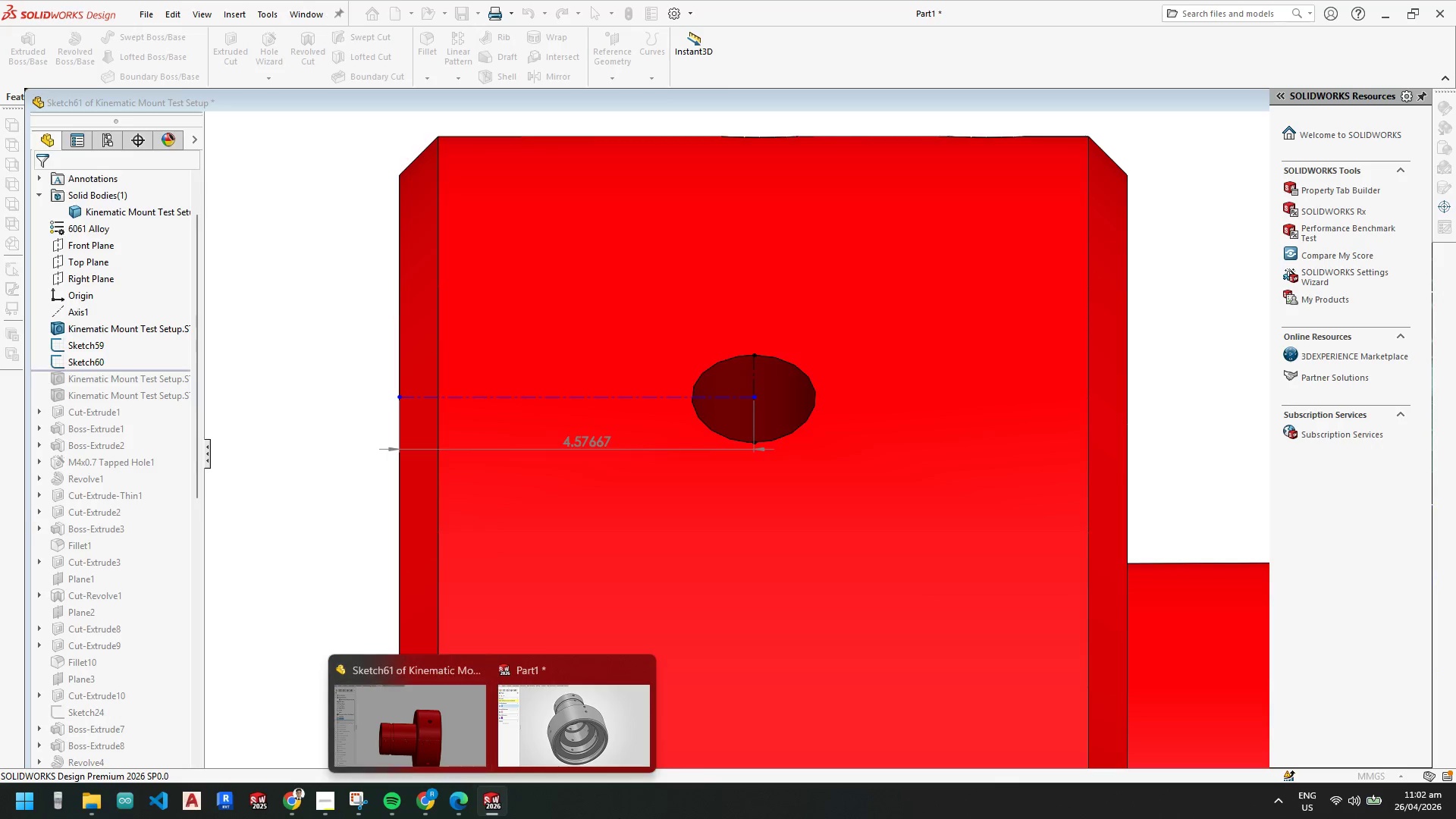 
wait(5.36)
 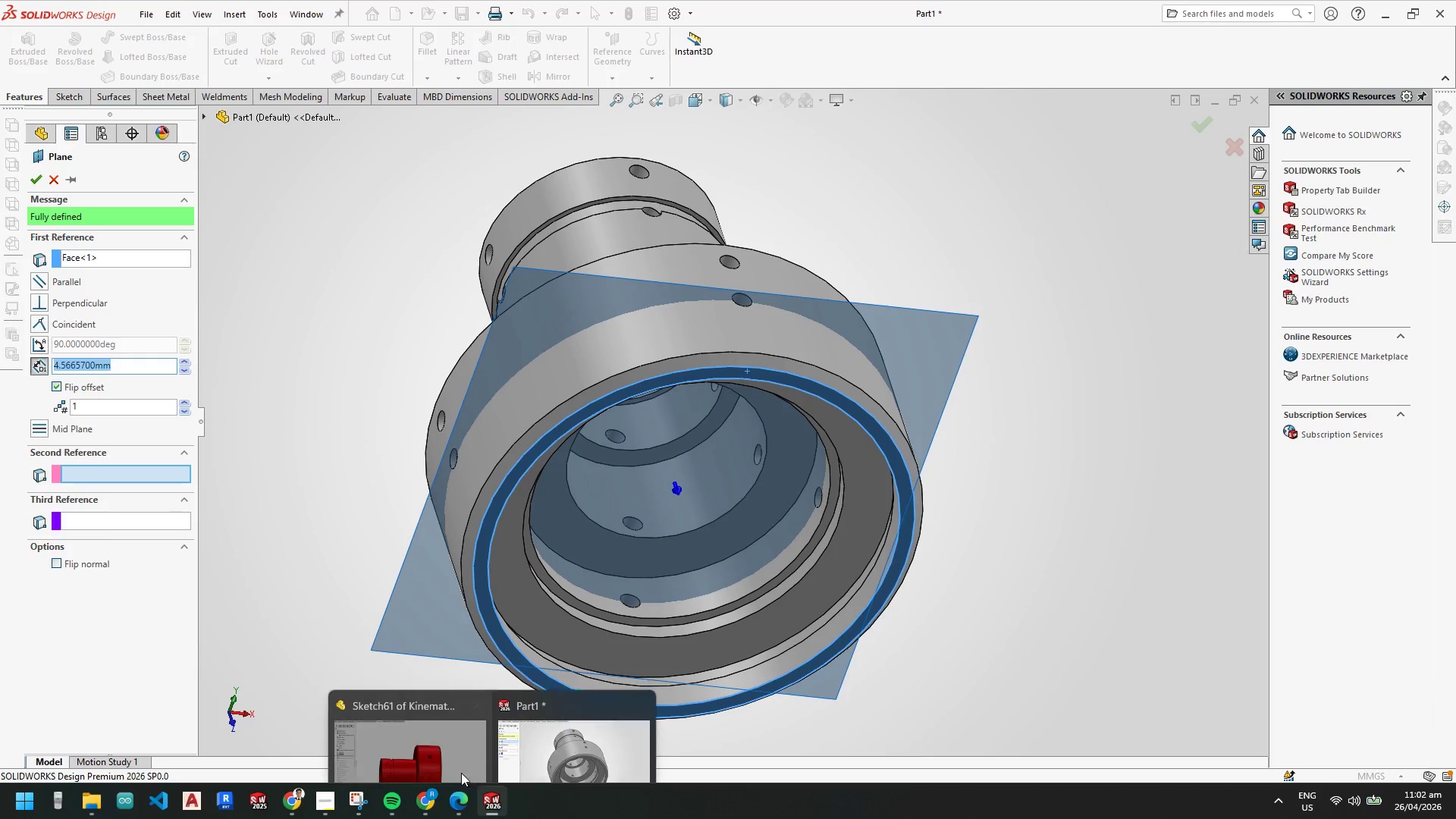 
left_click([76, 363])
 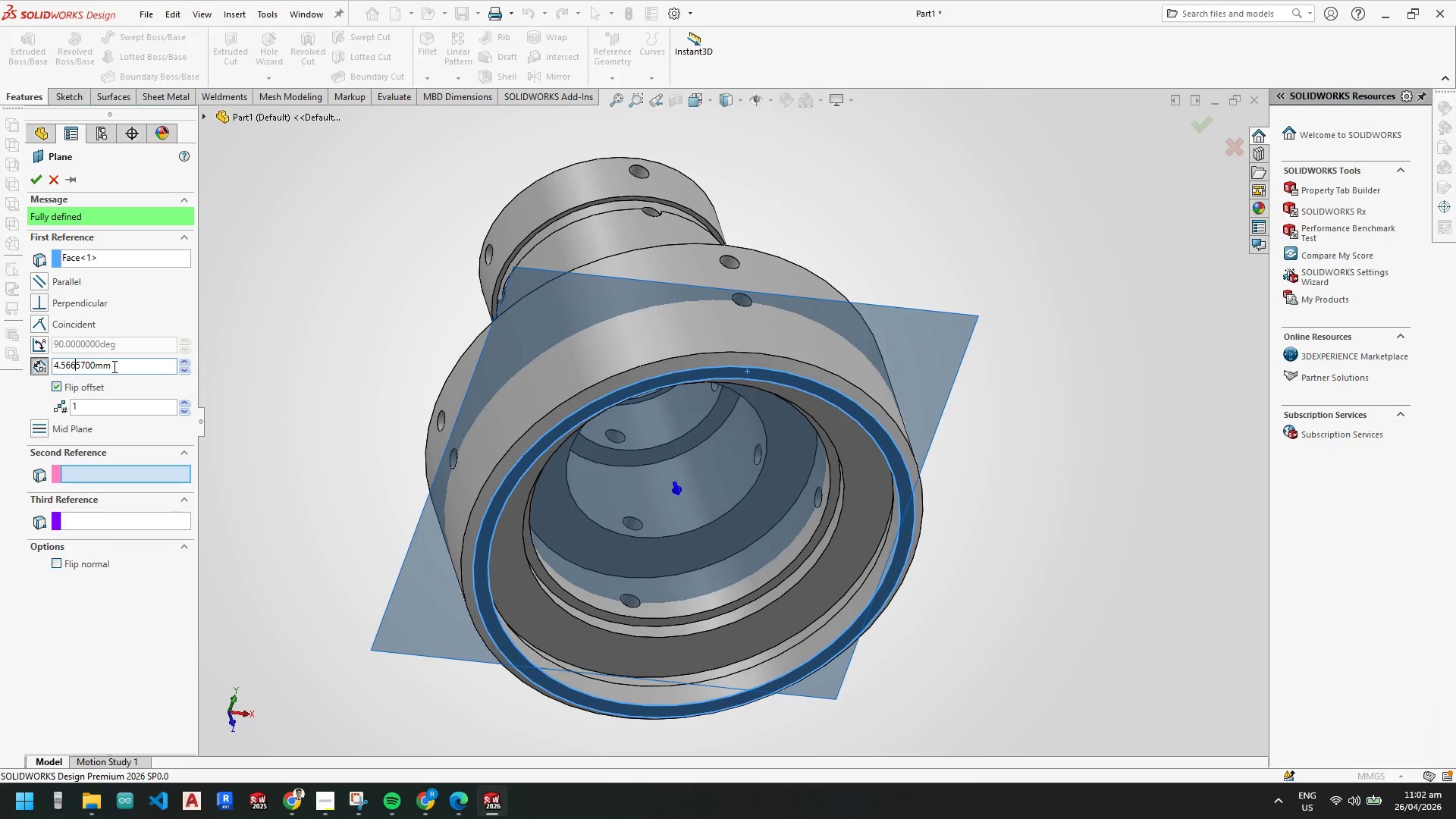 
left_click_drag(start_coordinate=[114, 366], to_coordinate=[102, 365])
 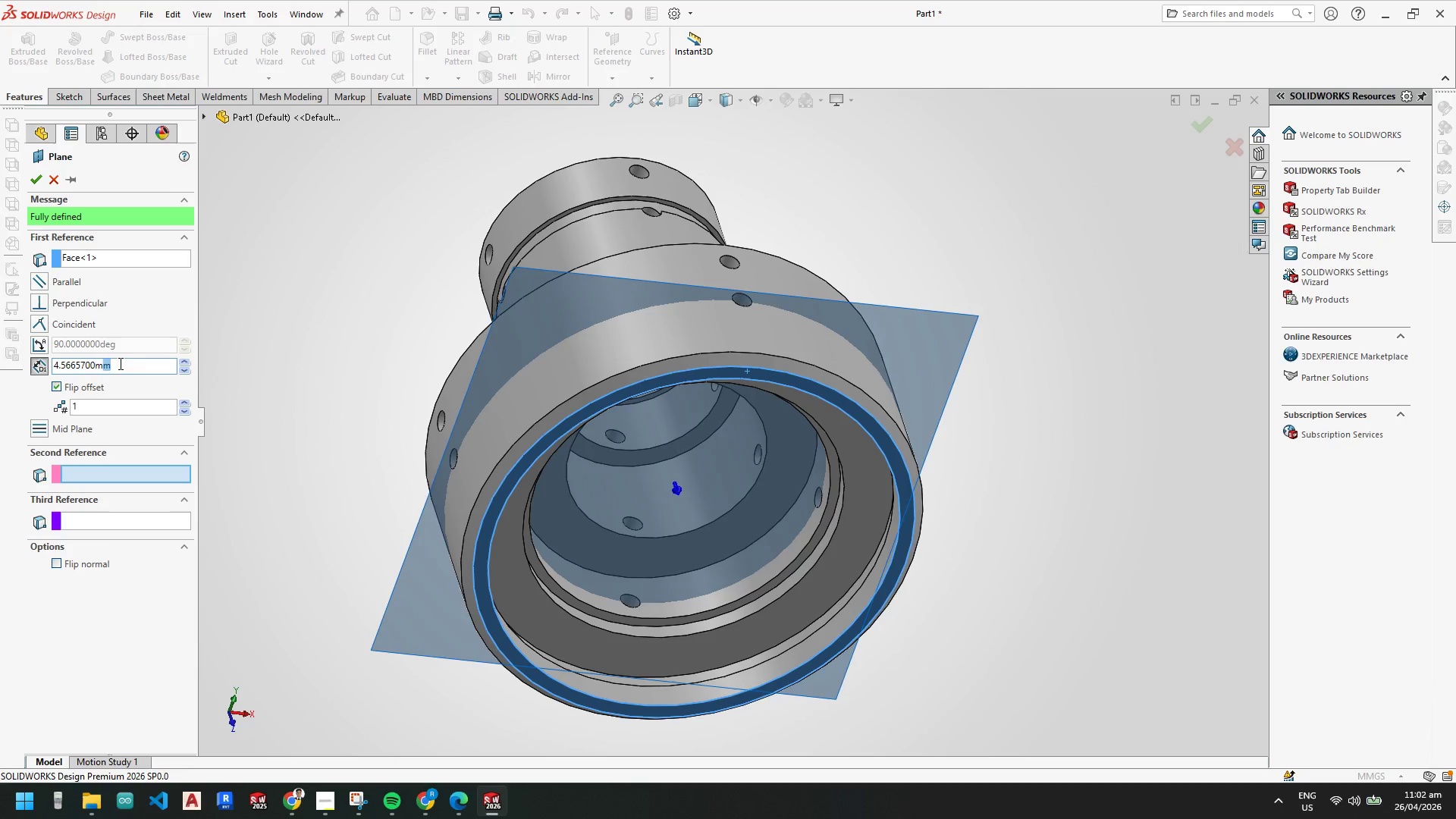 
left_click_drag(start_coordinate=[119, 363], to_coordinate=[67, 362])
 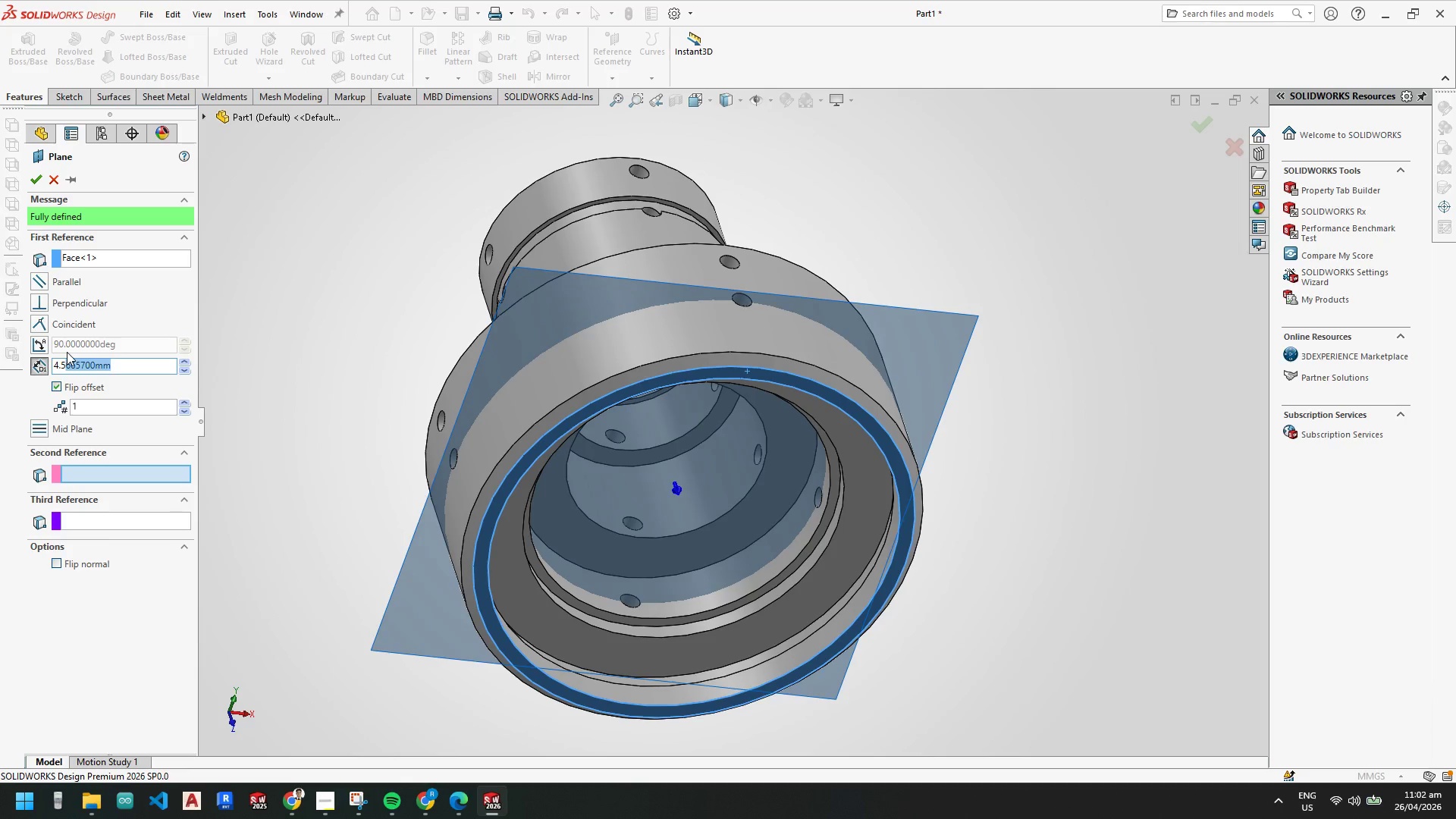 
key(Numpad7)
 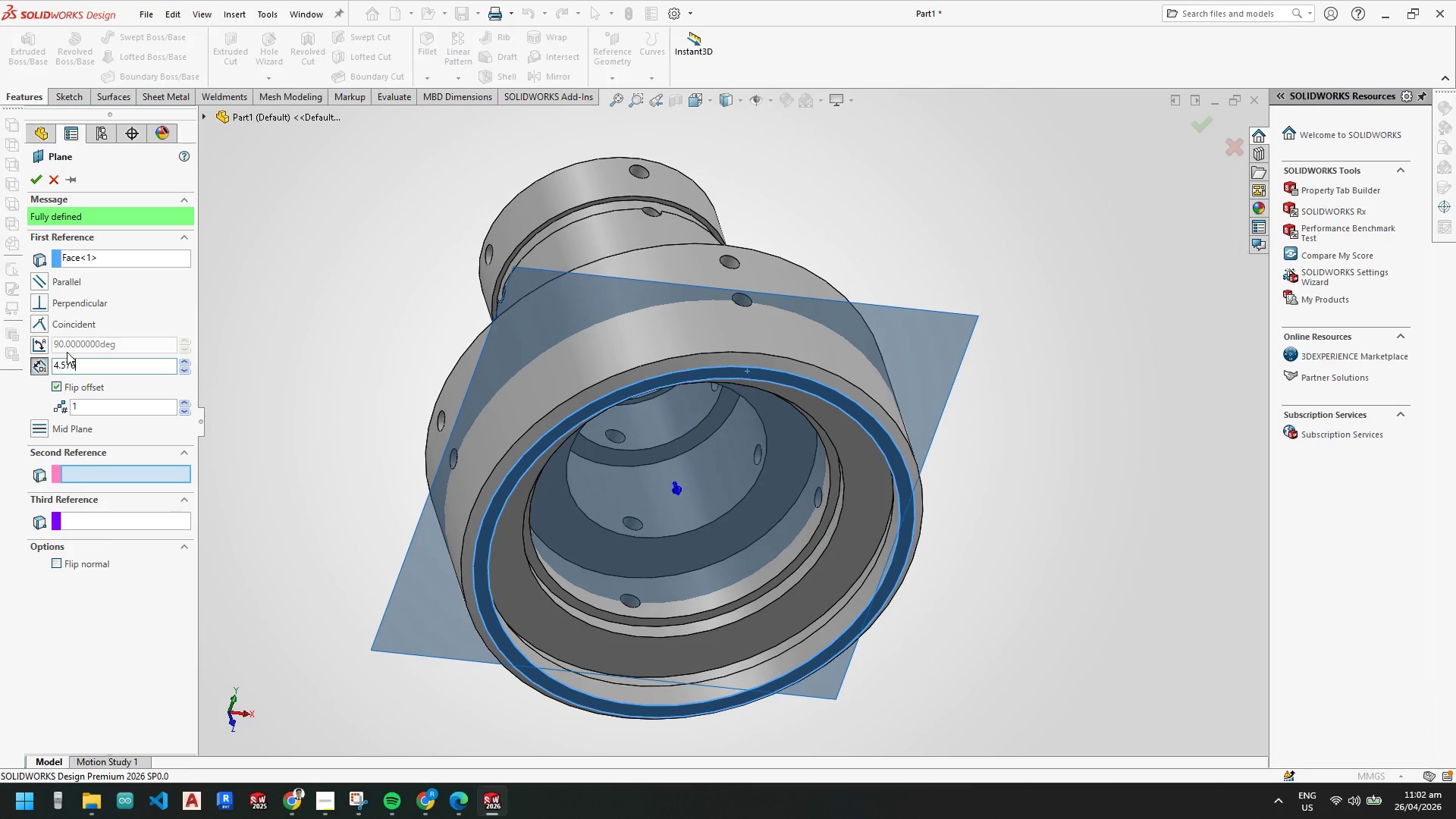 
key(Numpad6)
 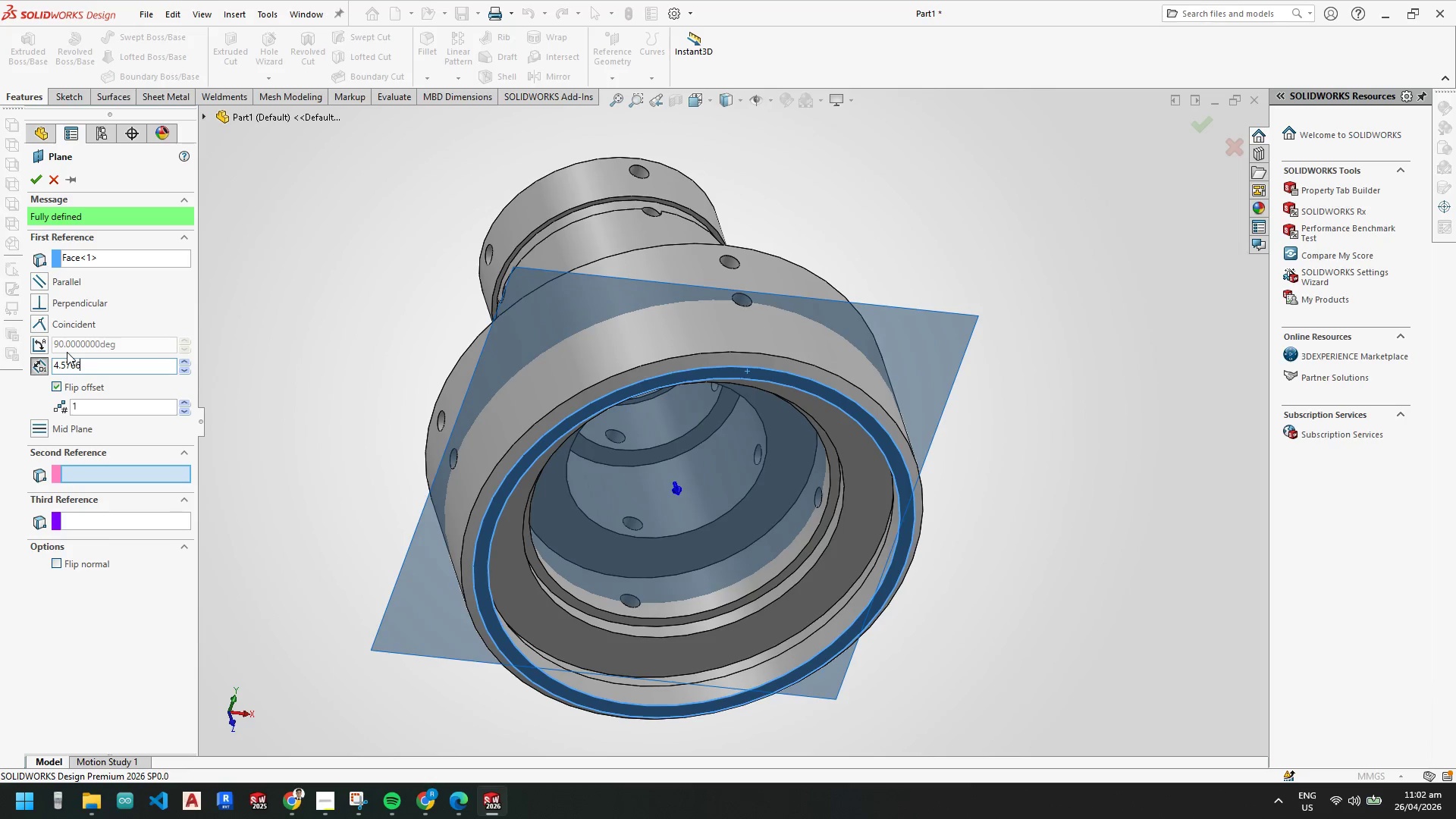 
key(Numpad6)
 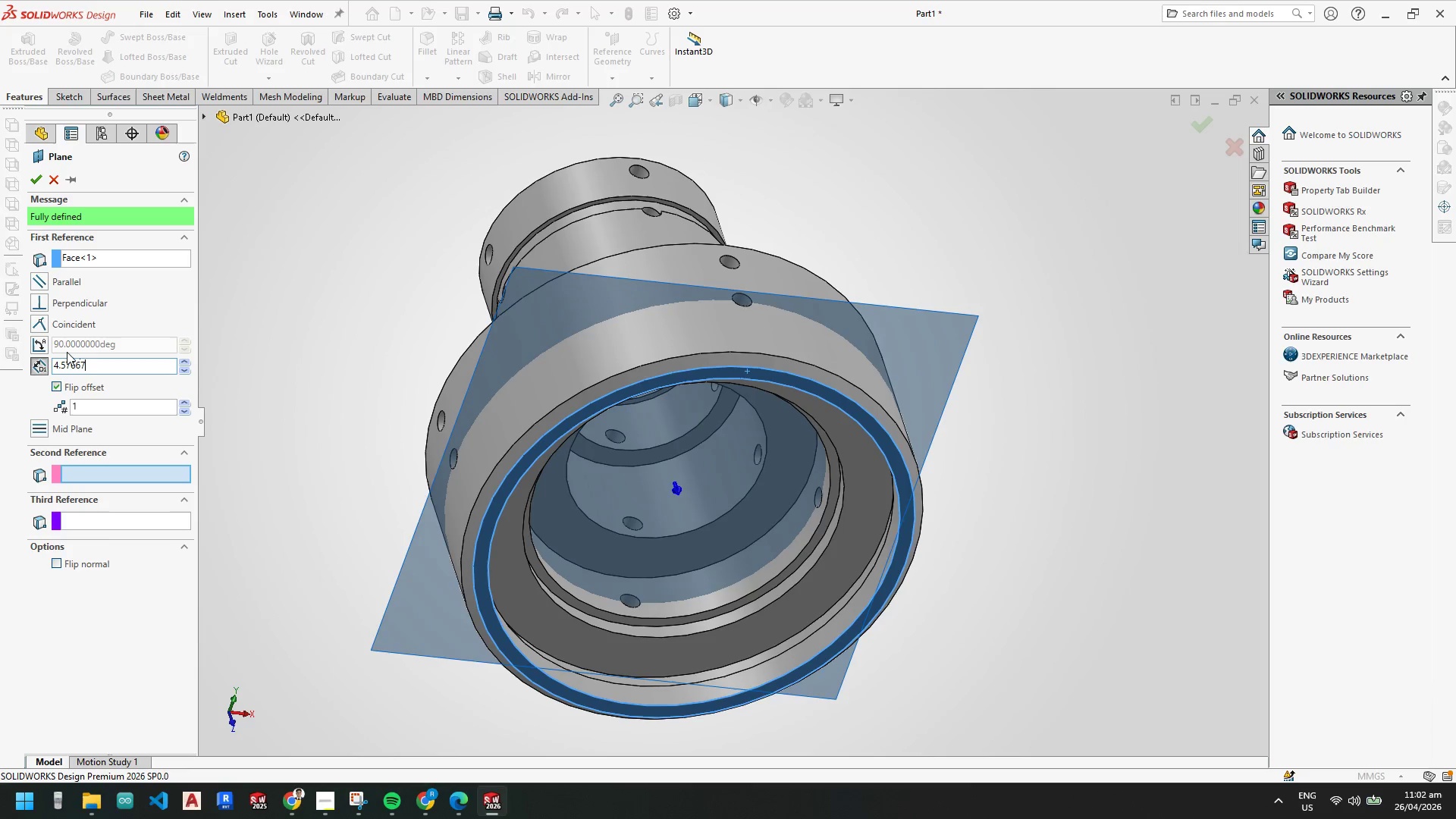 
key(Numpad7)
 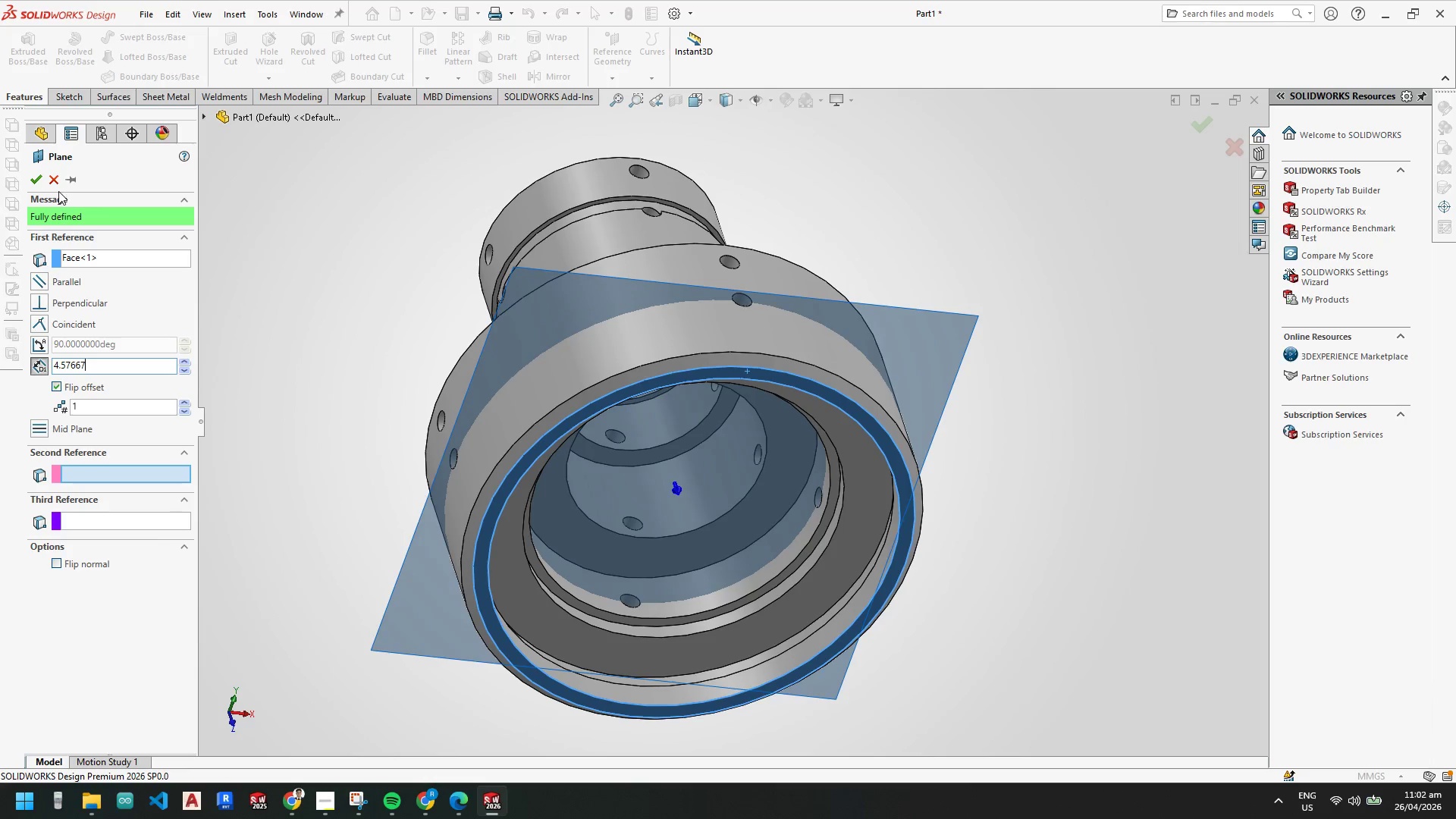 
left_click([38, 178])
 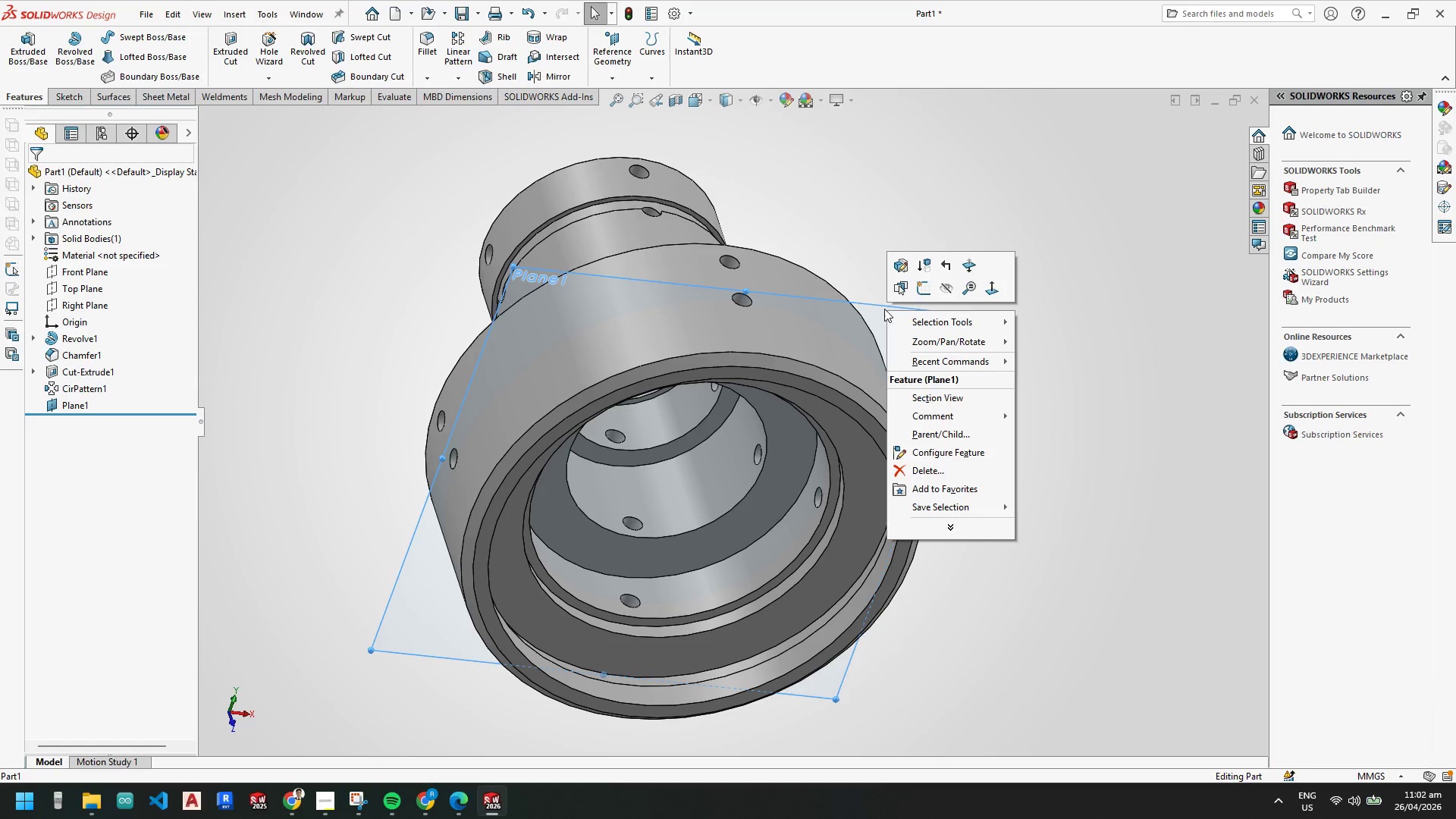 
left_click([923, 288])
 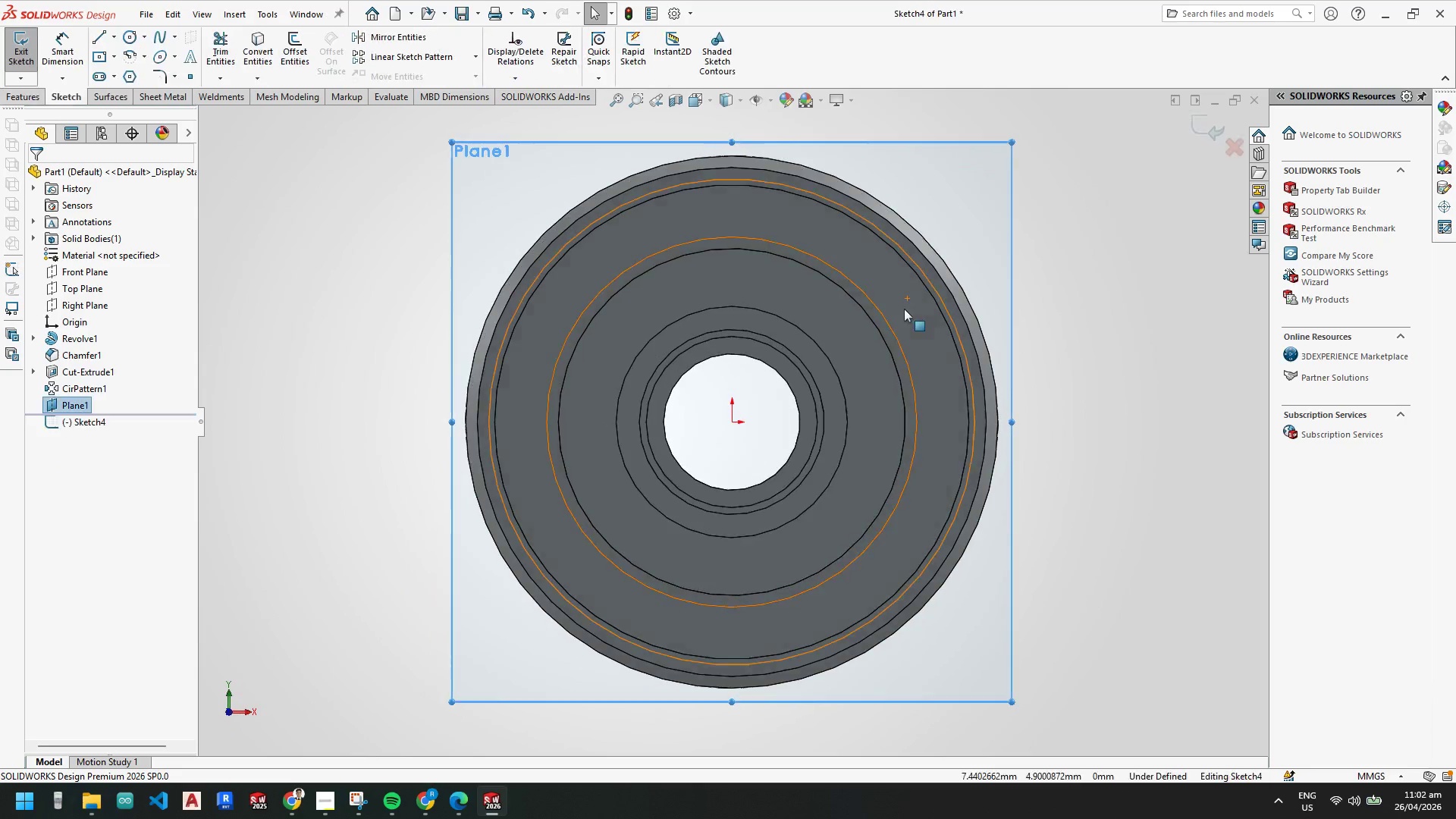 
key(Escape)
 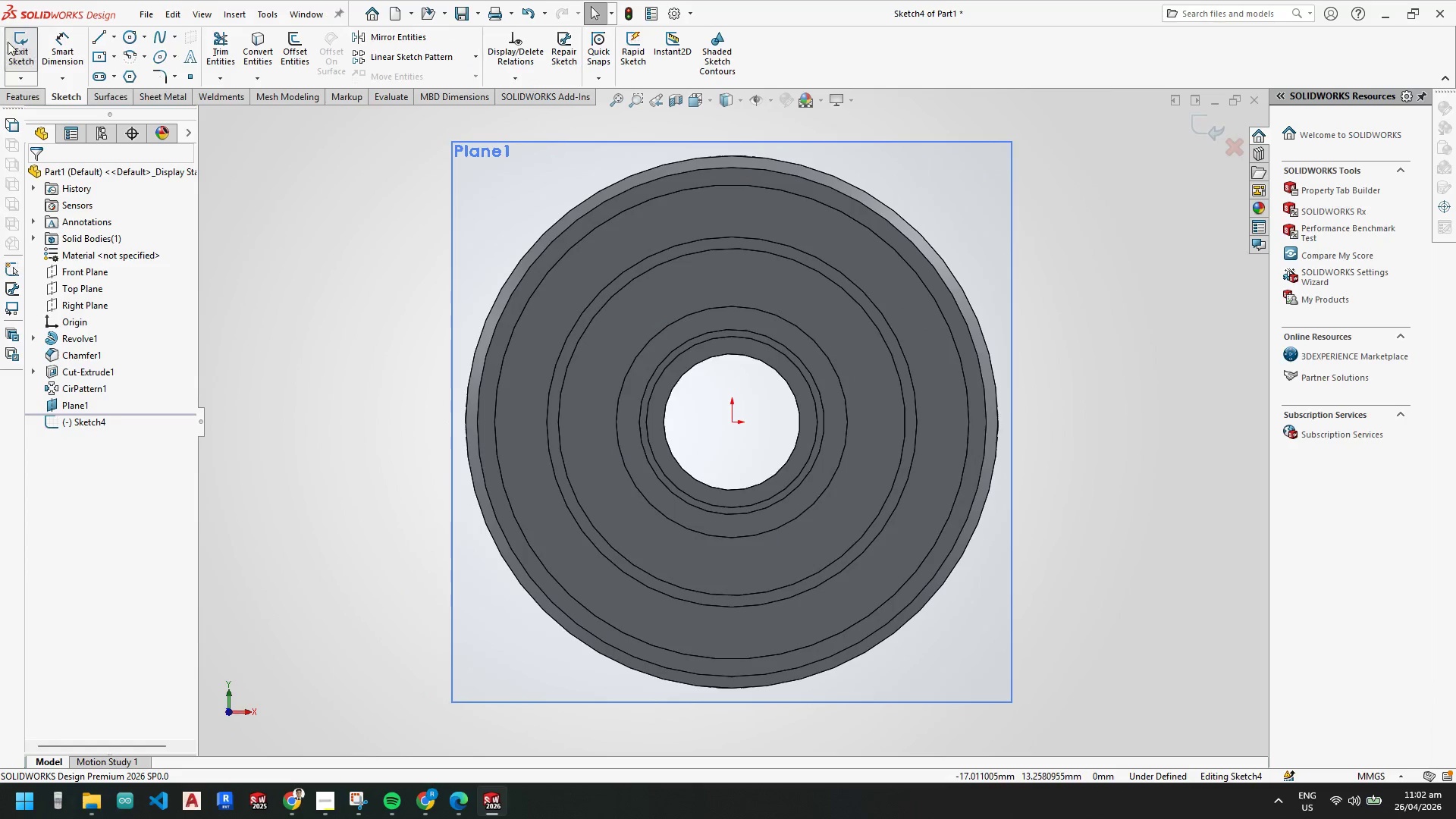 
key(Escape)
 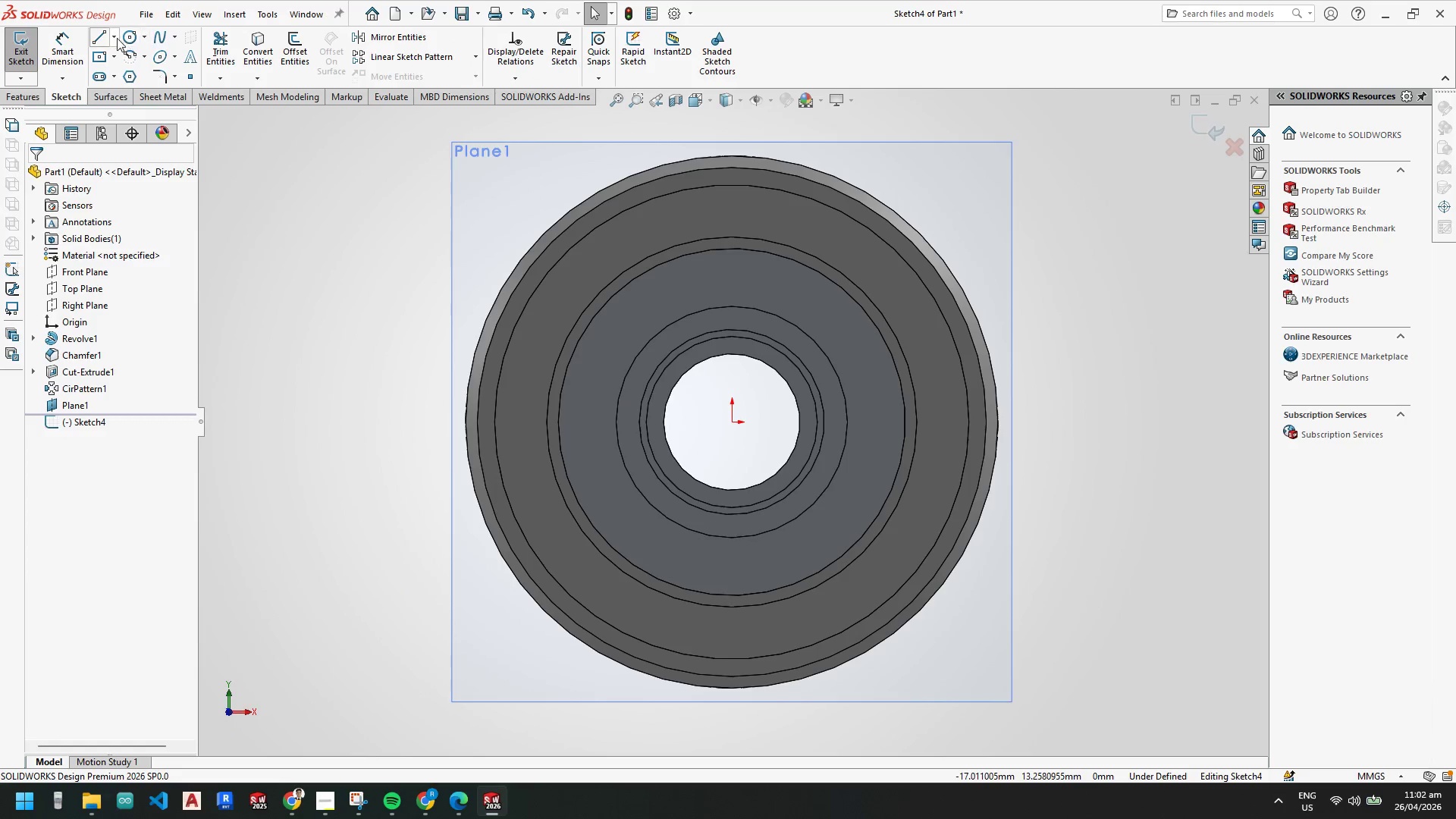 
left_click([115, 38])
 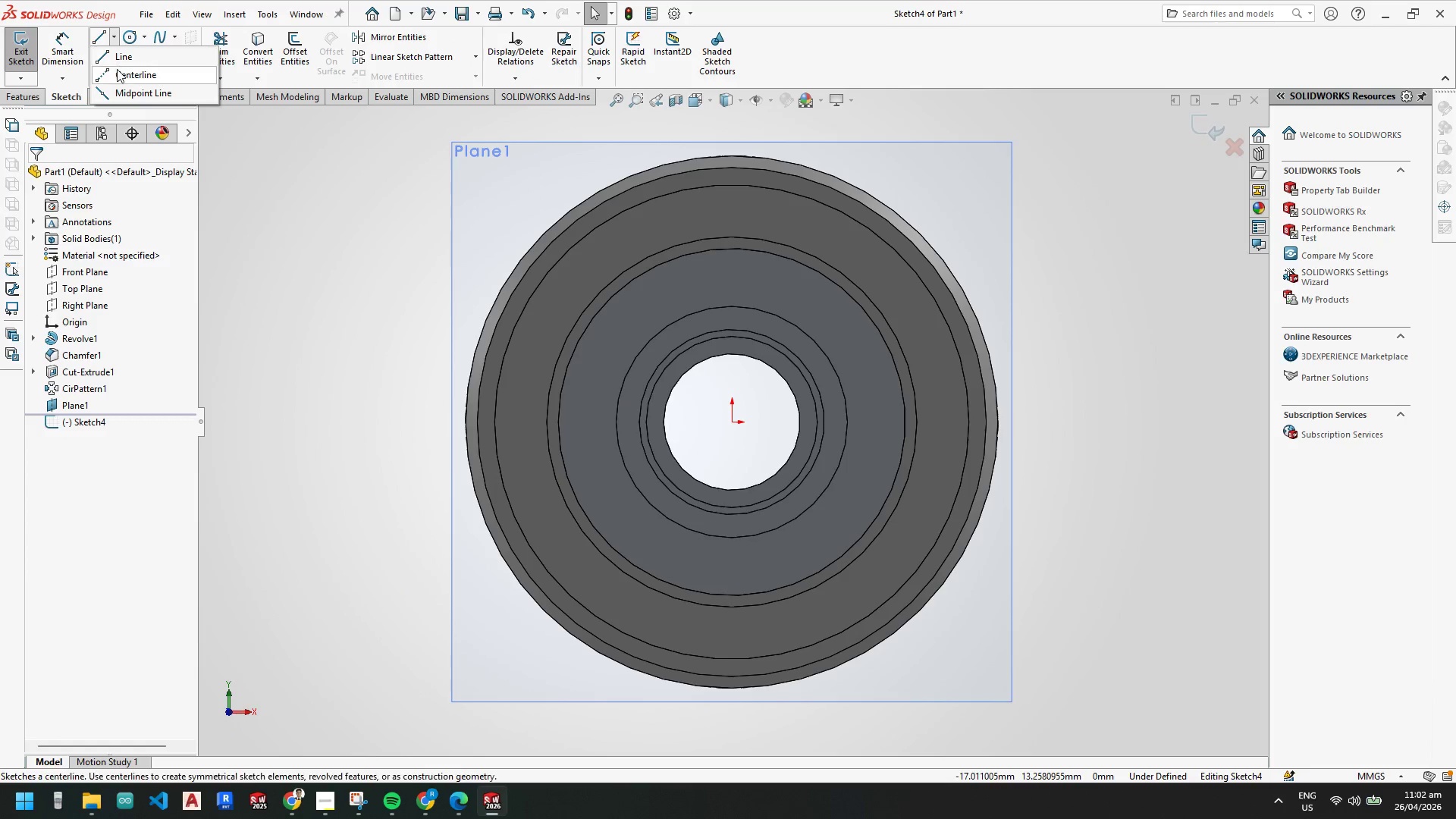 
left_click([117, 71])
 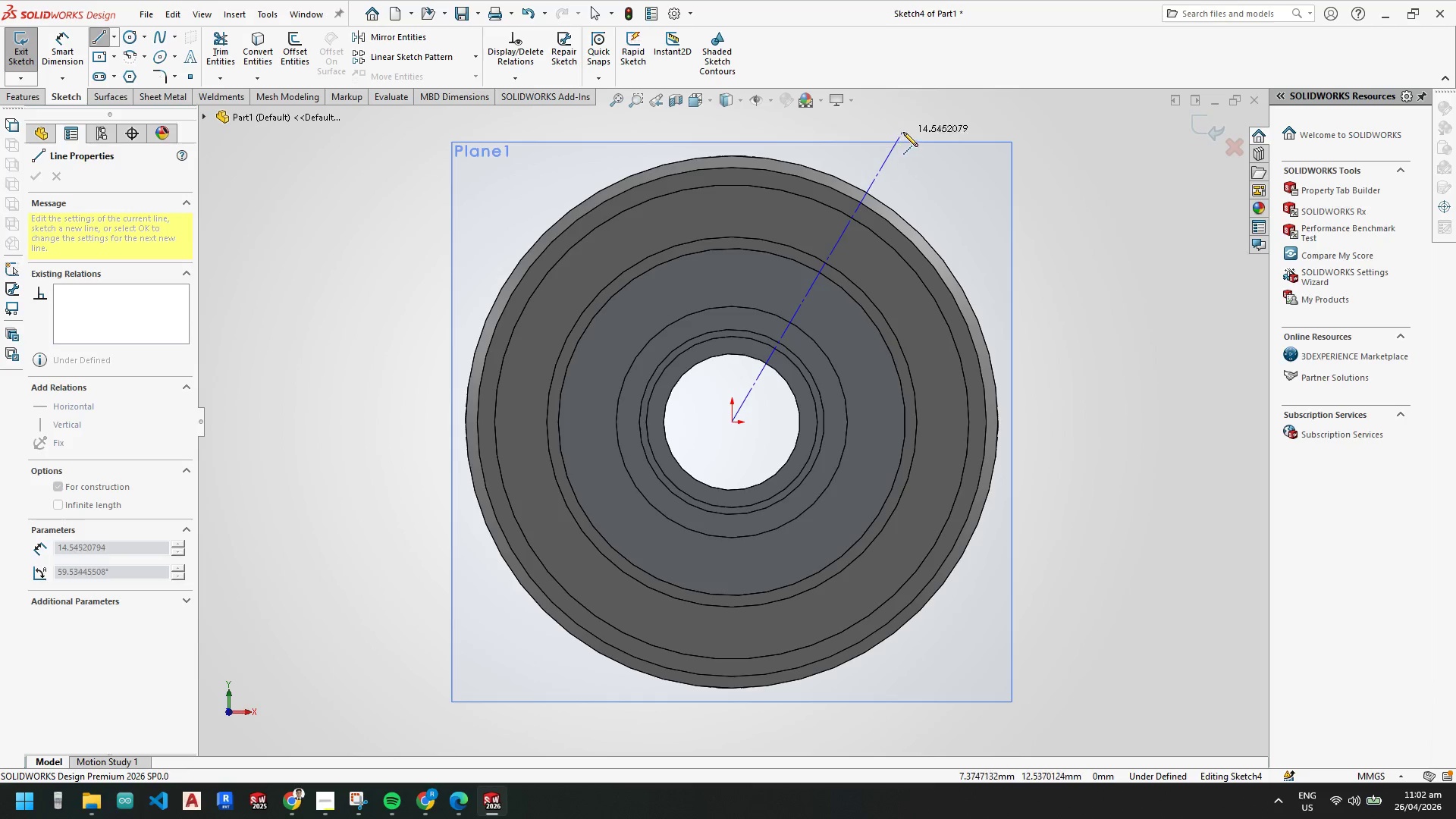 
left_click([908, 126])
 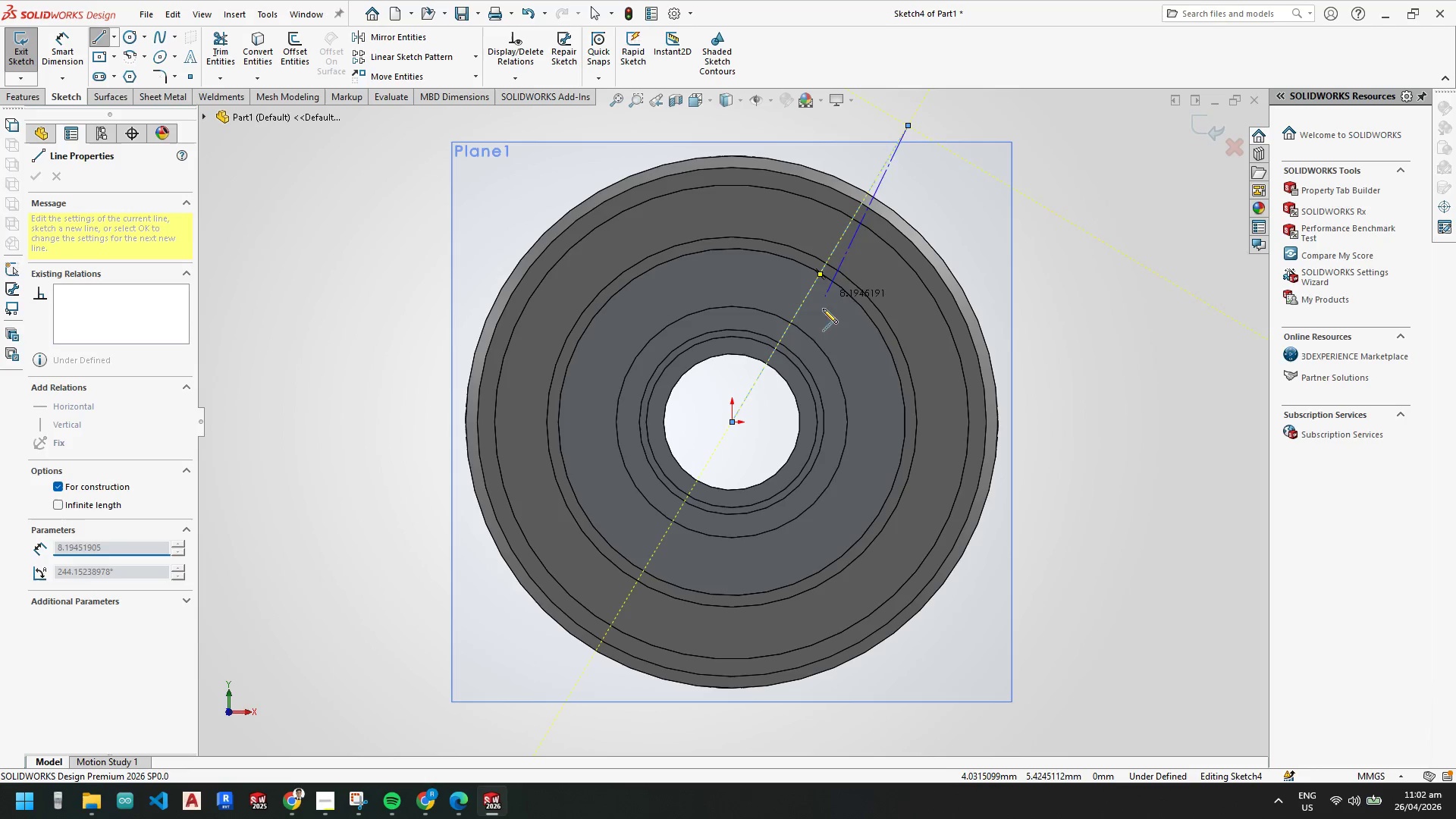 
key(Escape)
 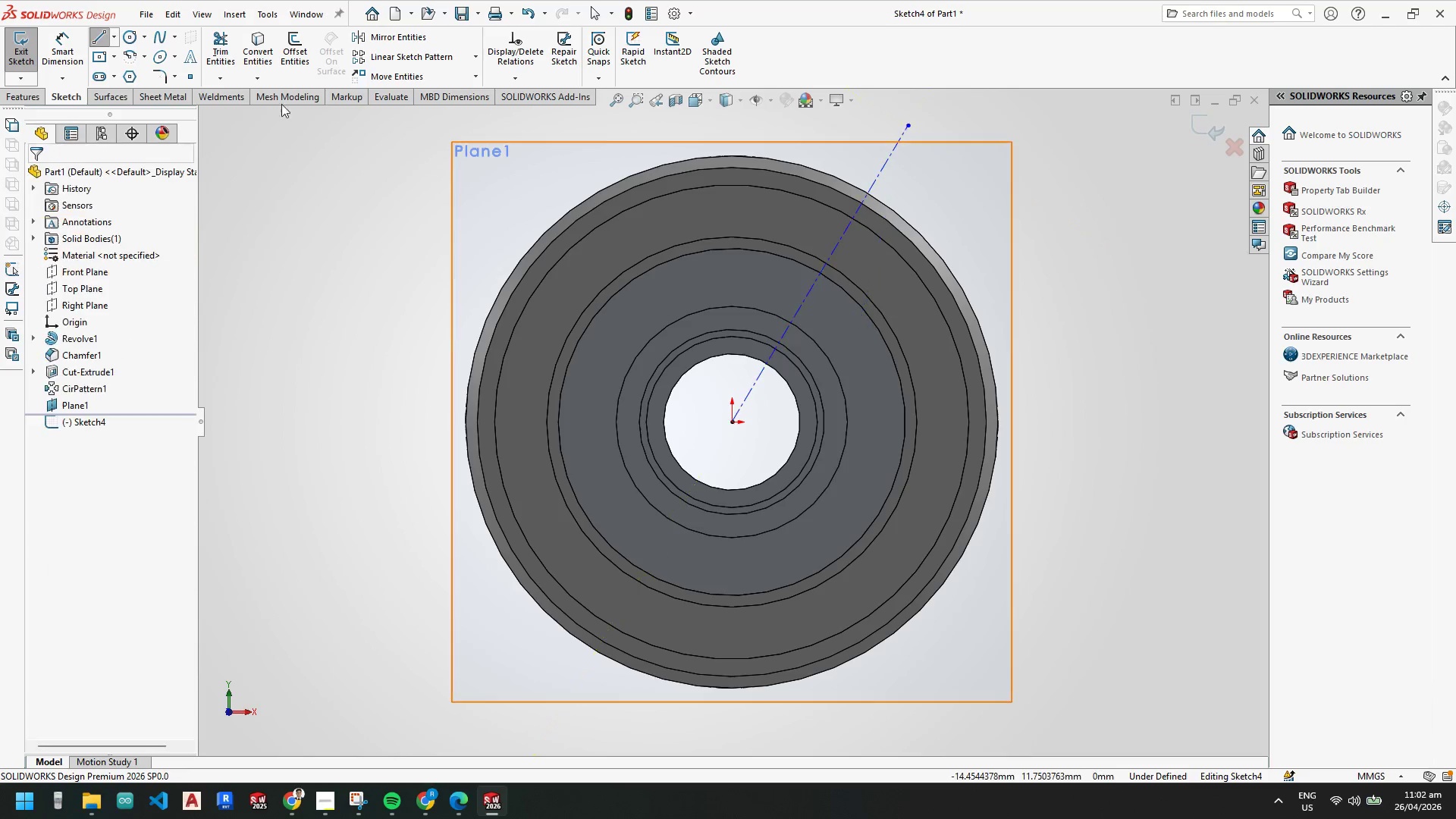 
key(Escape)
 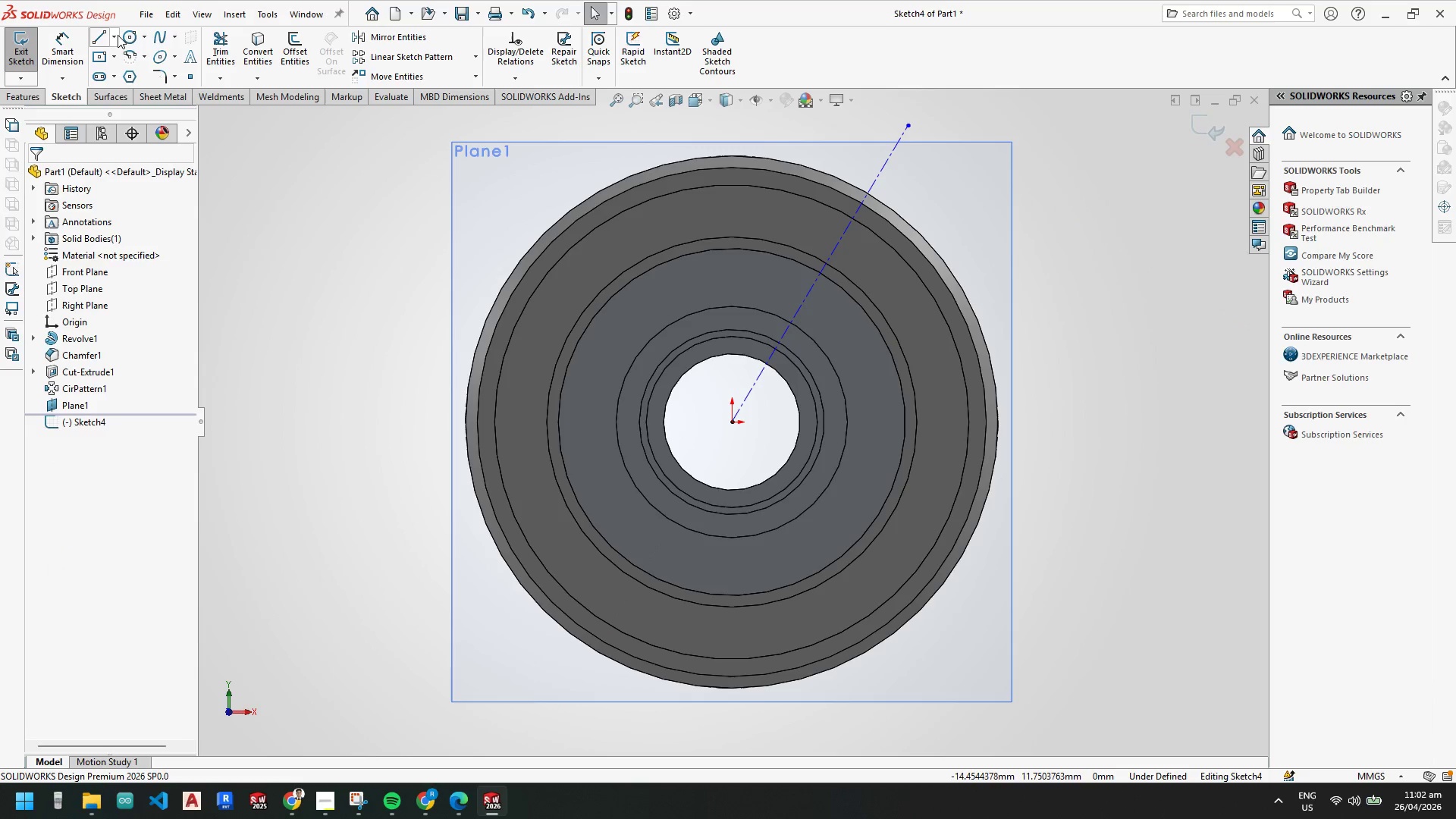 
left_click([115, 35])
 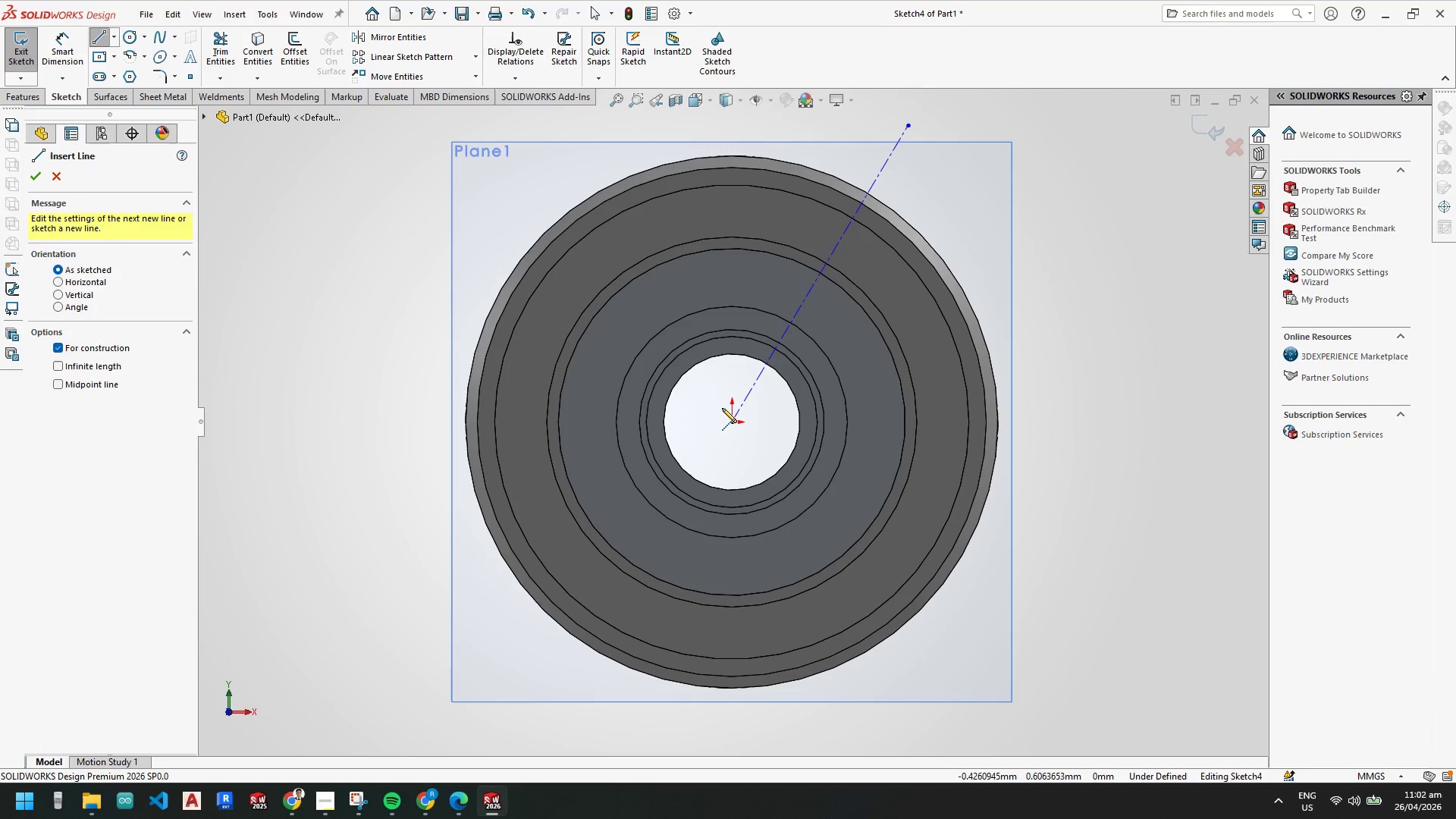 
left_click_drag(start_coordinate=[733, 425], to_coordinate=[738, 423])
 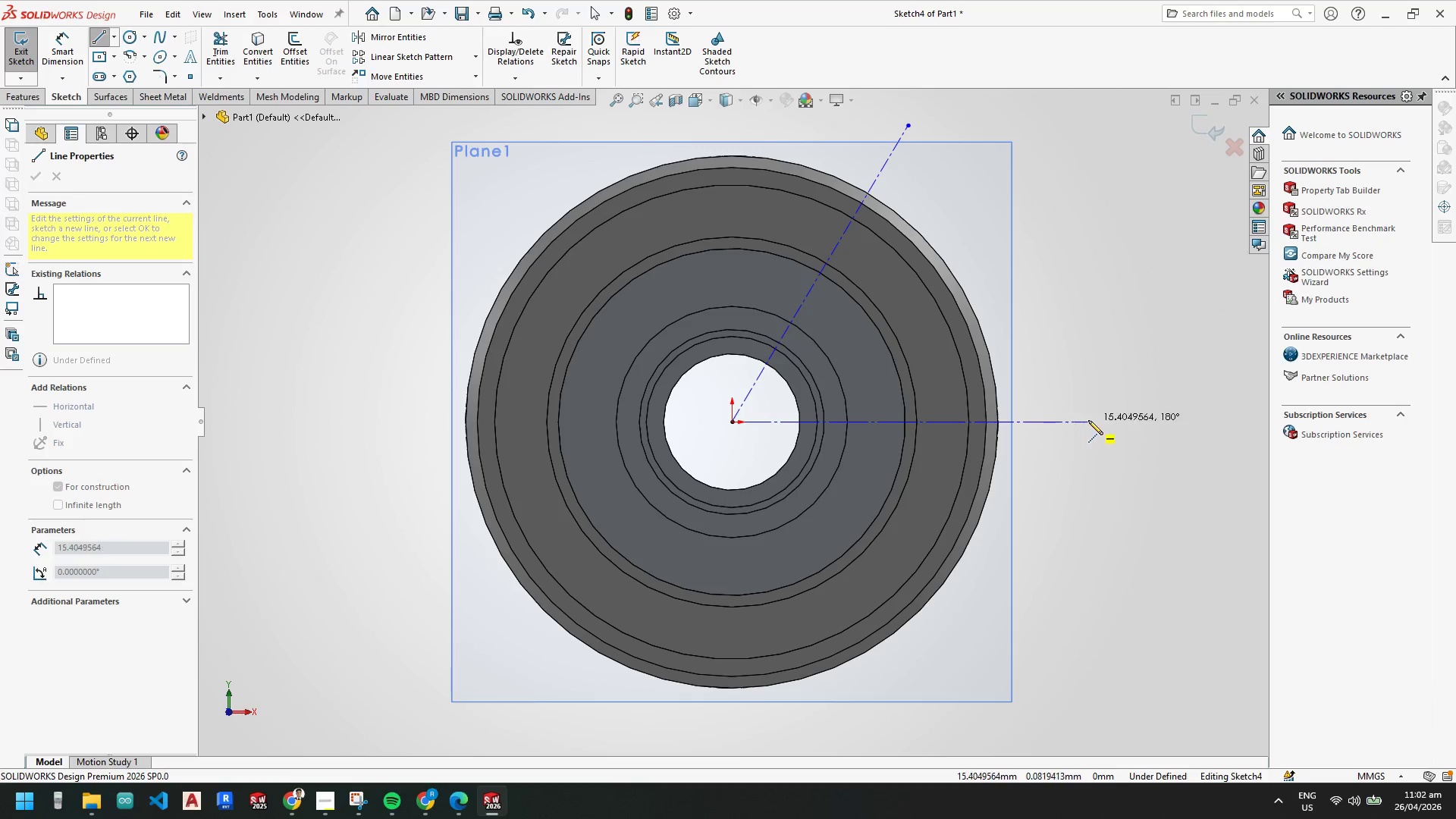 
left_click([1088, 420])
 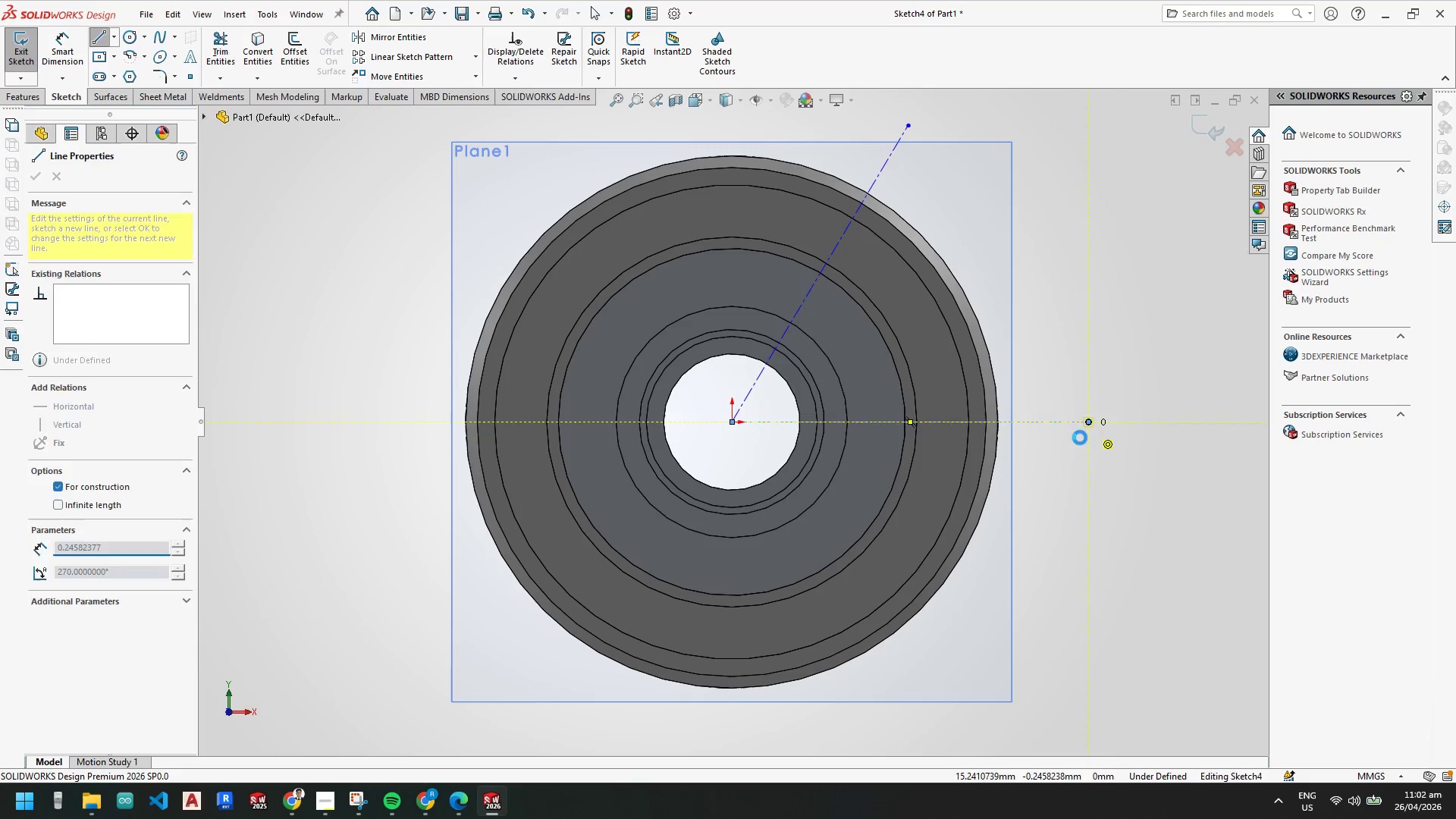 
key(Escape)
 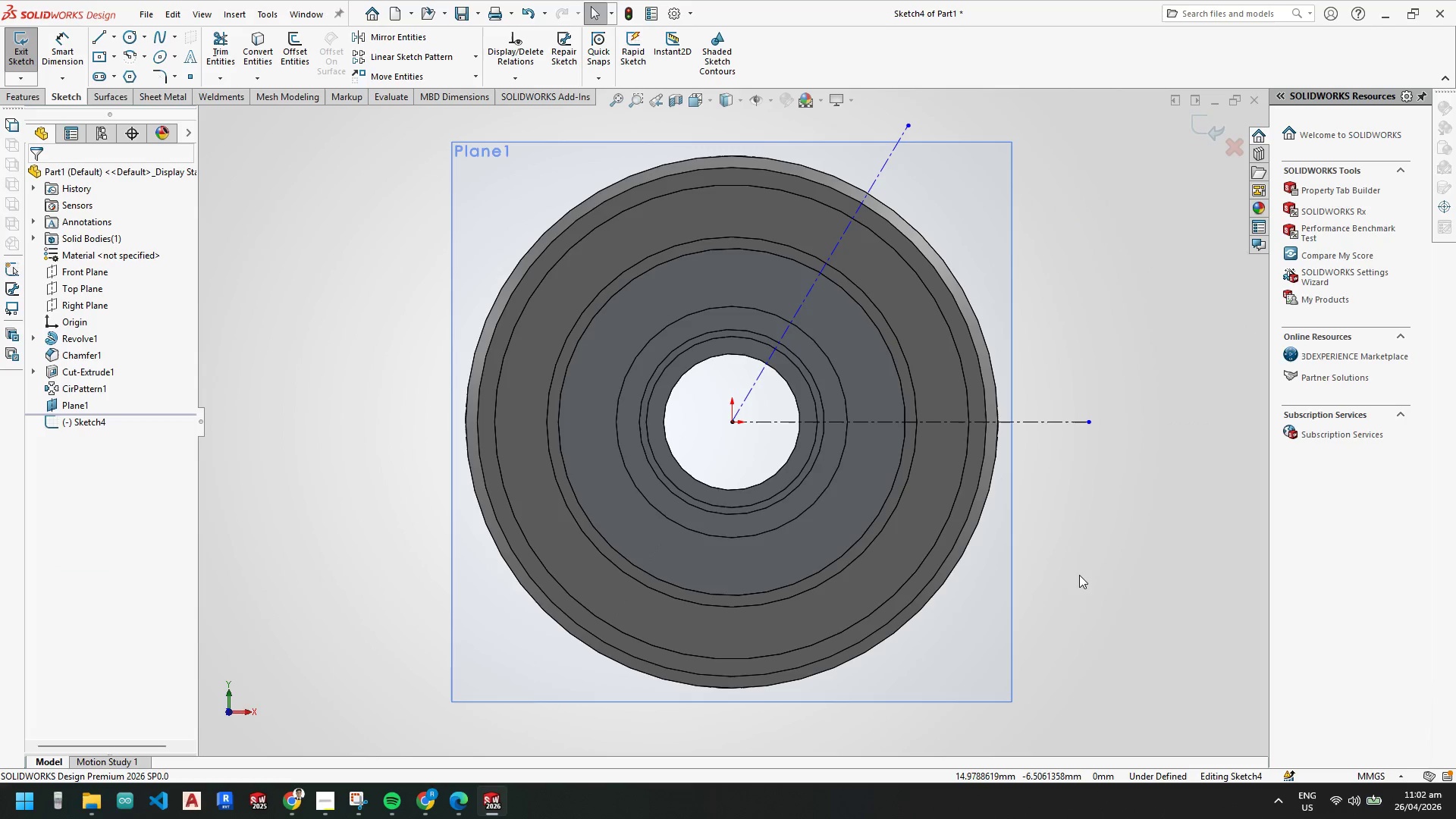 
key(Escape)
 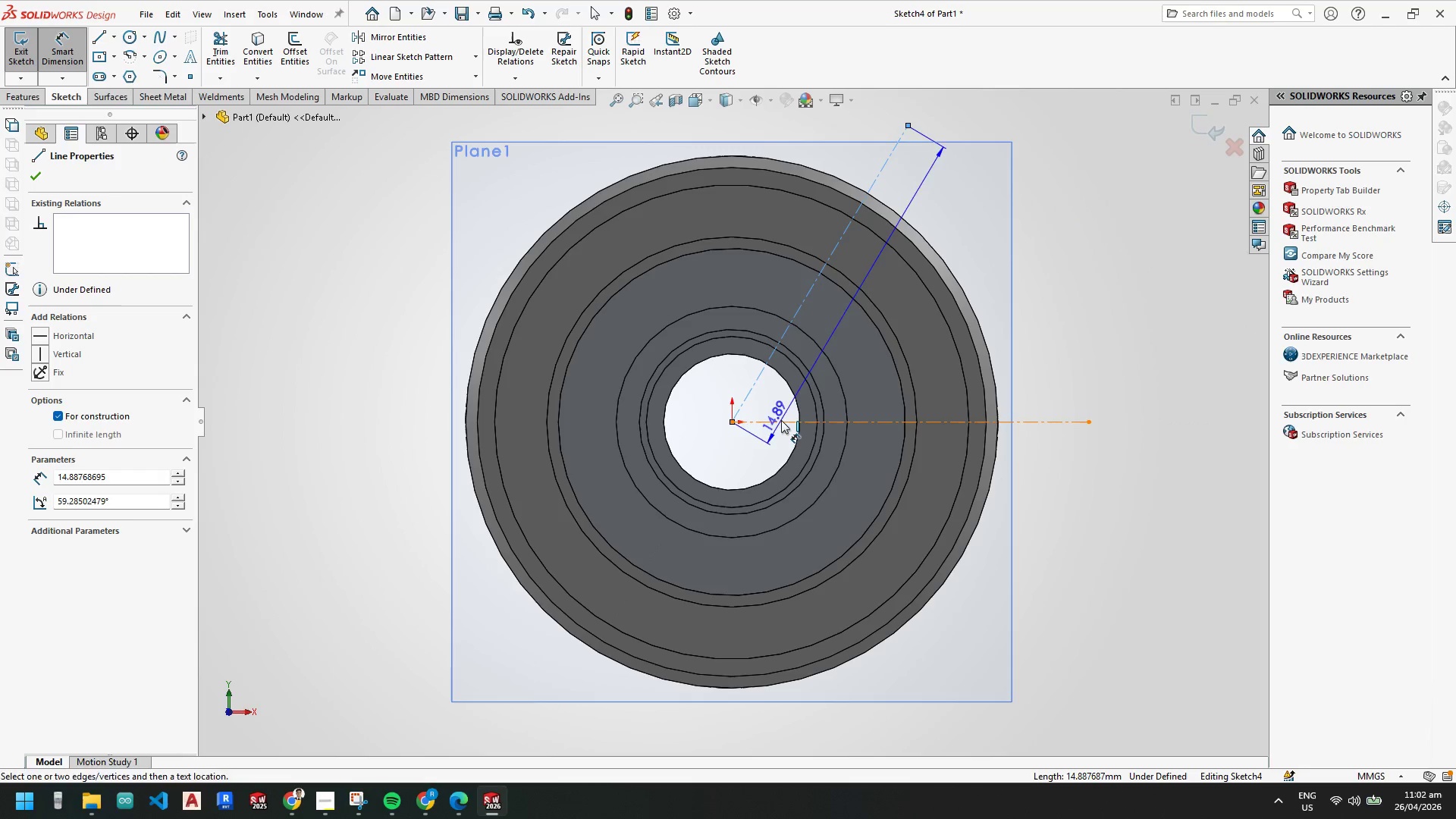 
double_click([780, 401])
 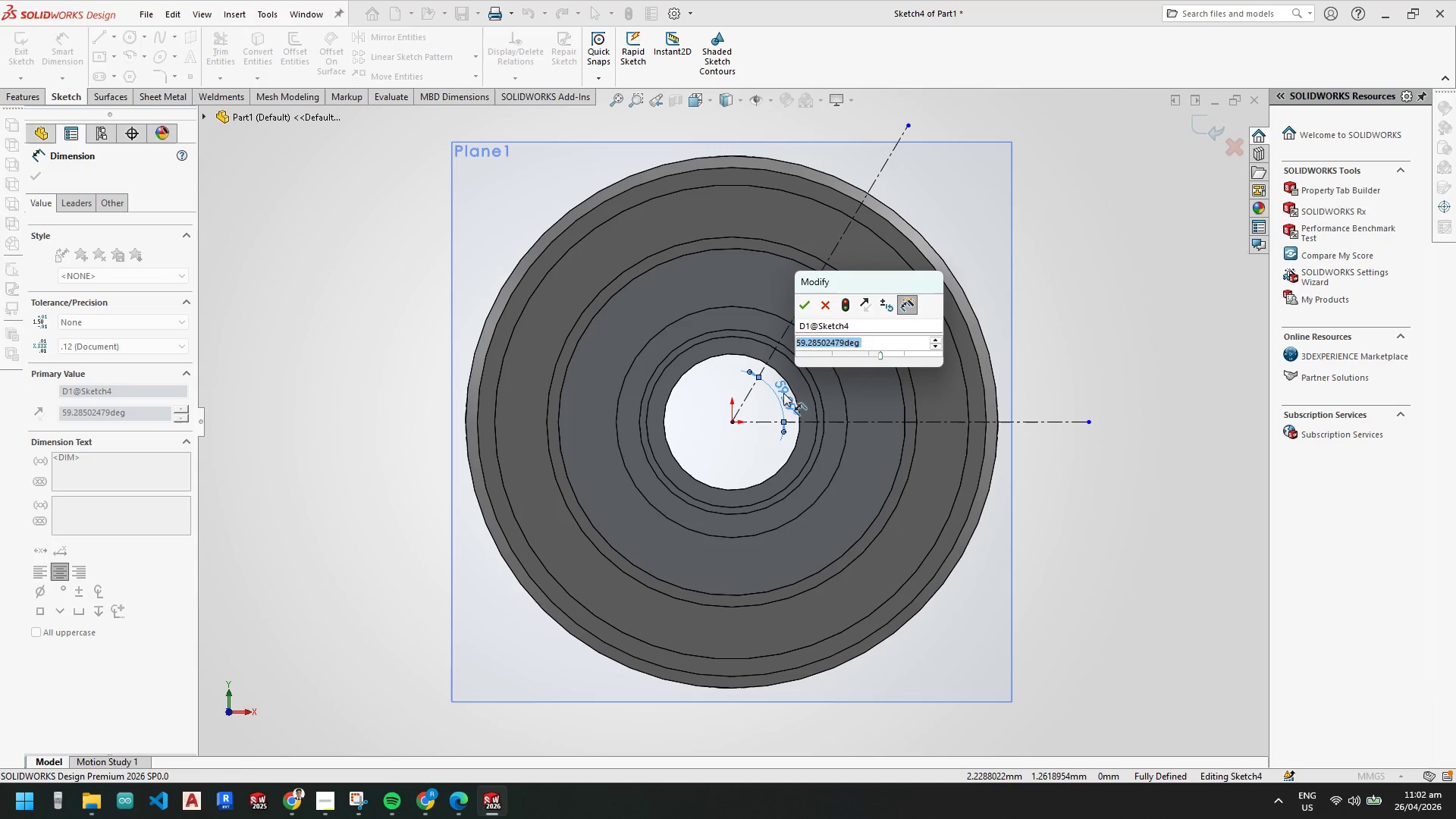 
key(Numpad4)
 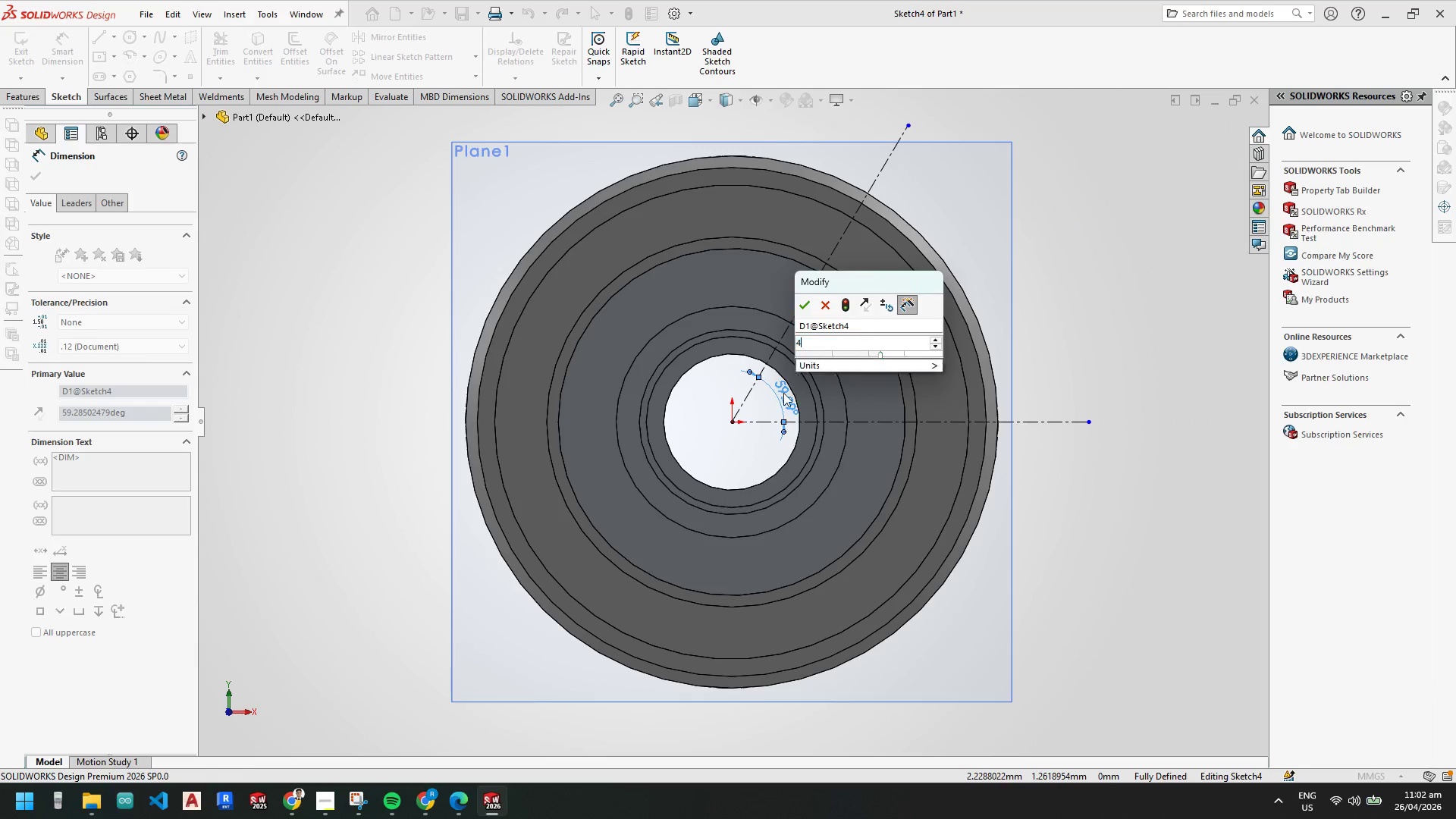 
key(Numpad5)
 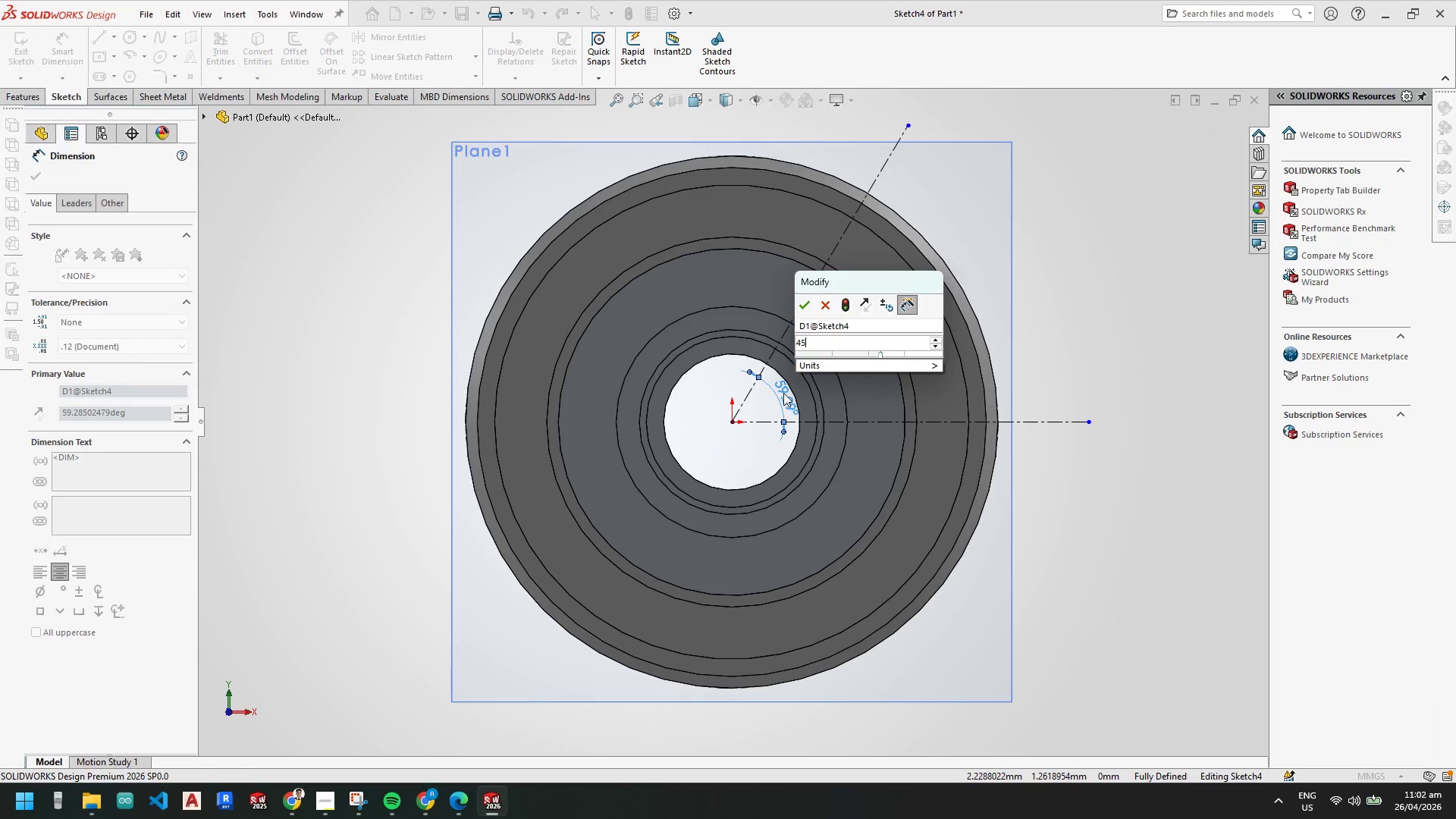 
key(NumpadEnter)
 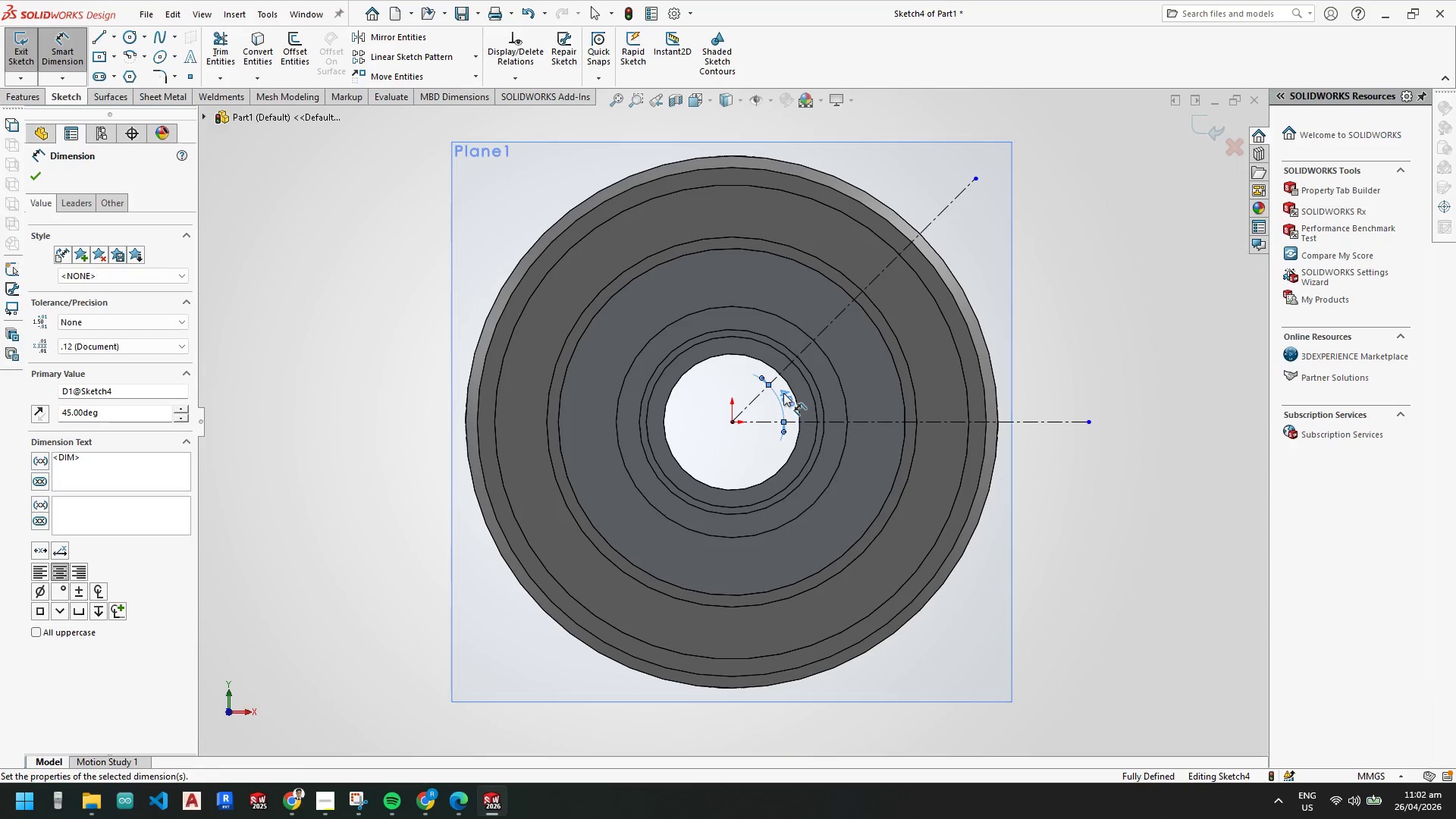 
key(Escape)
 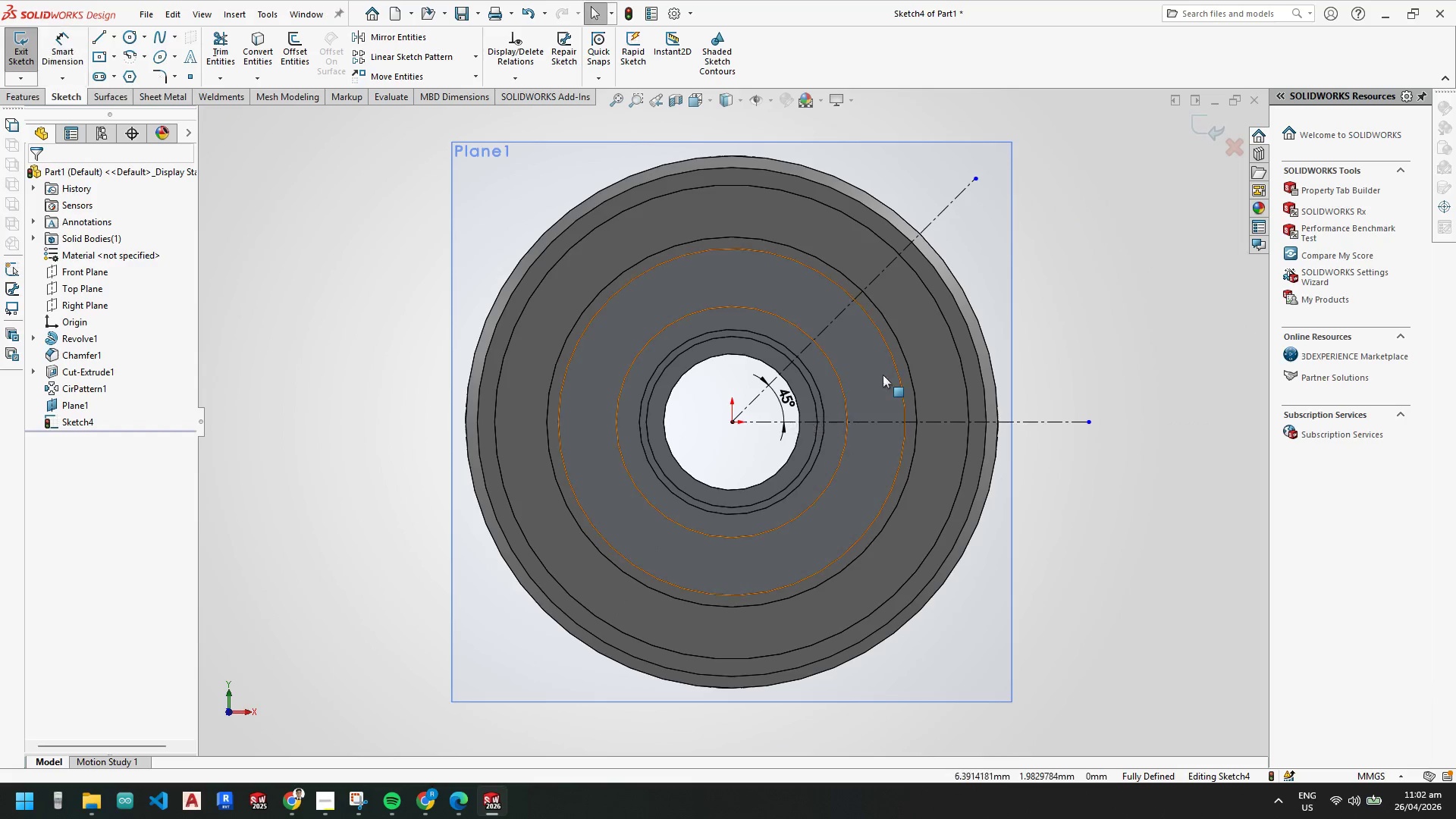 
key(Escape)
 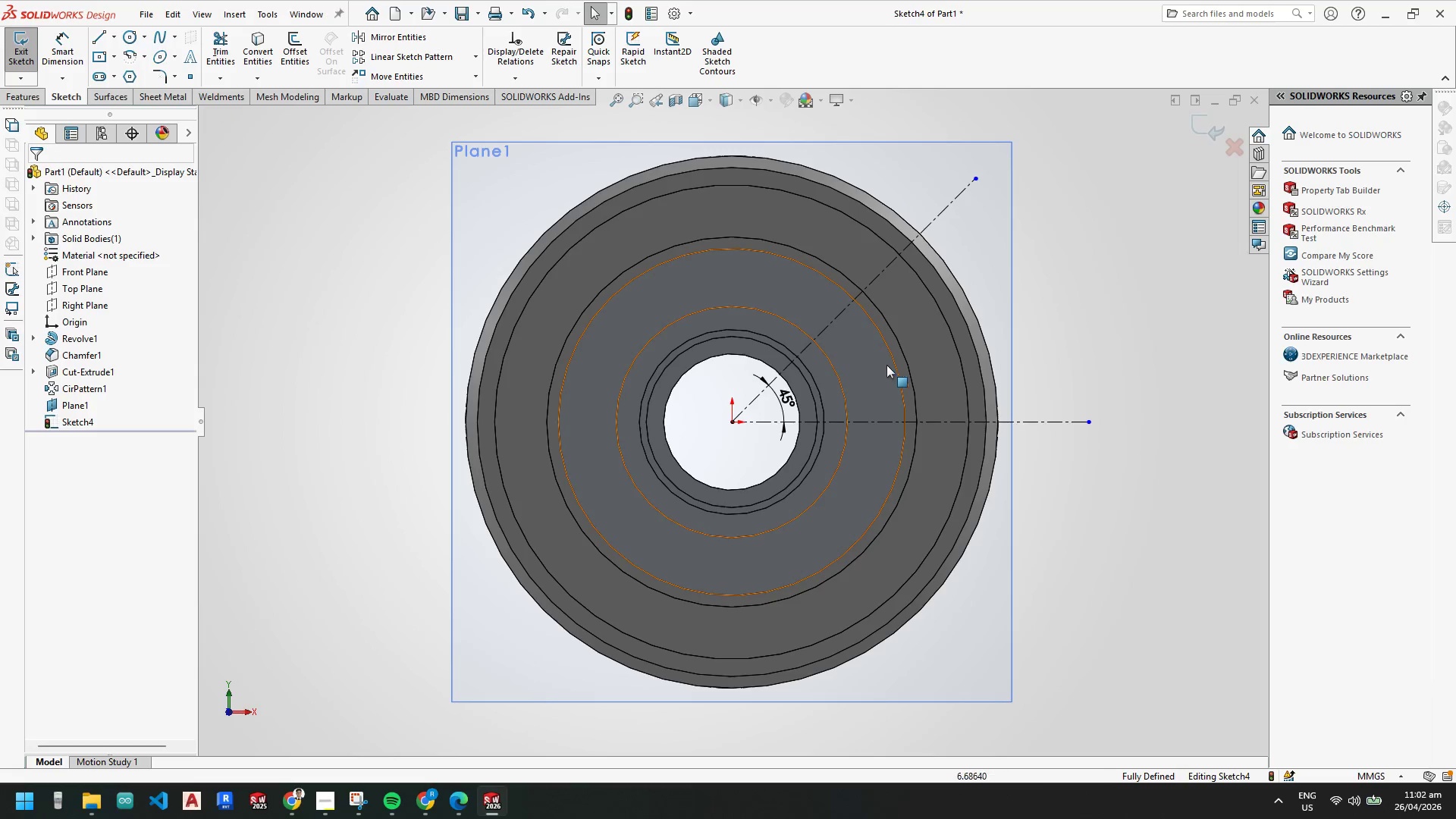 
key(Escape)
 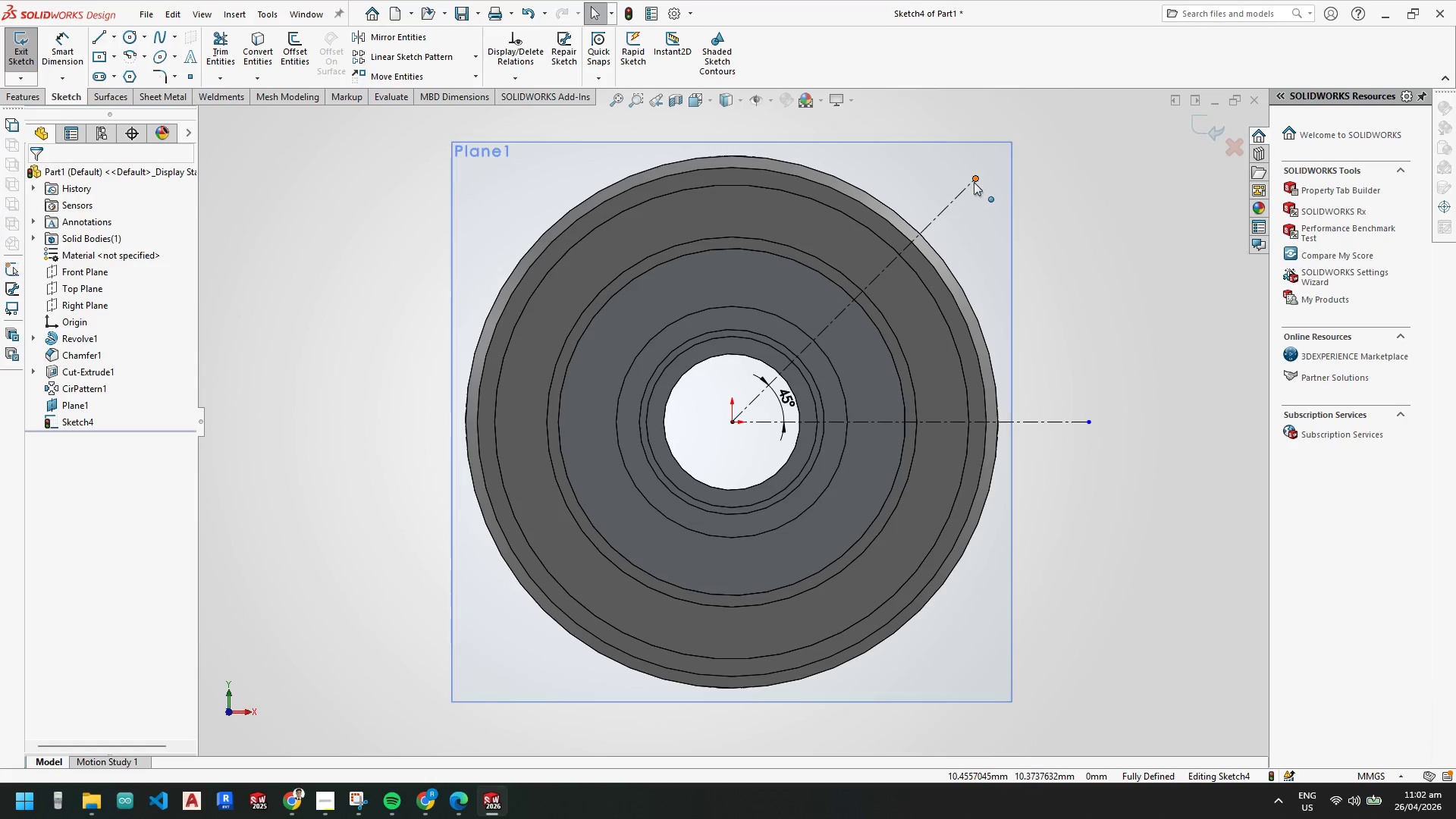 
key(Escape)
 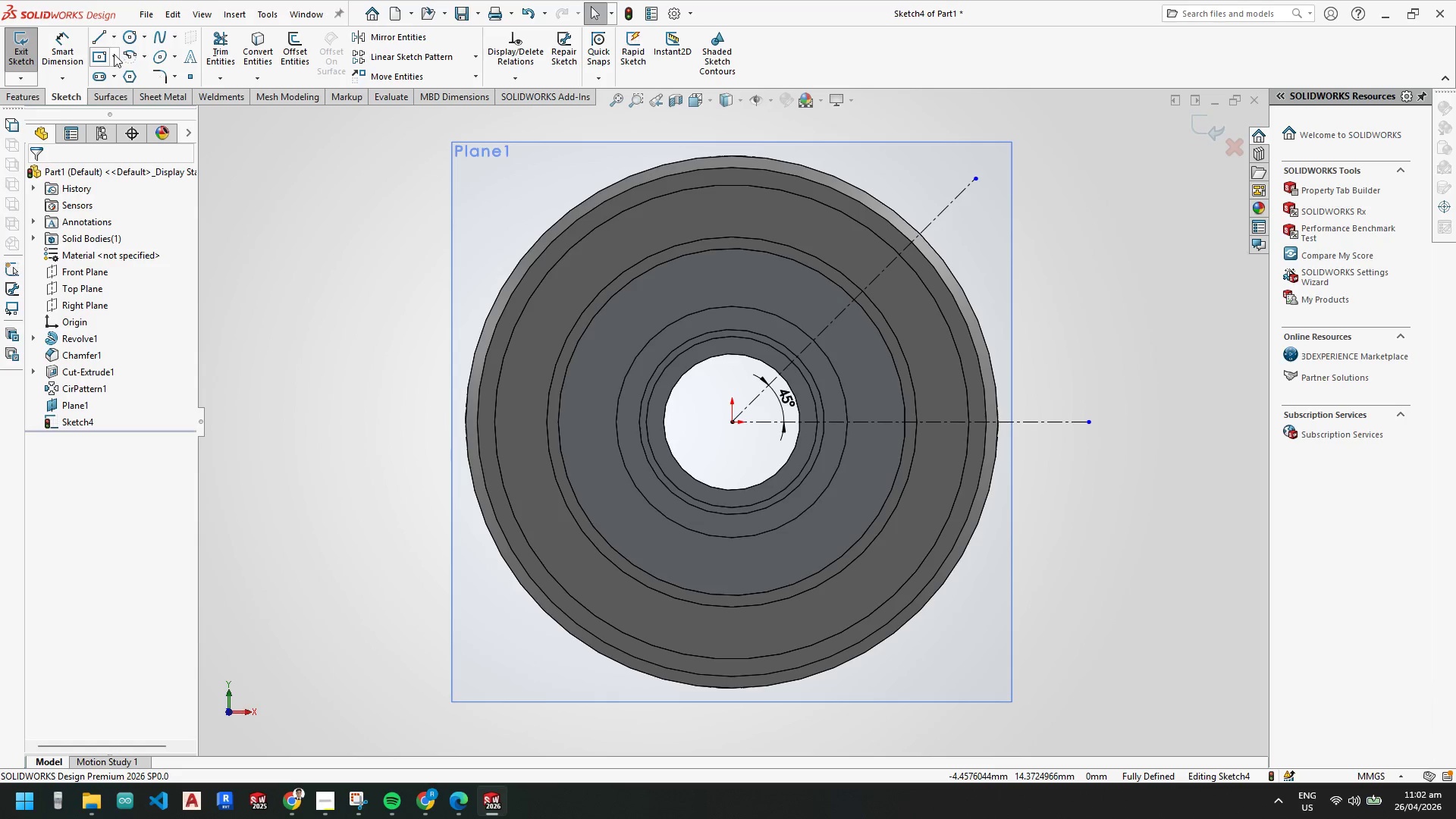 
left_click([115, 55])
 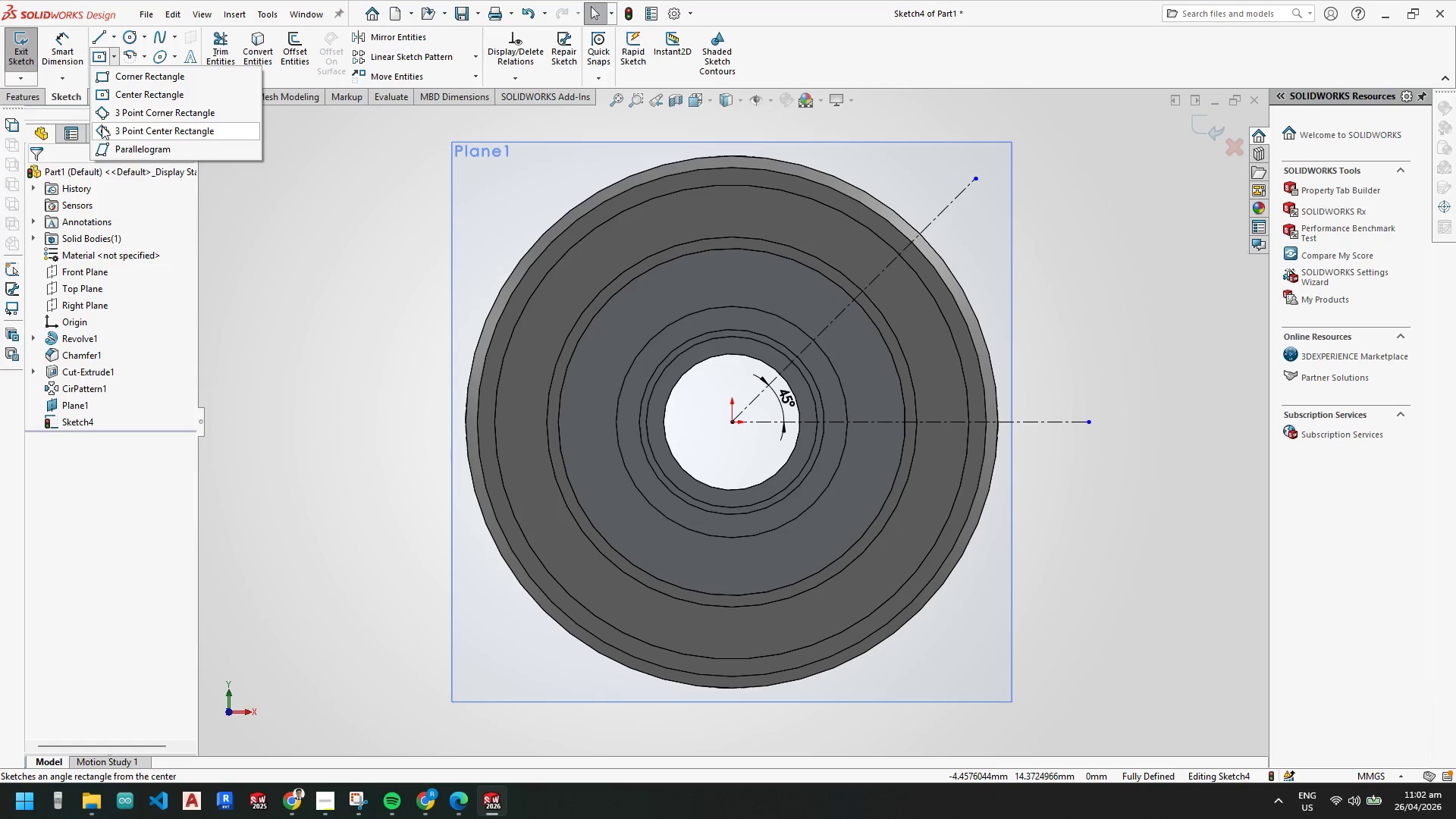 
left_click([102, 127])
 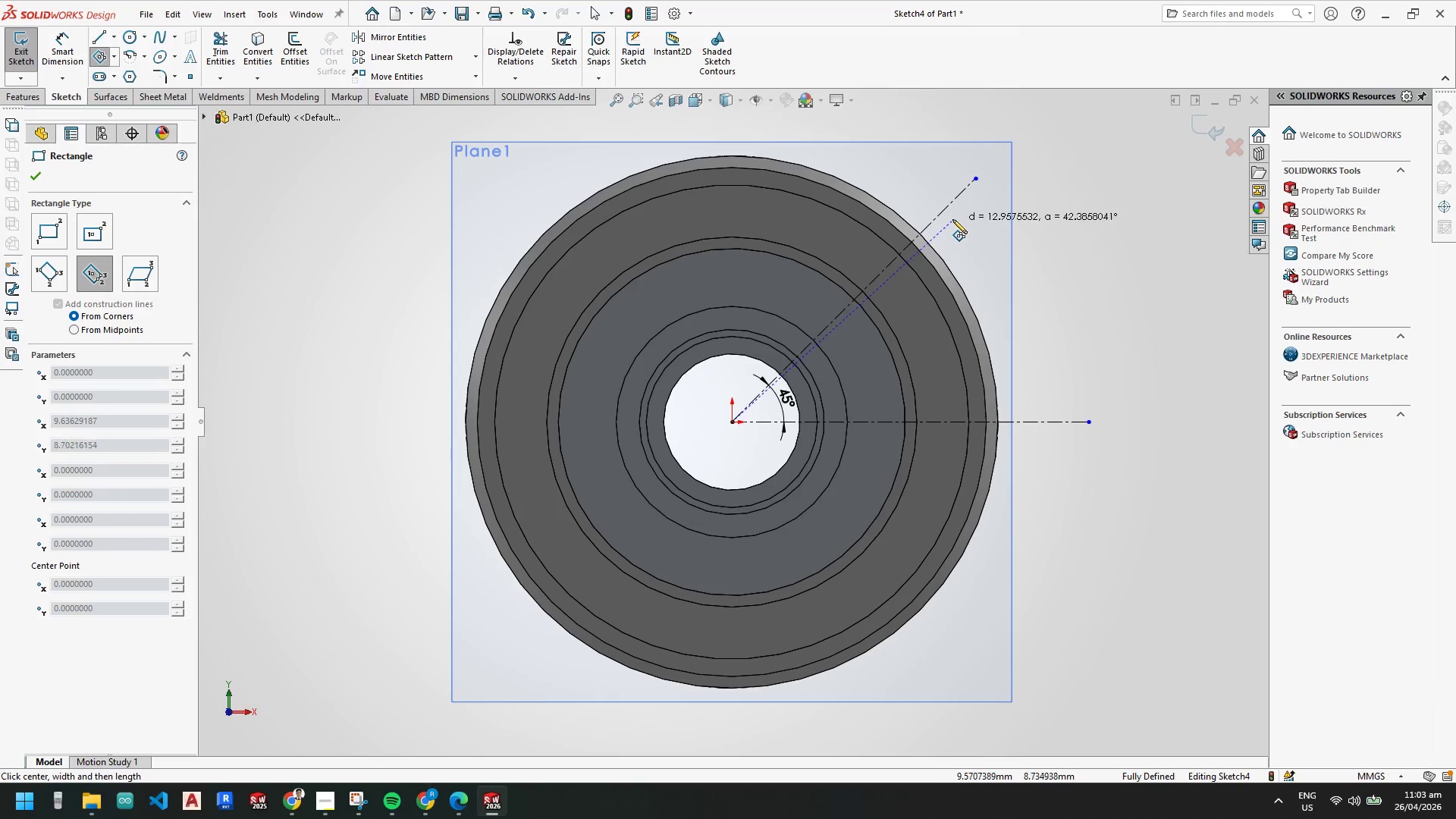 
left_click([949, 202])
 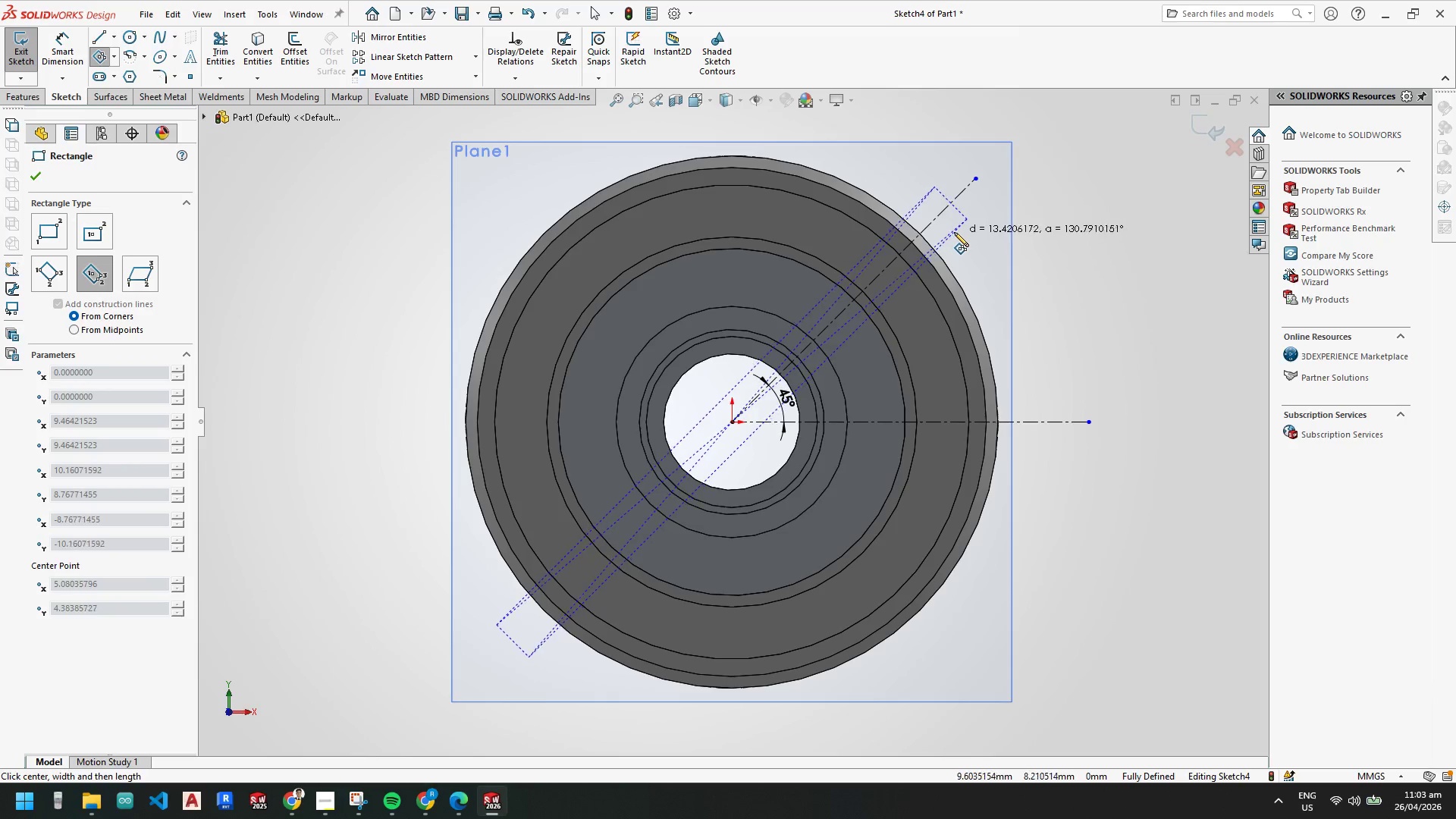 
left_click([948, 228])
 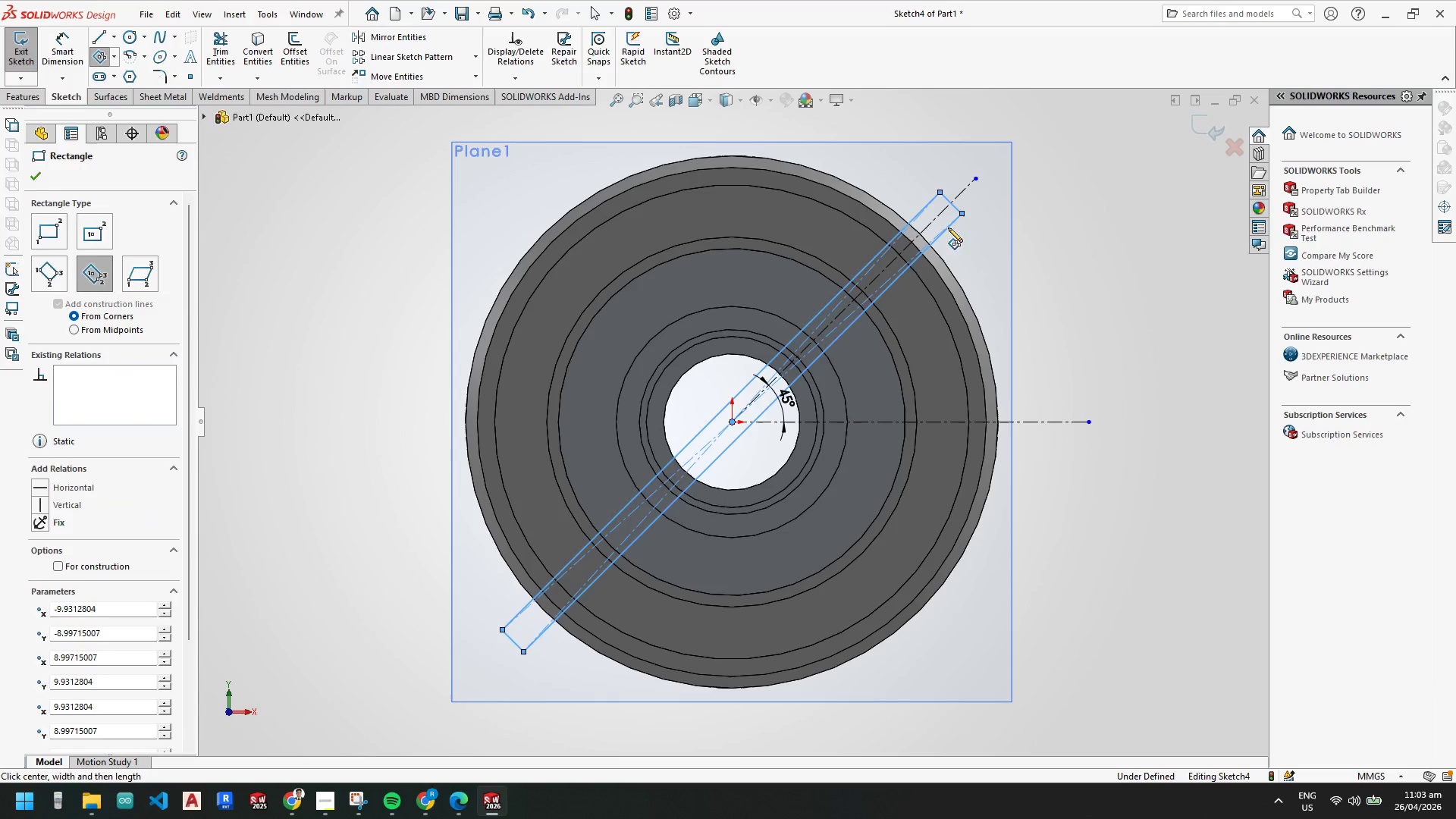 
key(Escape)
 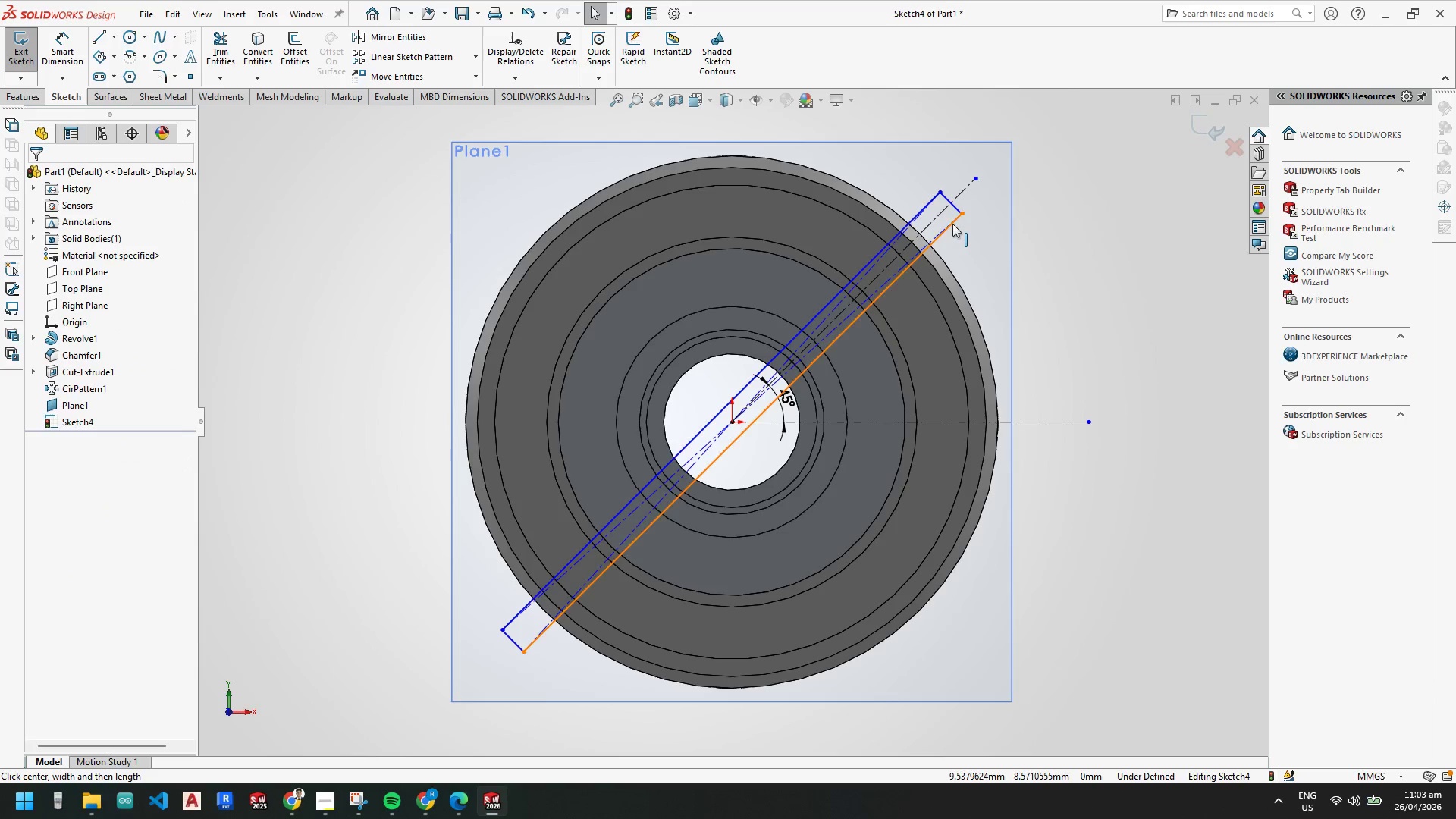 
key(Escape)
 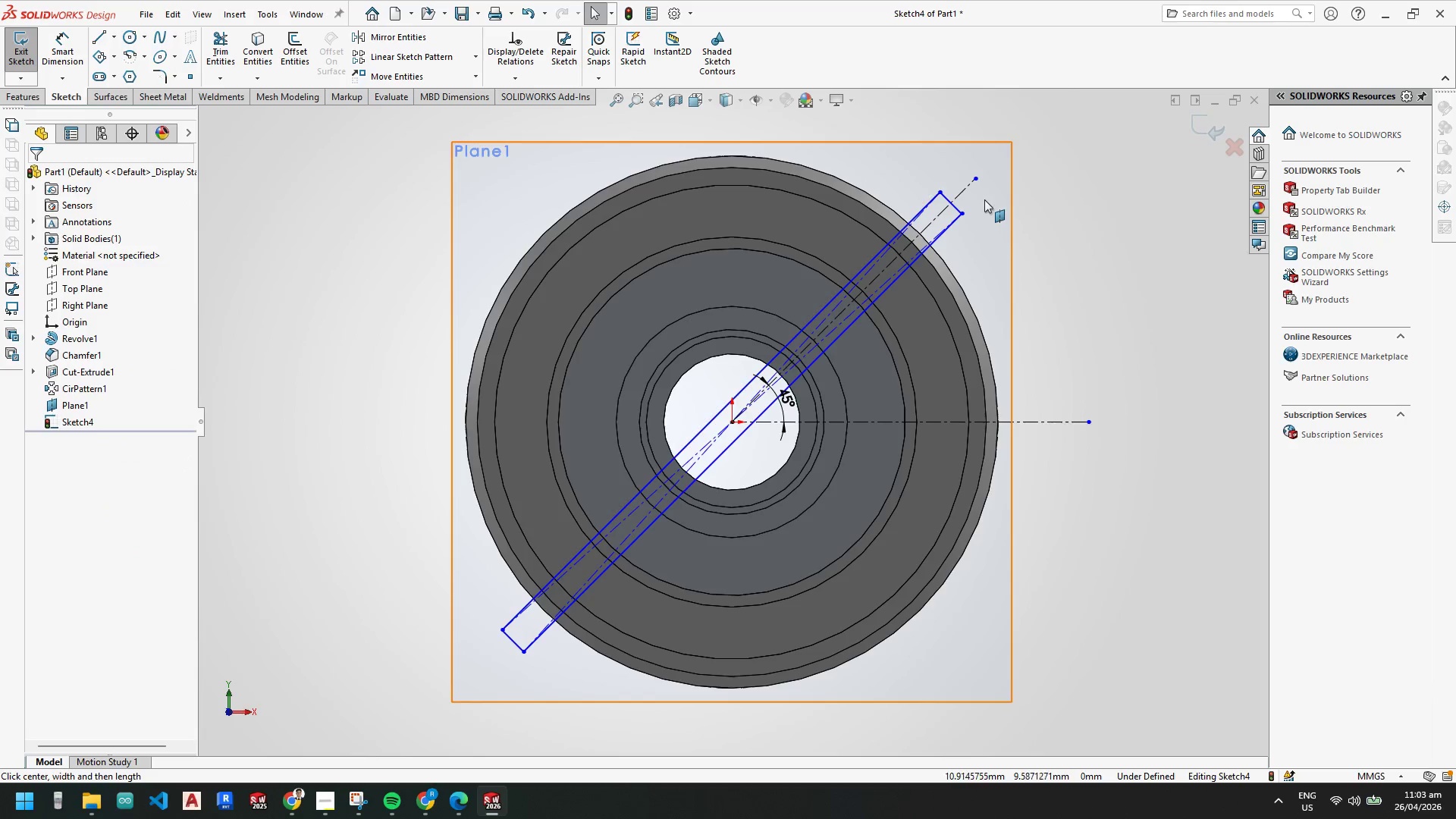 
scroll: coordinate [984, 206], scroll_direction: down, amount: 3.0
 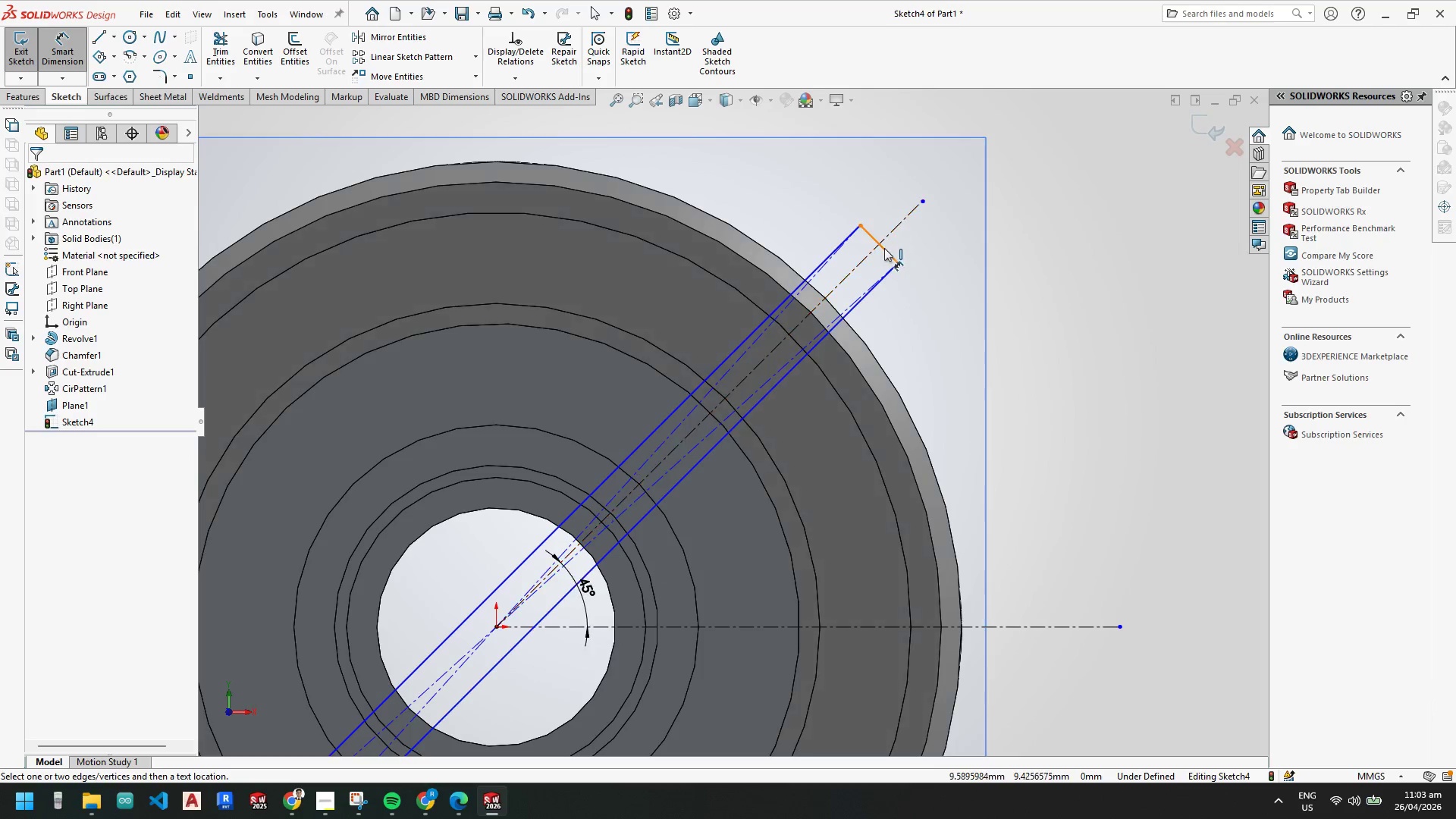 
left_click_drag(start_coordinate=[886, 253], to_coordinate=[891, 250])
 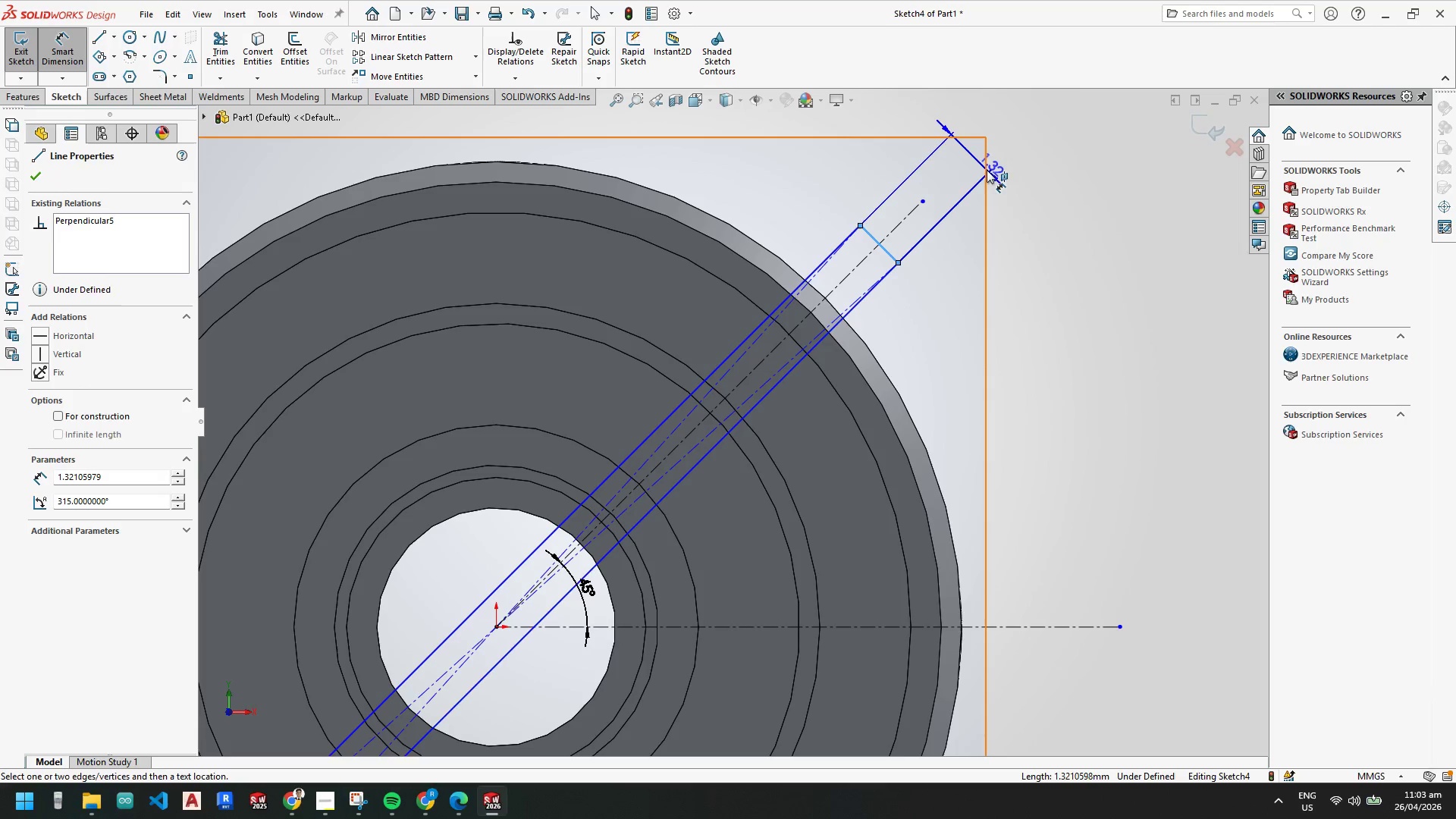 
left_click([987, 170])
 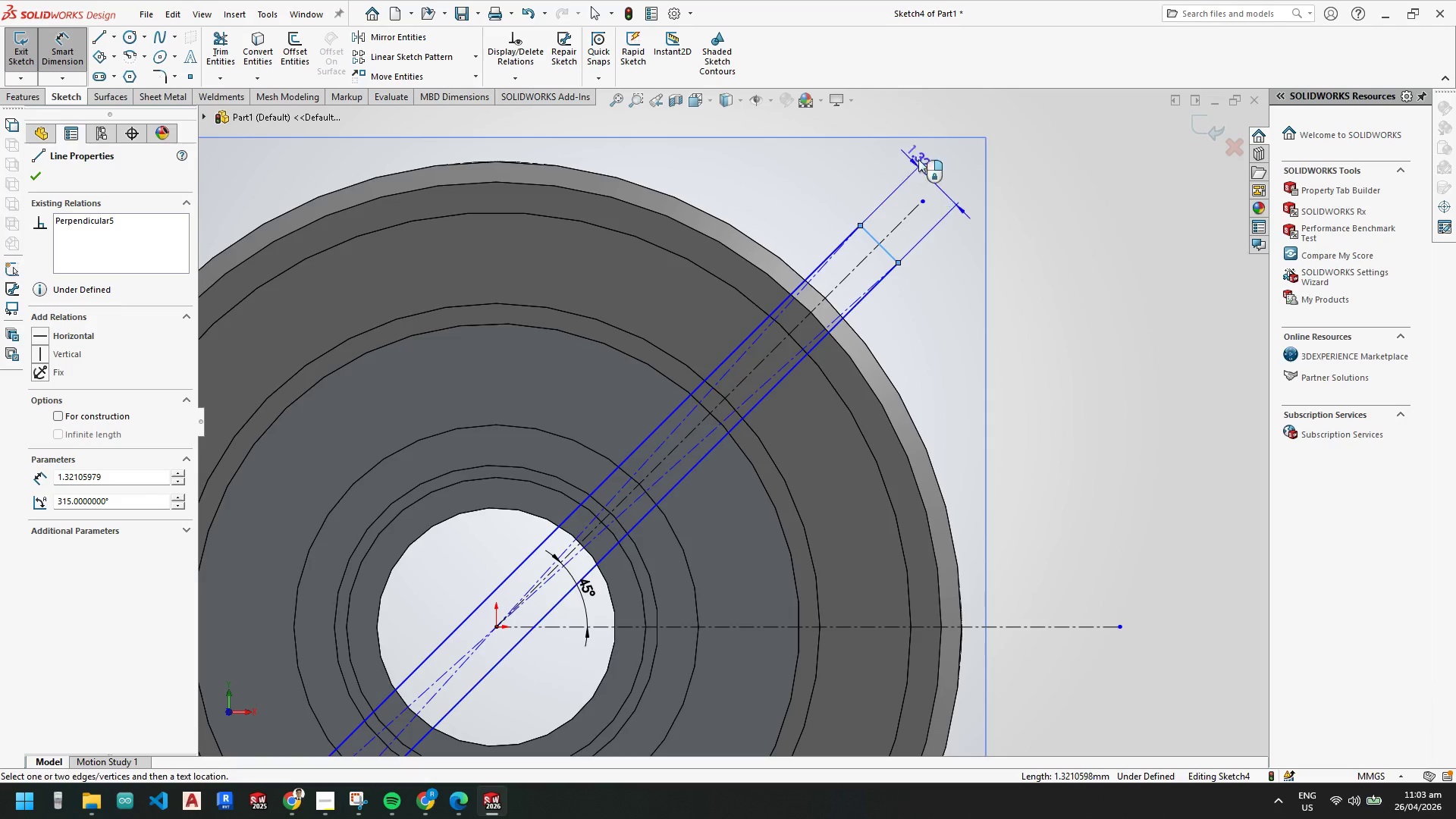 
left_click([1024, 139])
 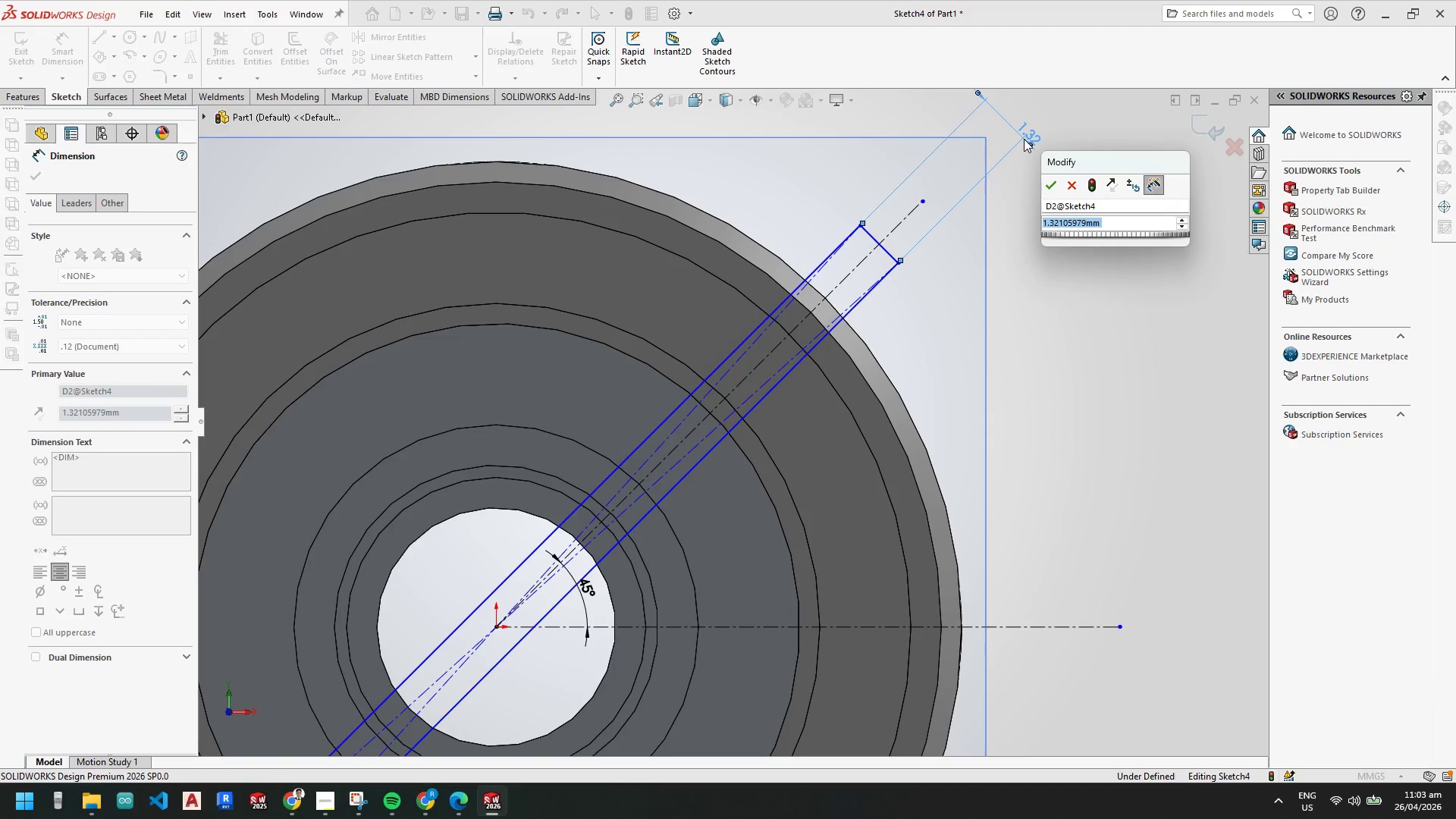 
key(Numpad1)
 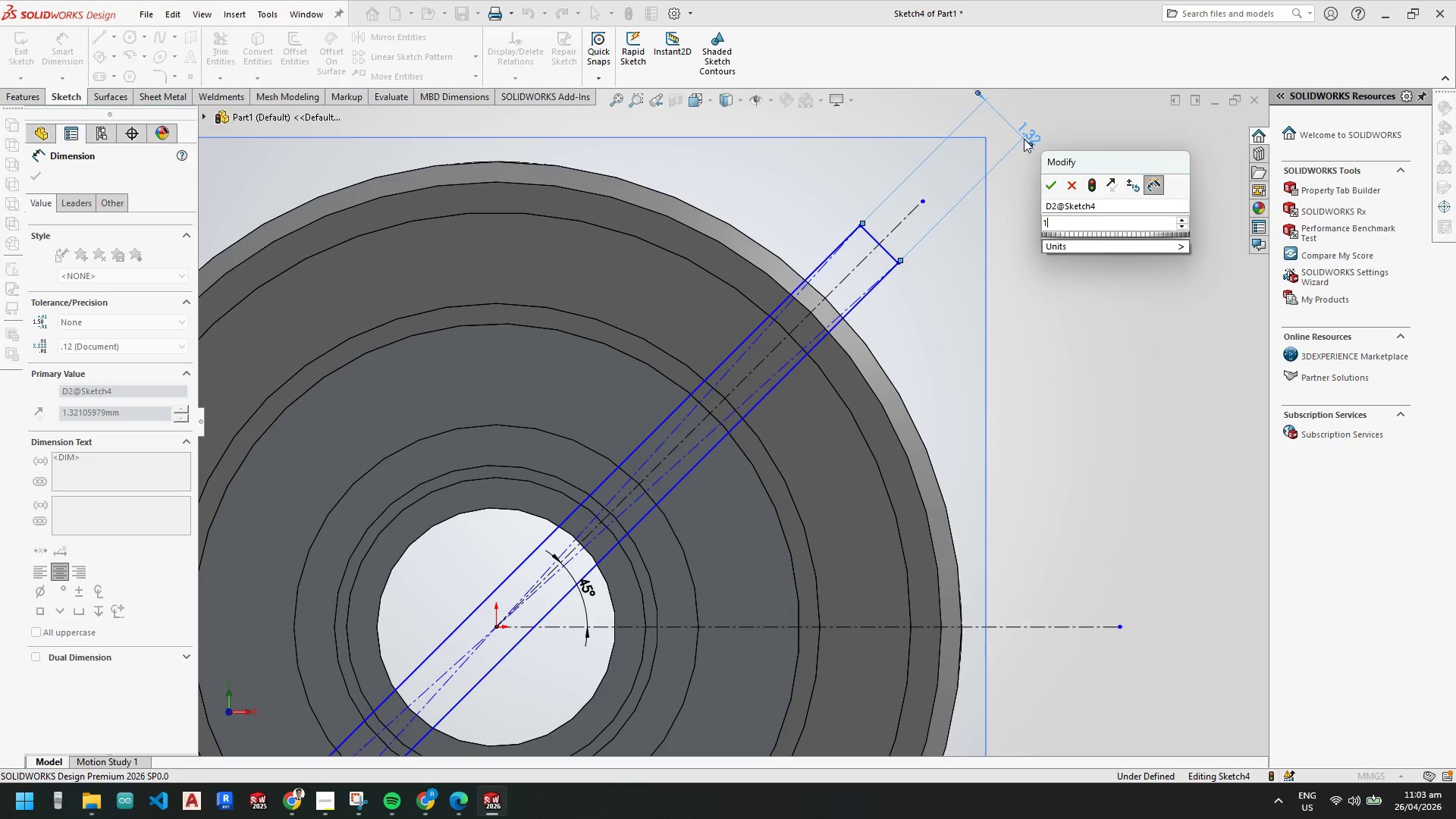 
key(NumpadDecimal)
 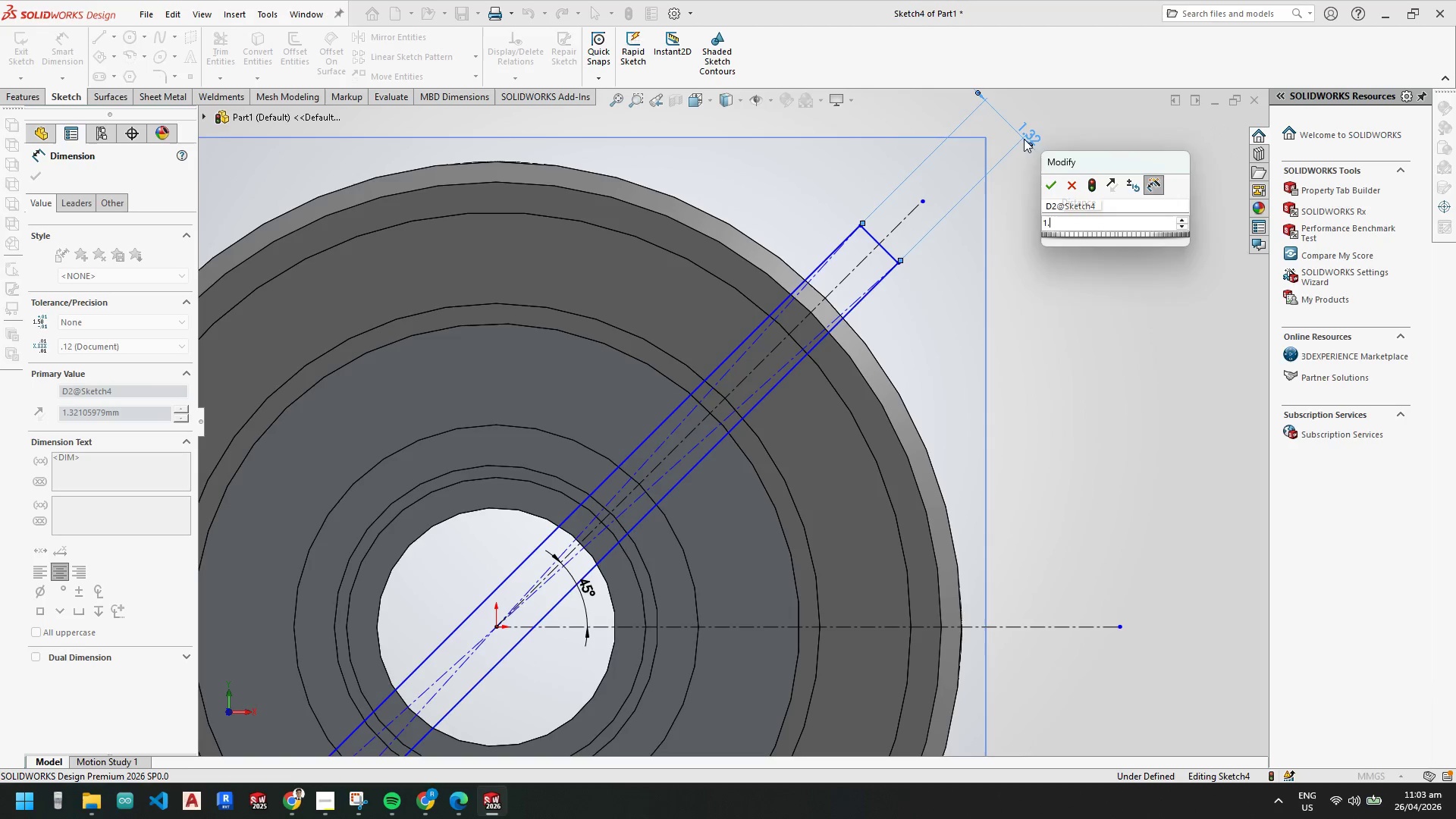 
key(Numpad6)
 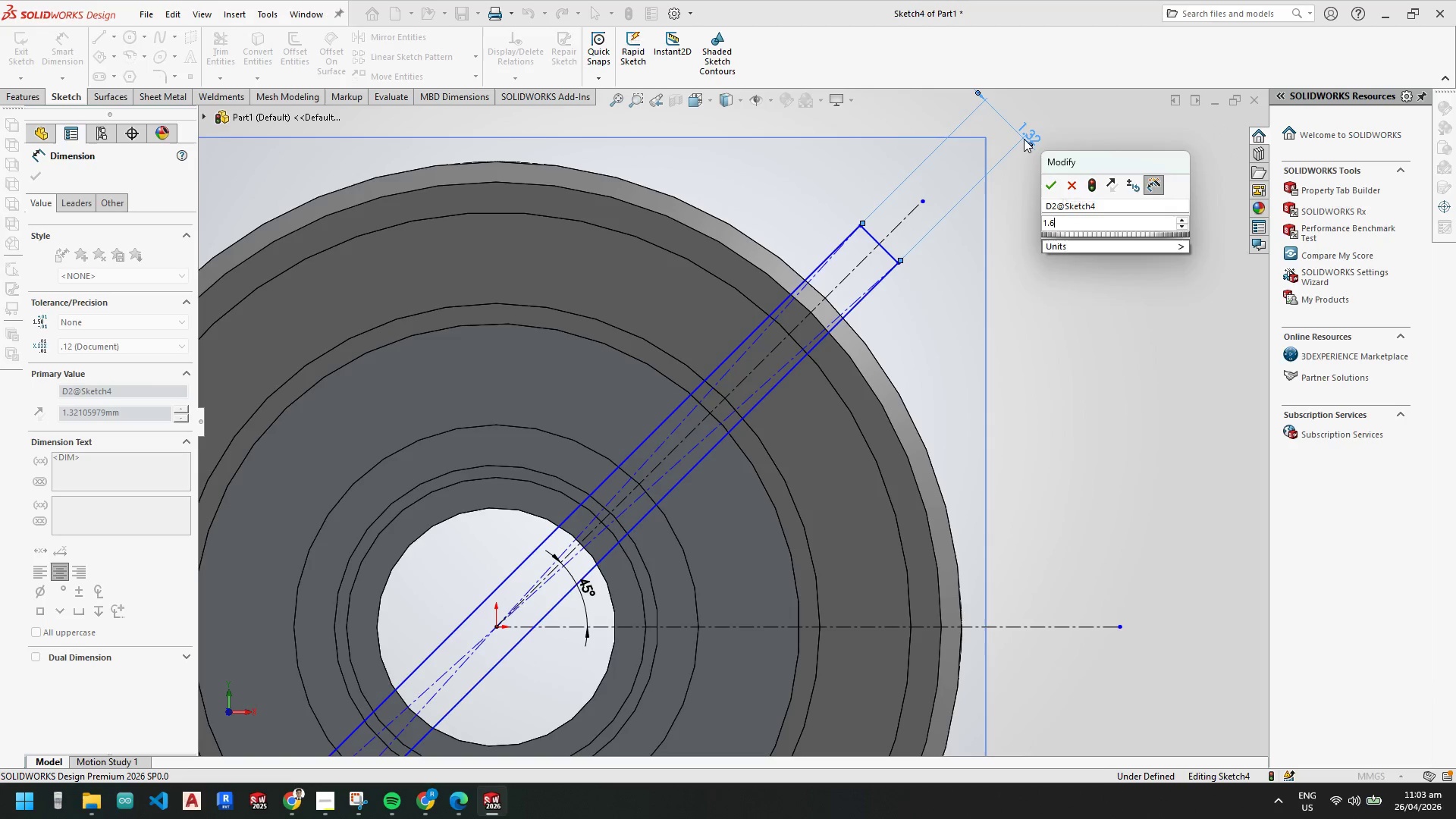 
key(NumpadEnter)
 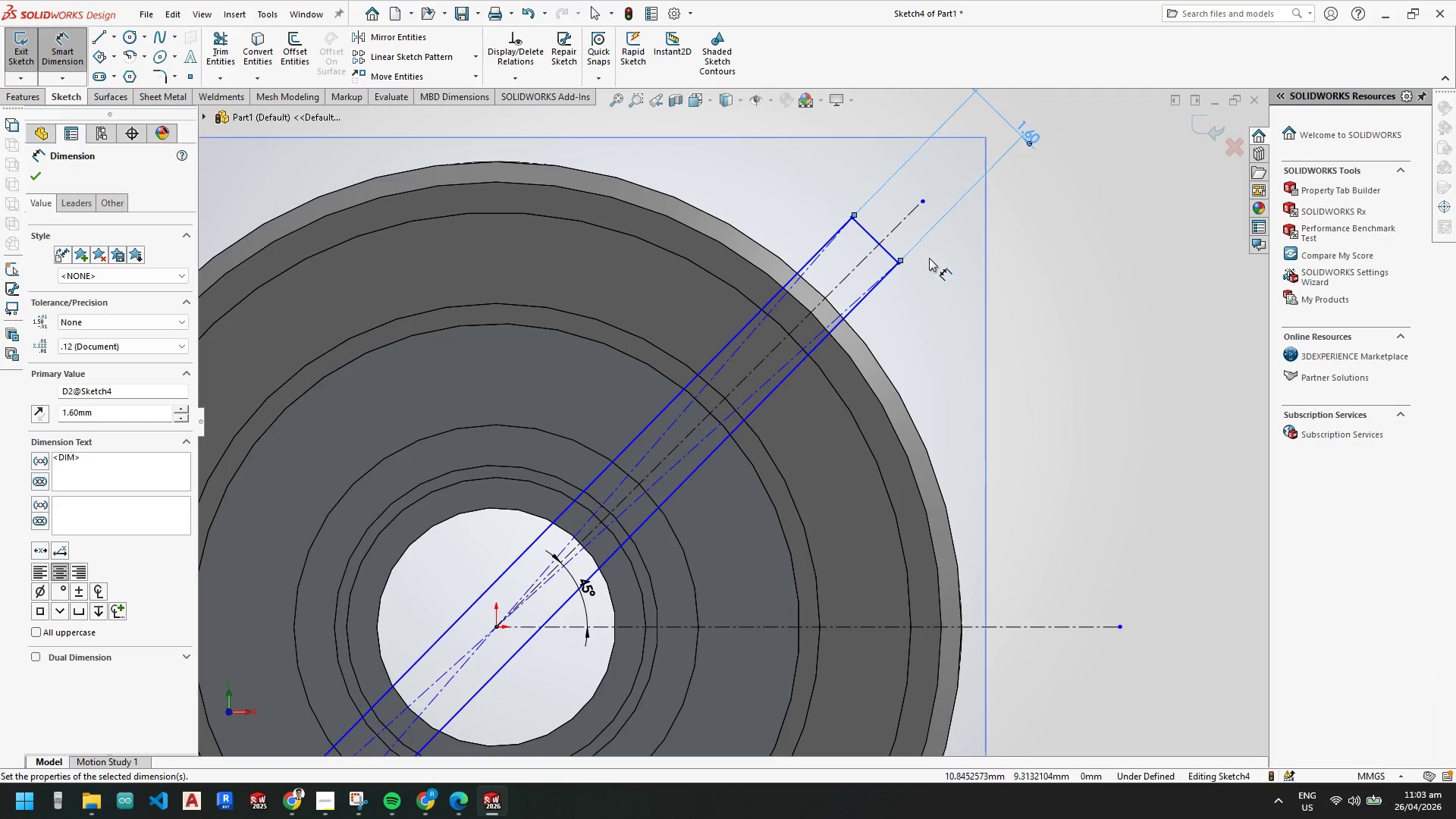 
scroll: coordinate [831, 428], scroll_direction: up, amount: 4.0
 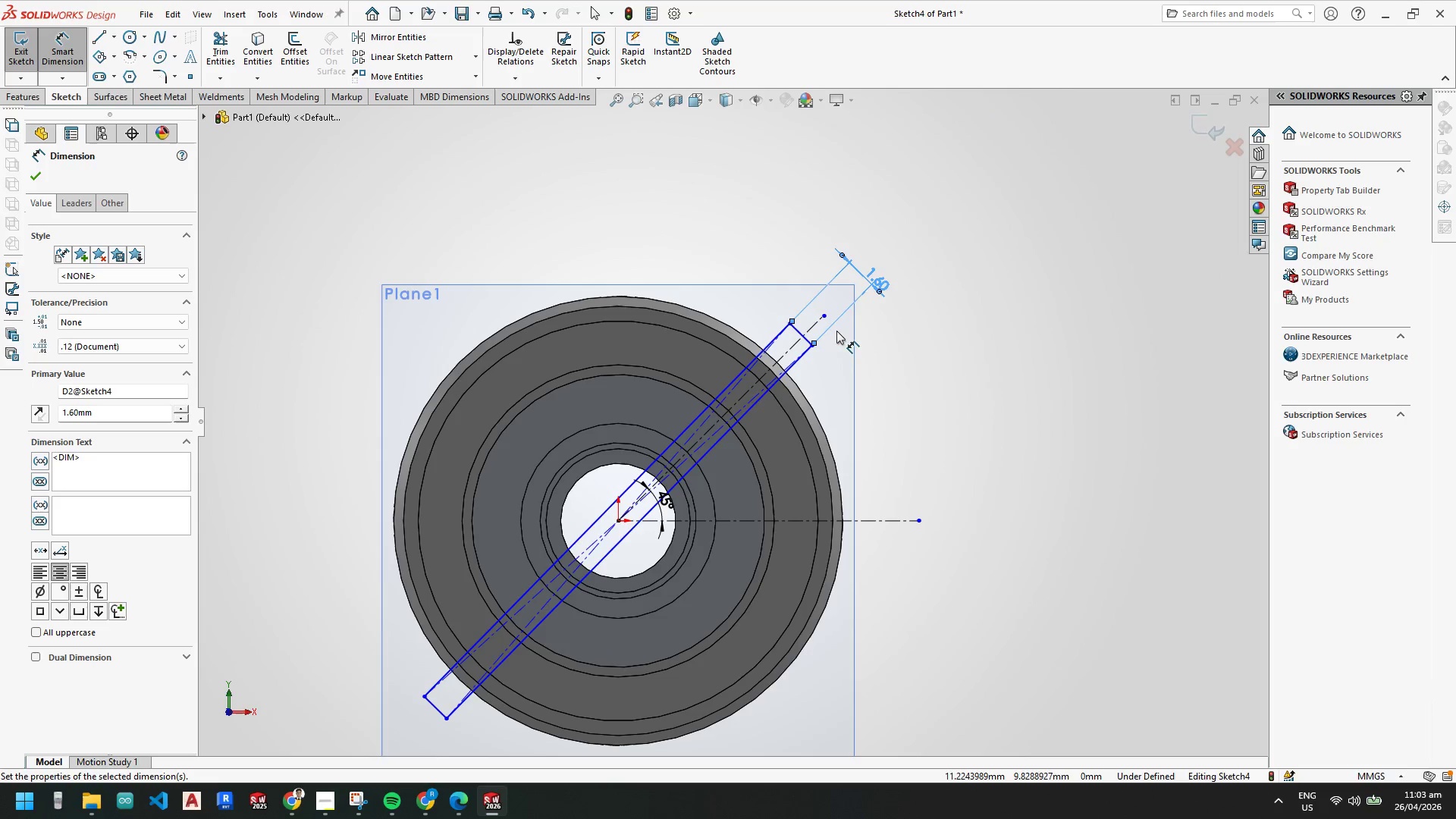 
key(Escape)
 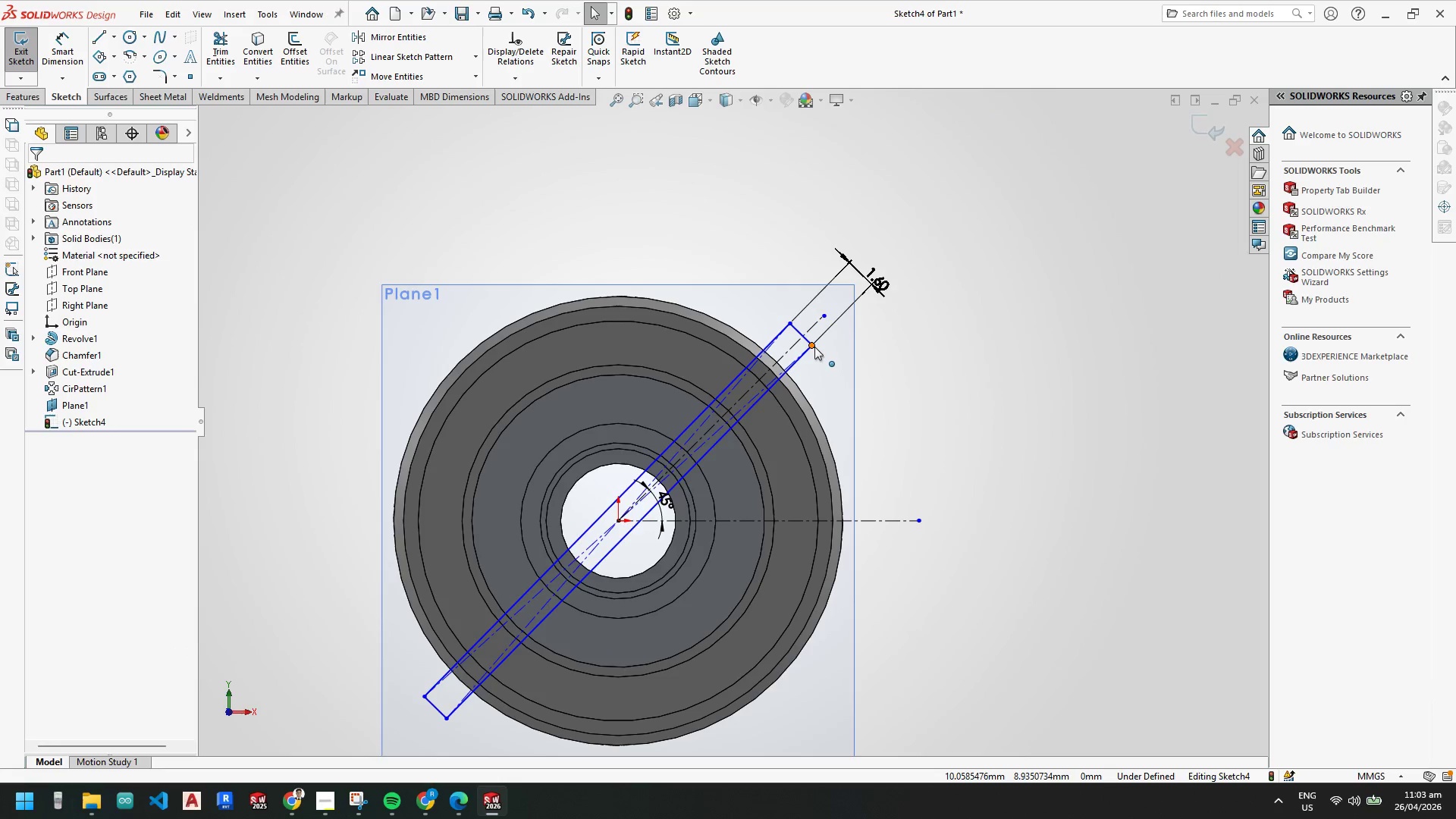 
left_click_drag(start_coordinate=[813, 347], to_coordinate=[785, 293])
 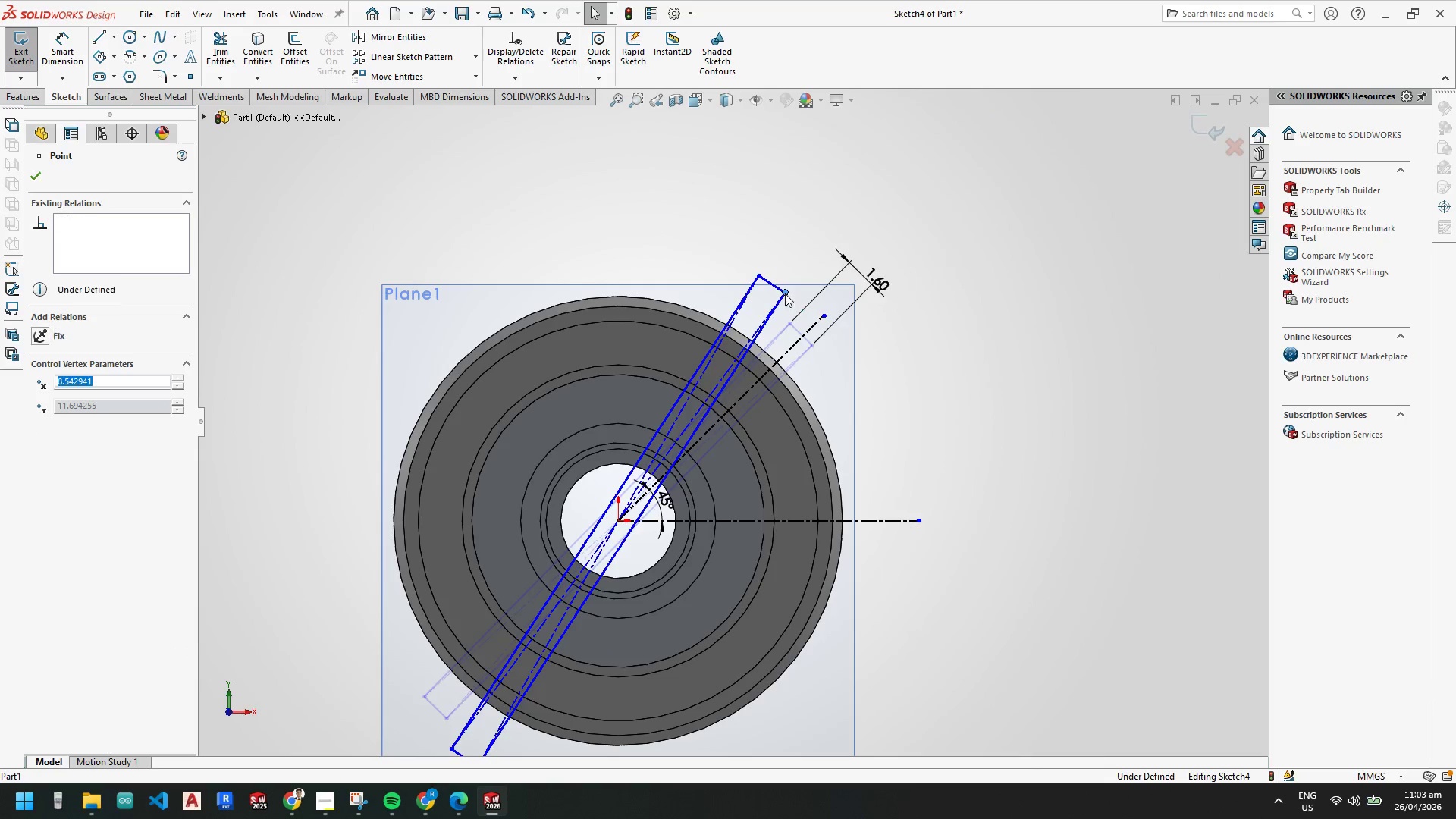 
key(Escape)
 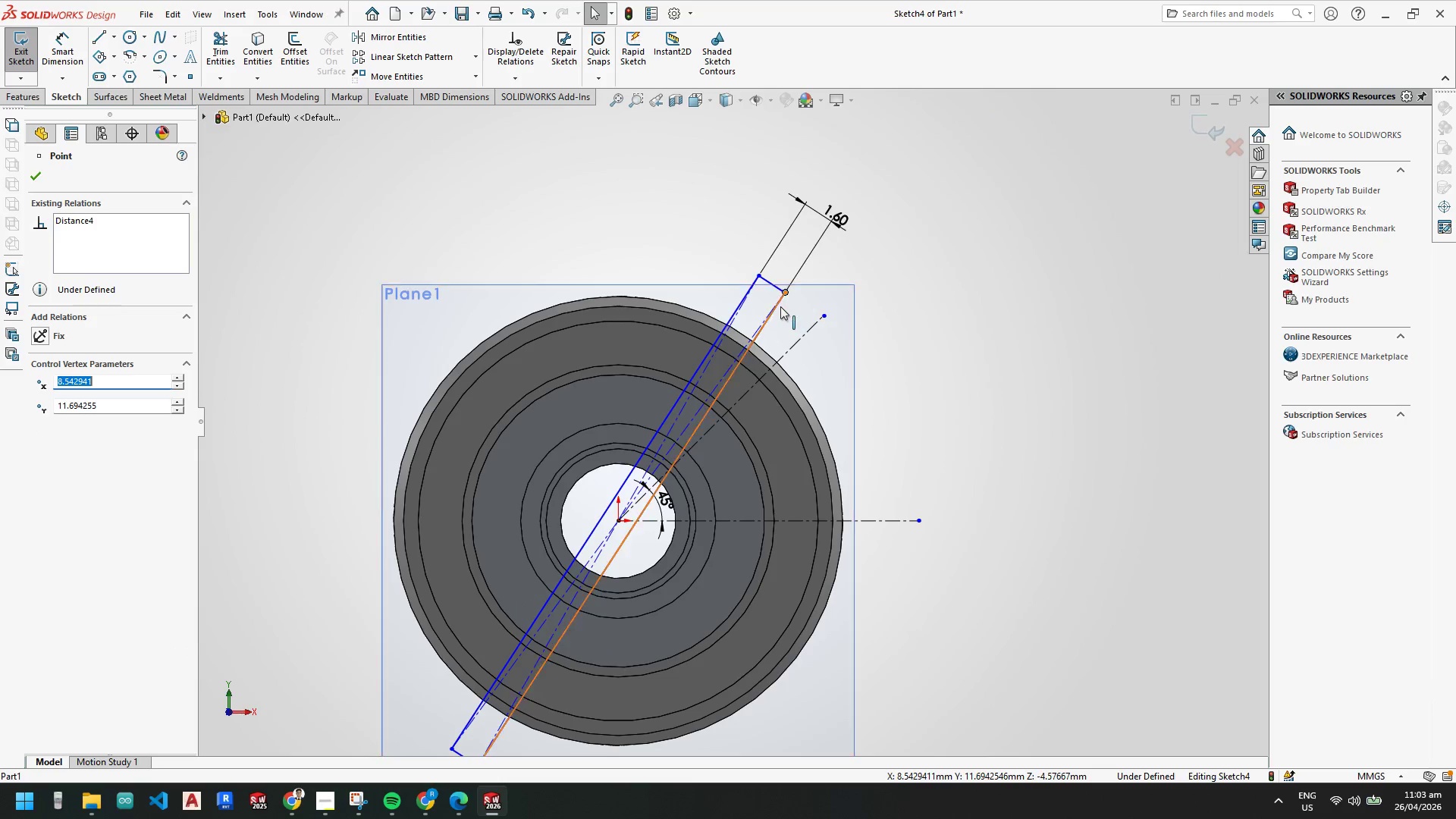 
key(Escape)
 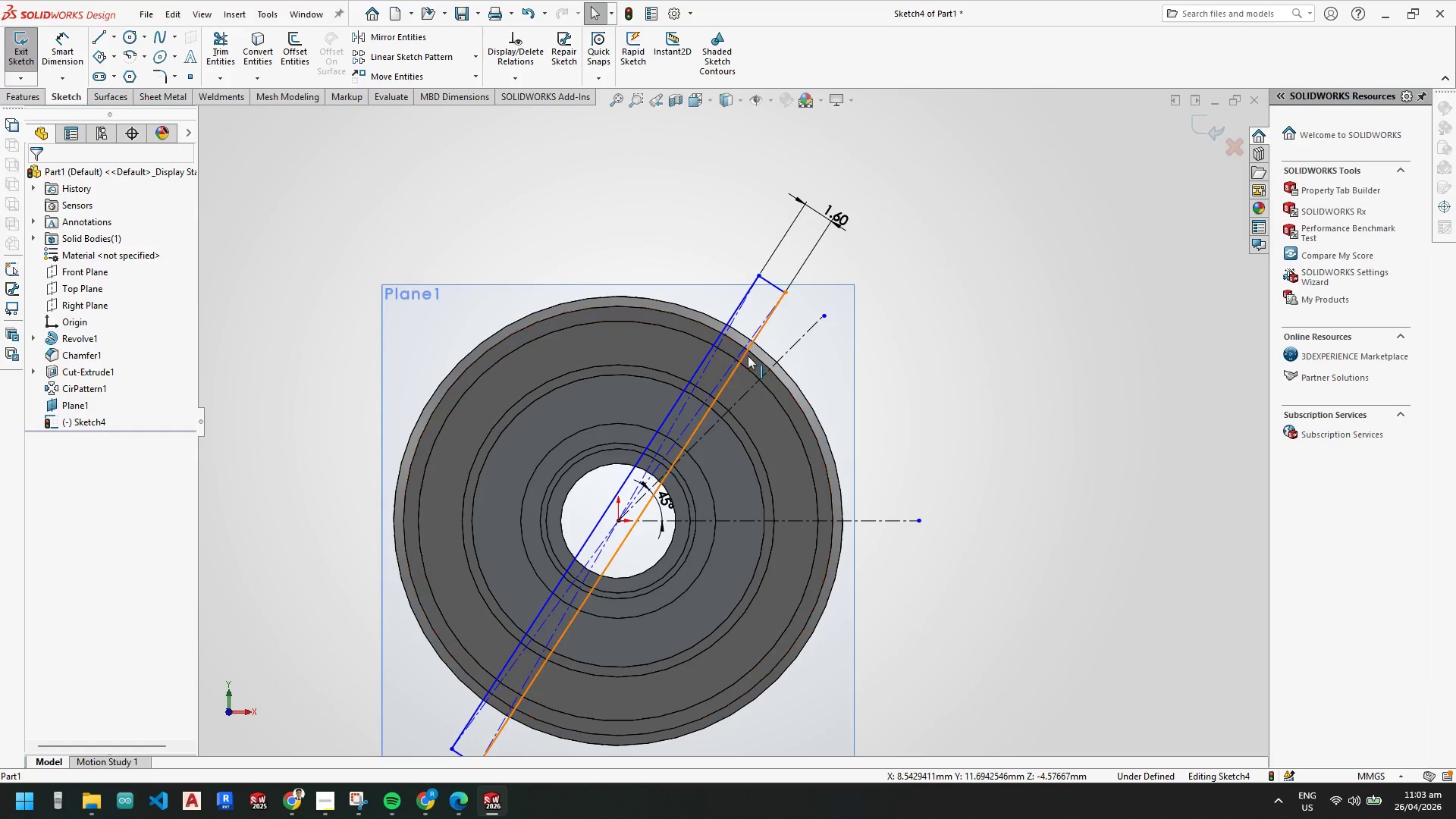 
left_click([746, 355])
 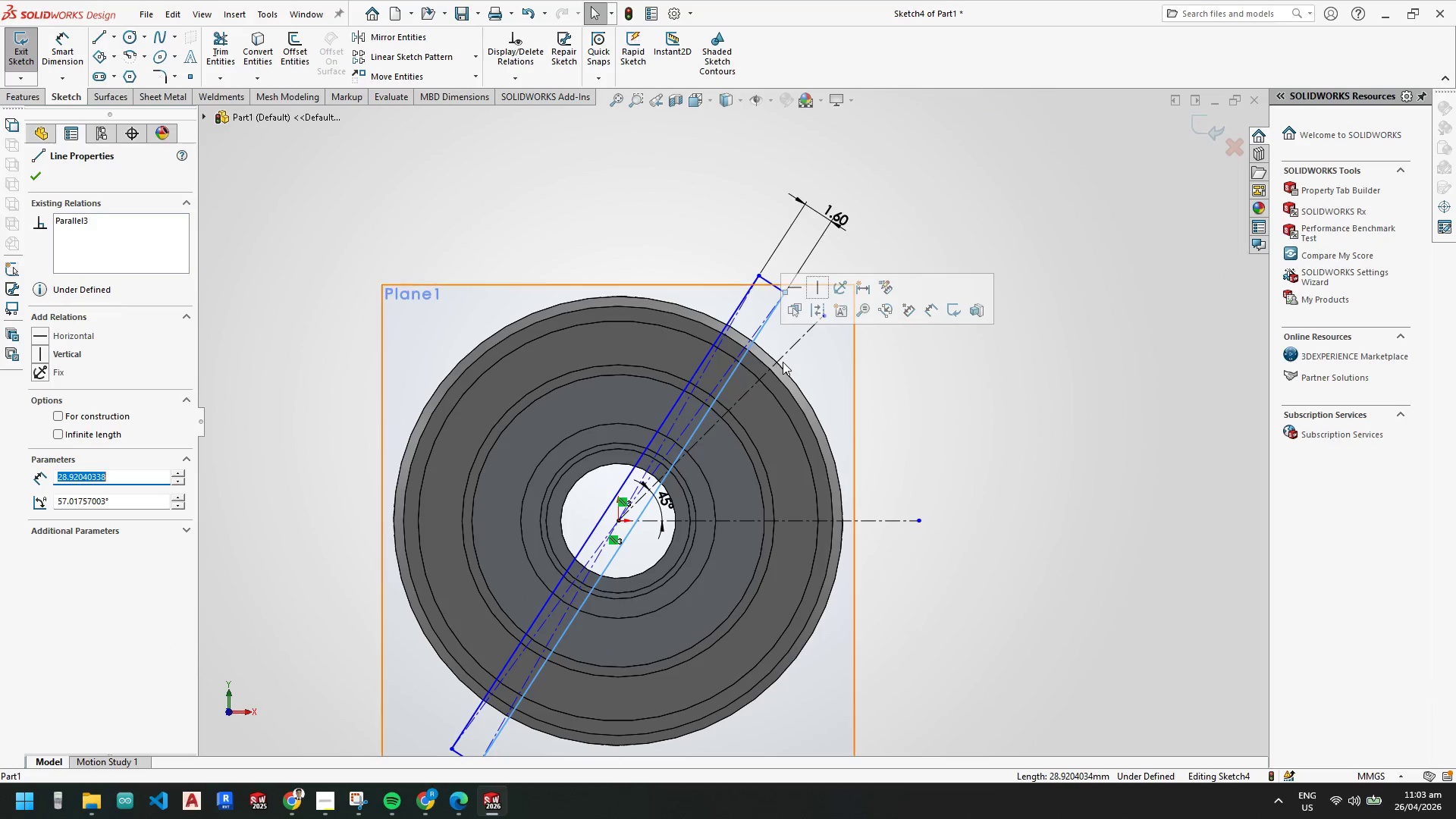 
hold_key(key=ControlLeft, duration=0.38)
 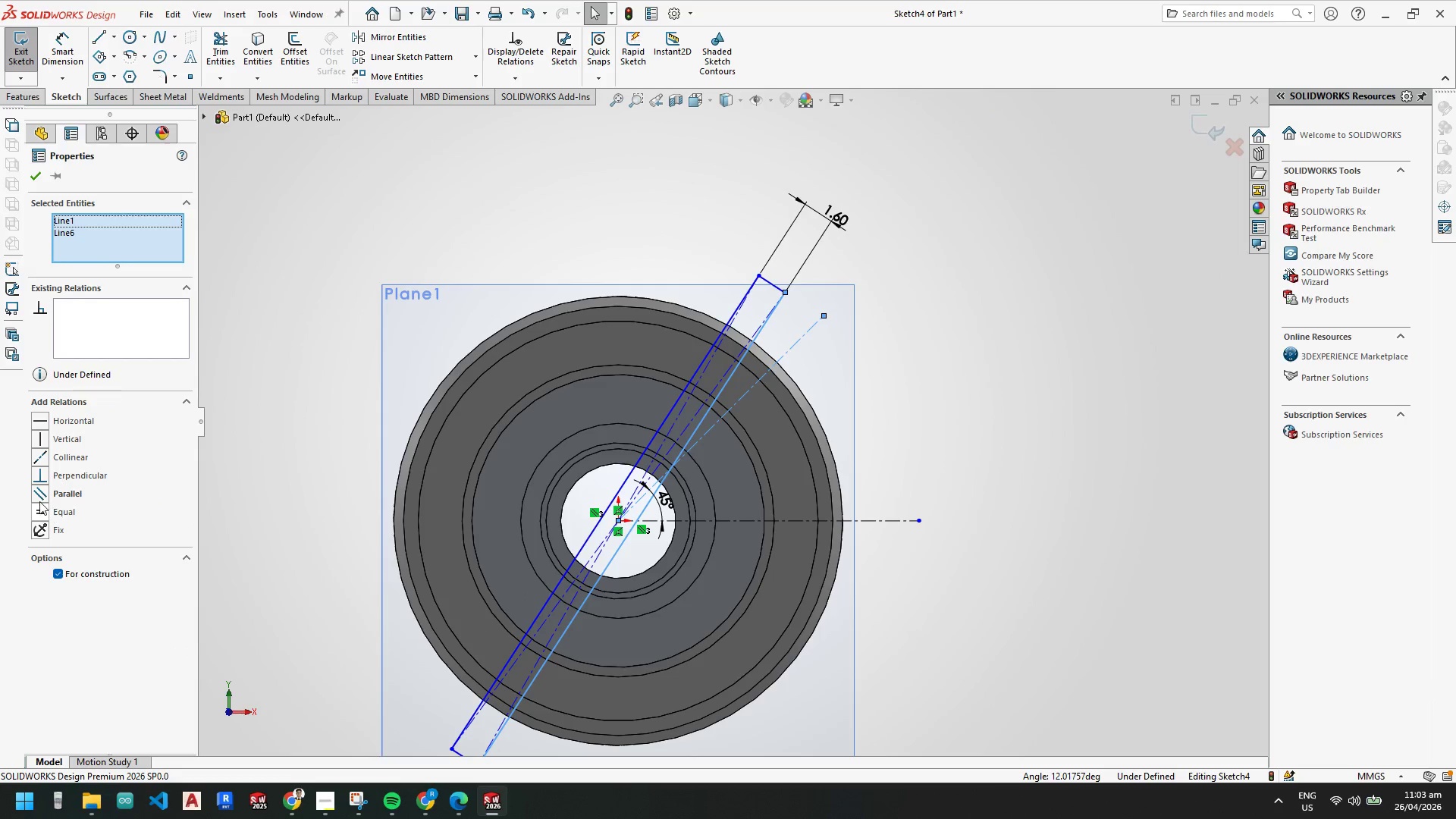 
left_click([38, 489])
 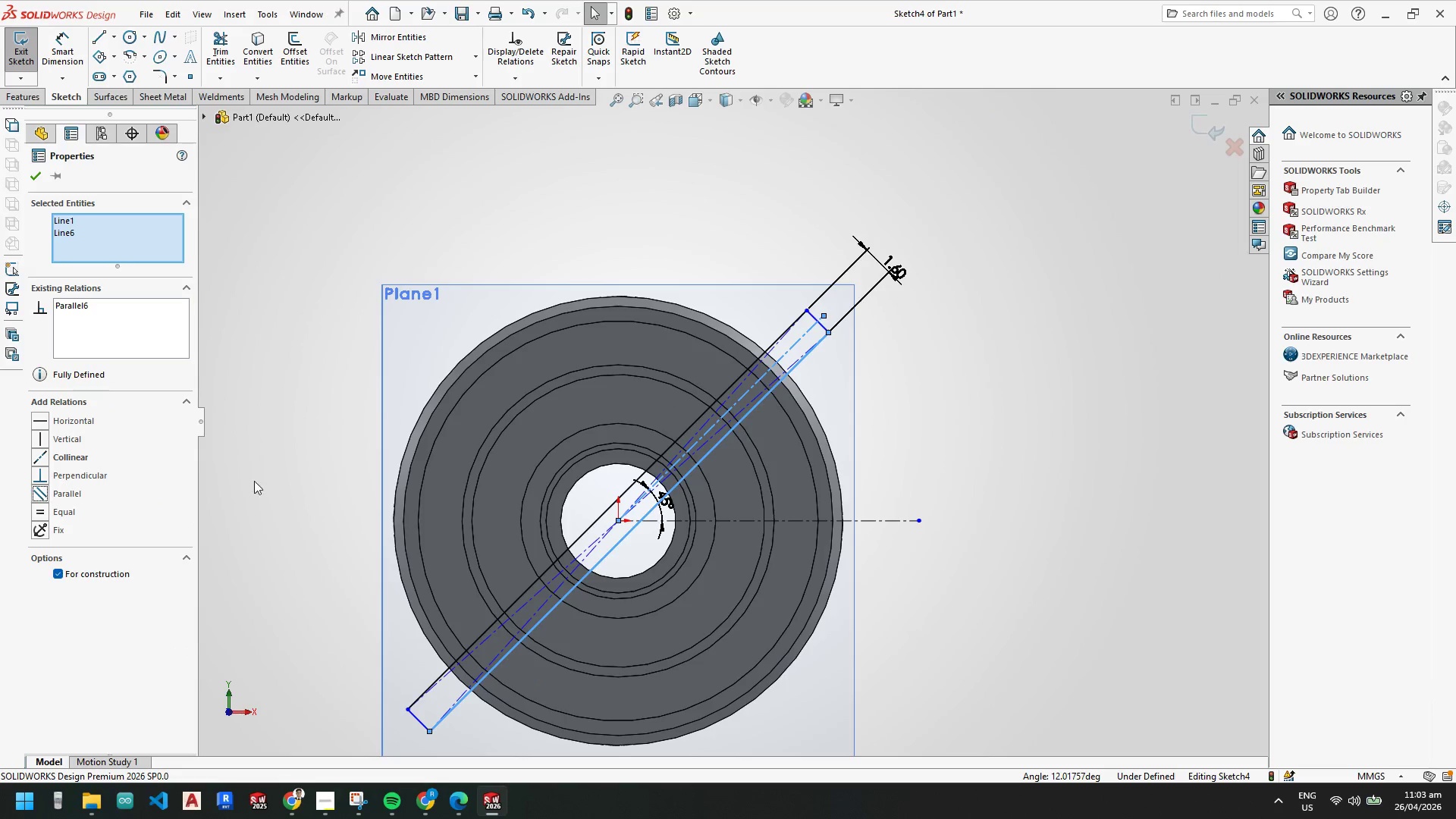 
key(Escape)
 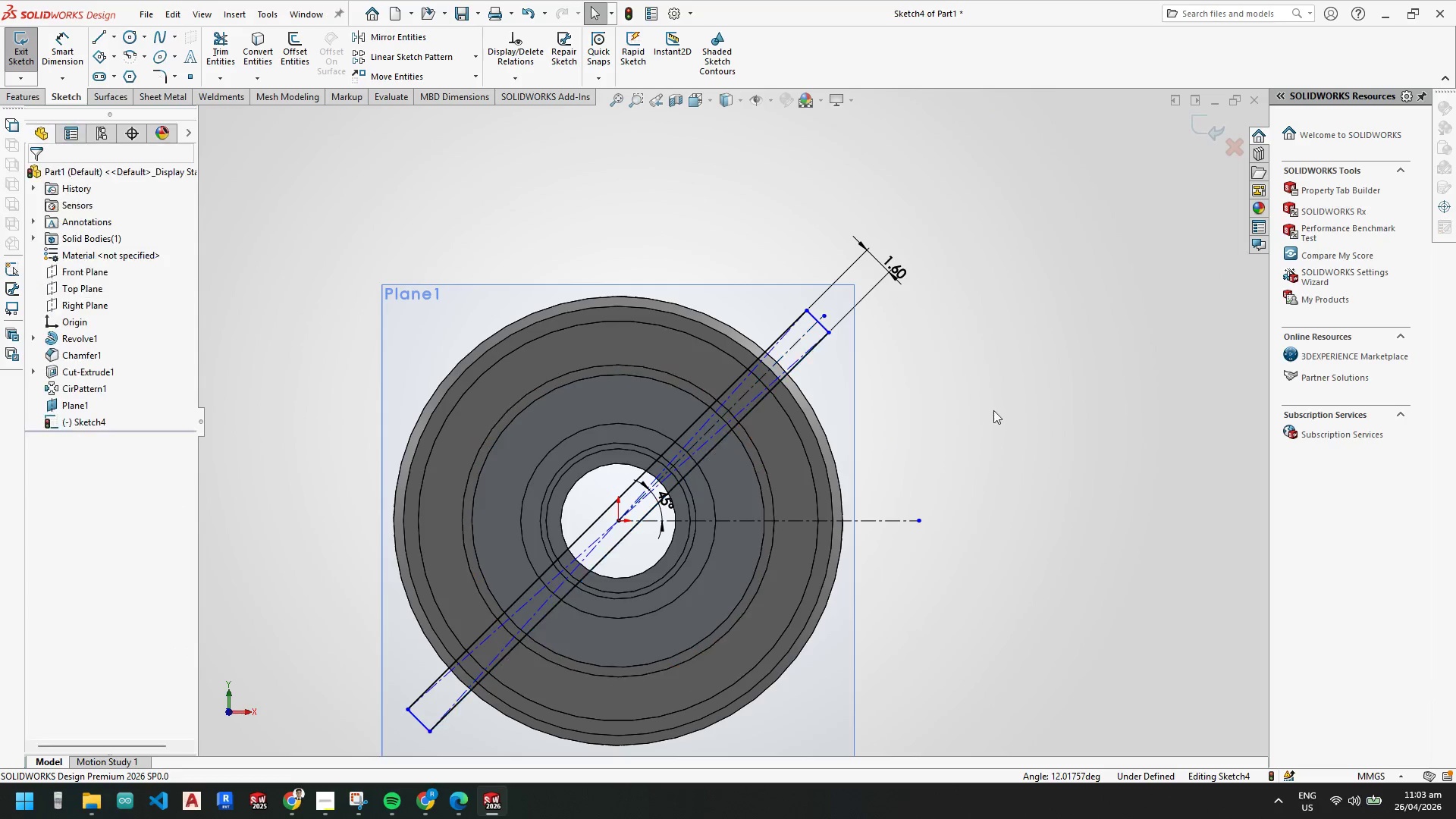 
key(Escape)
 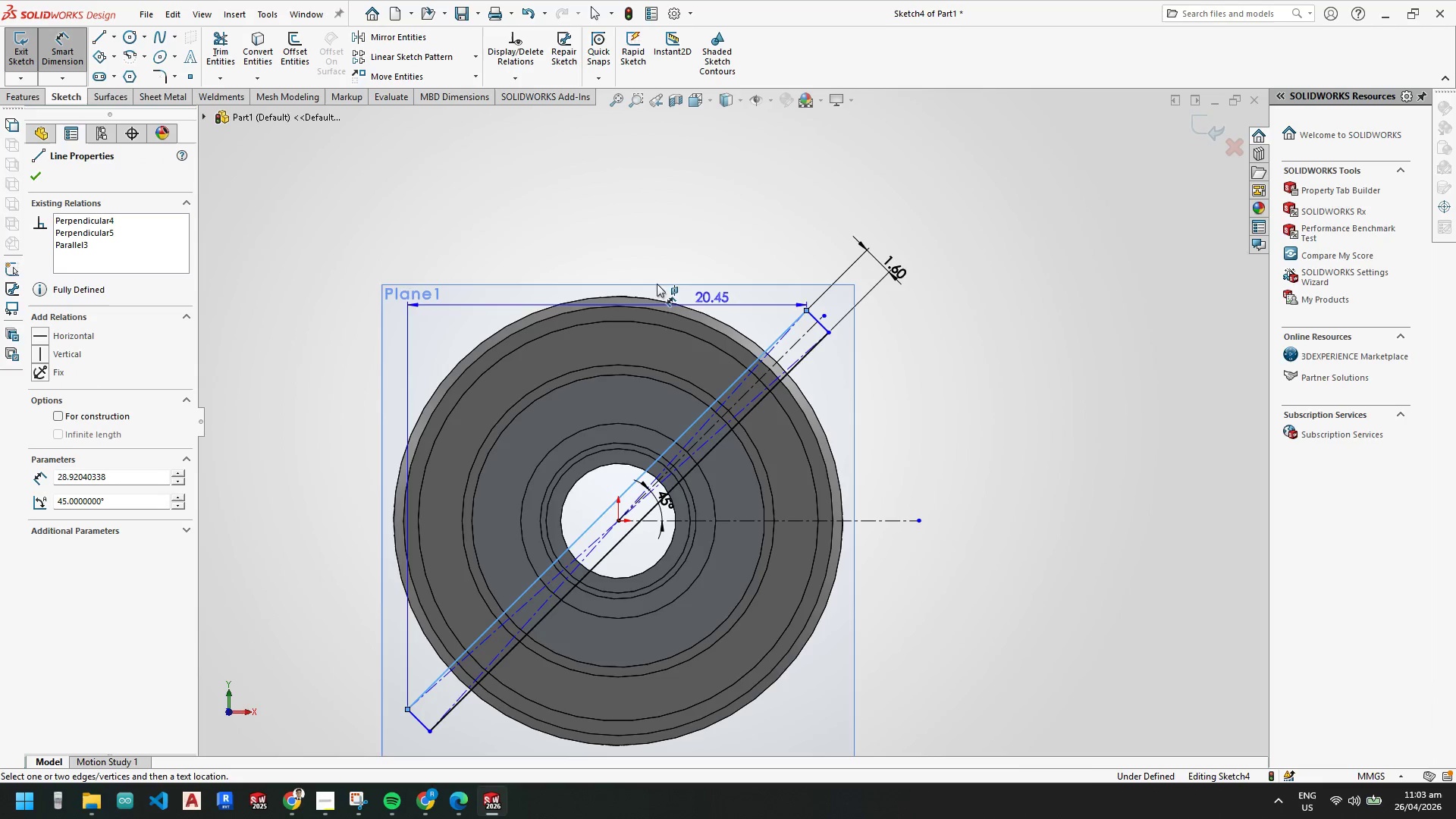 
left_click([350, 262])
 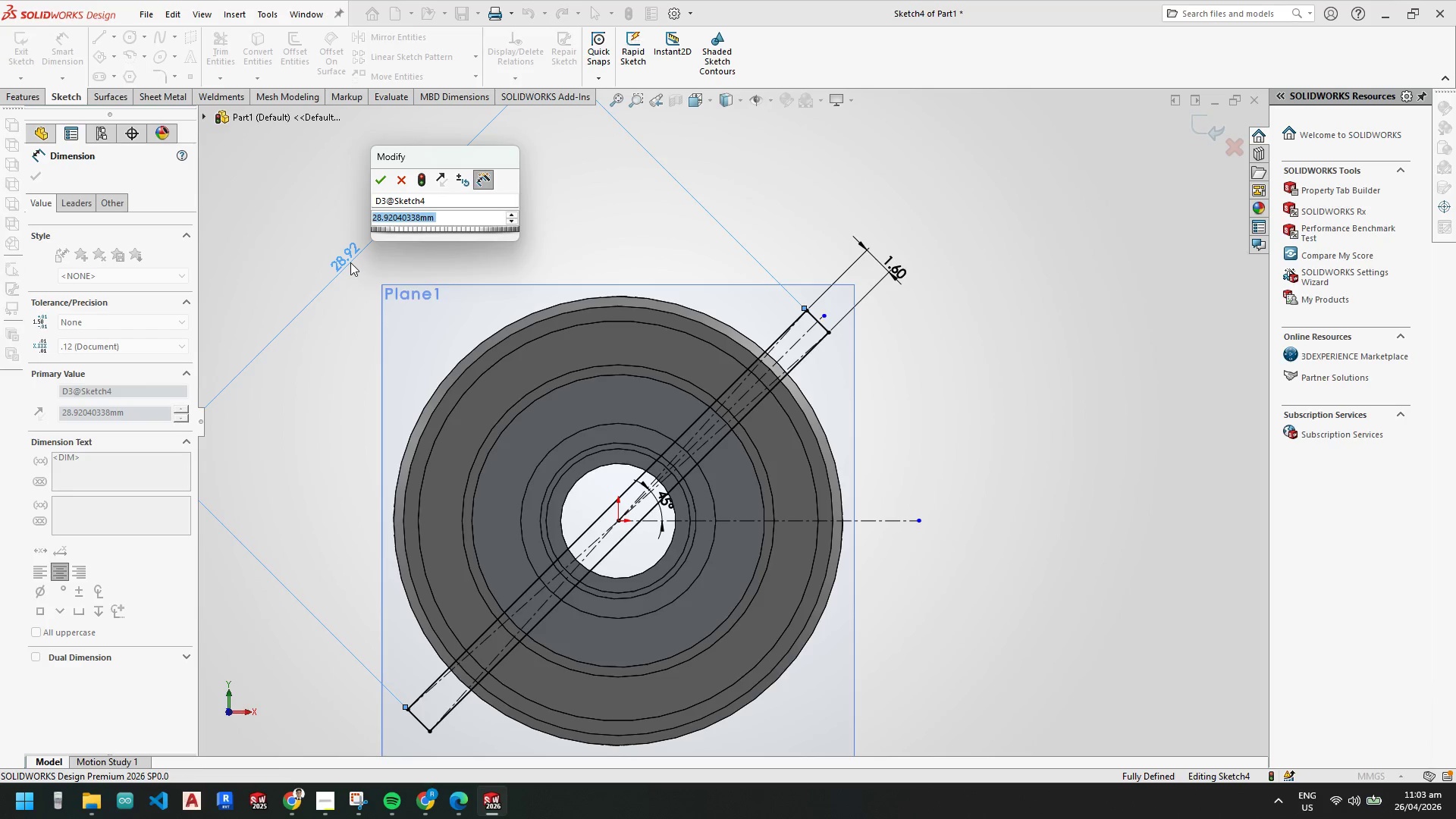 
key(Numpad3)
 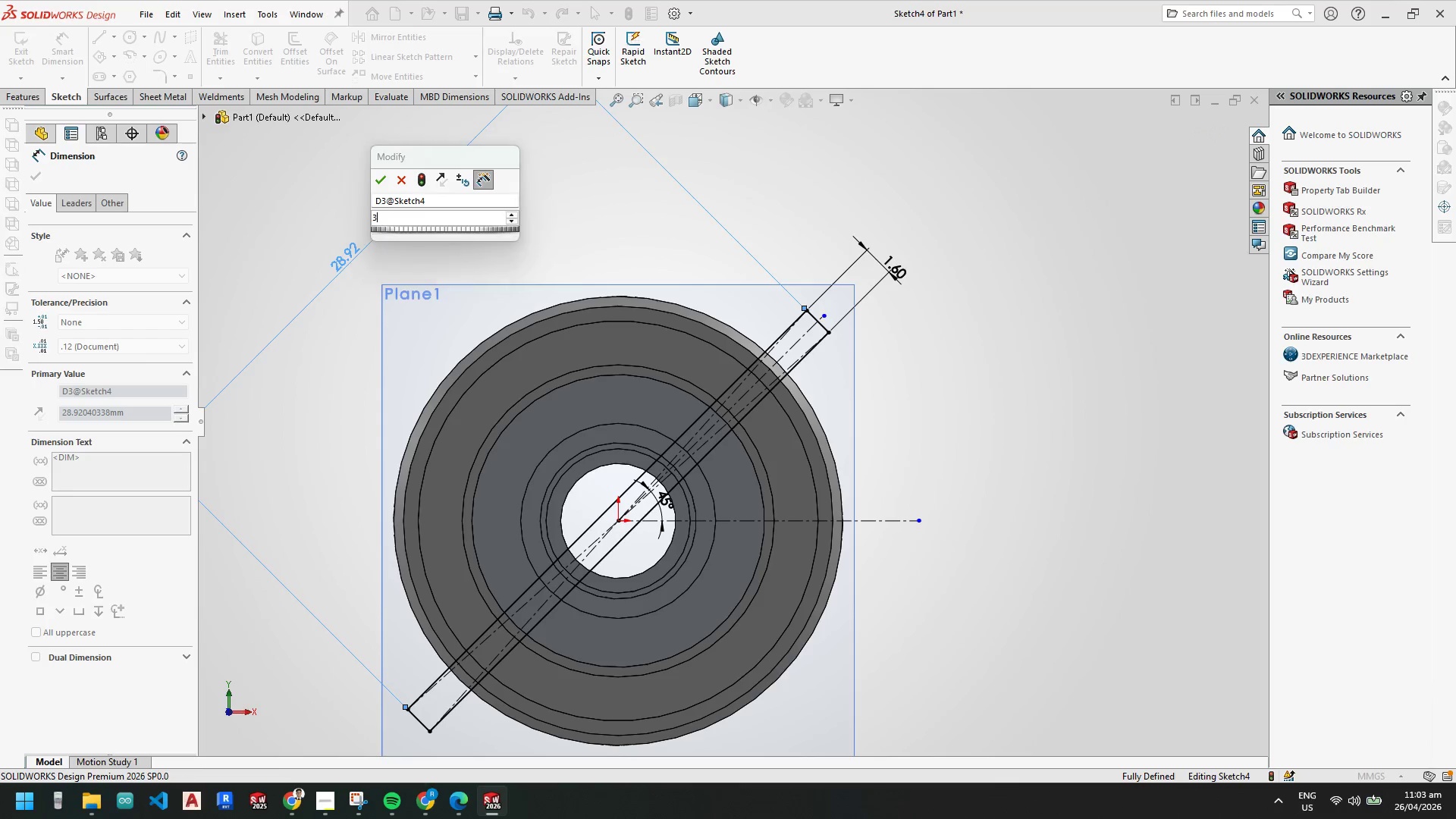 
key(Numpad0)
 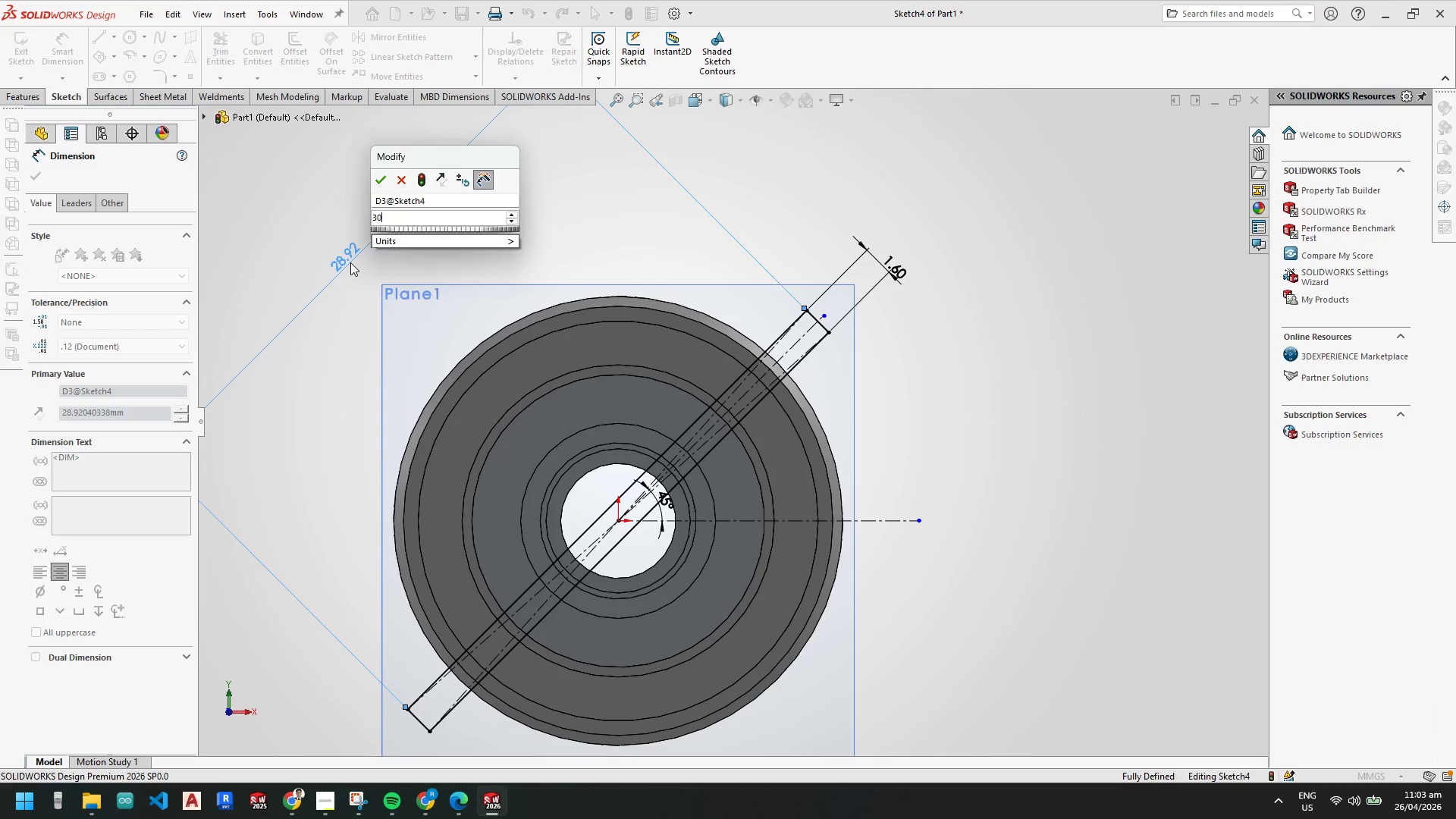 
key(NumpadEnter)
 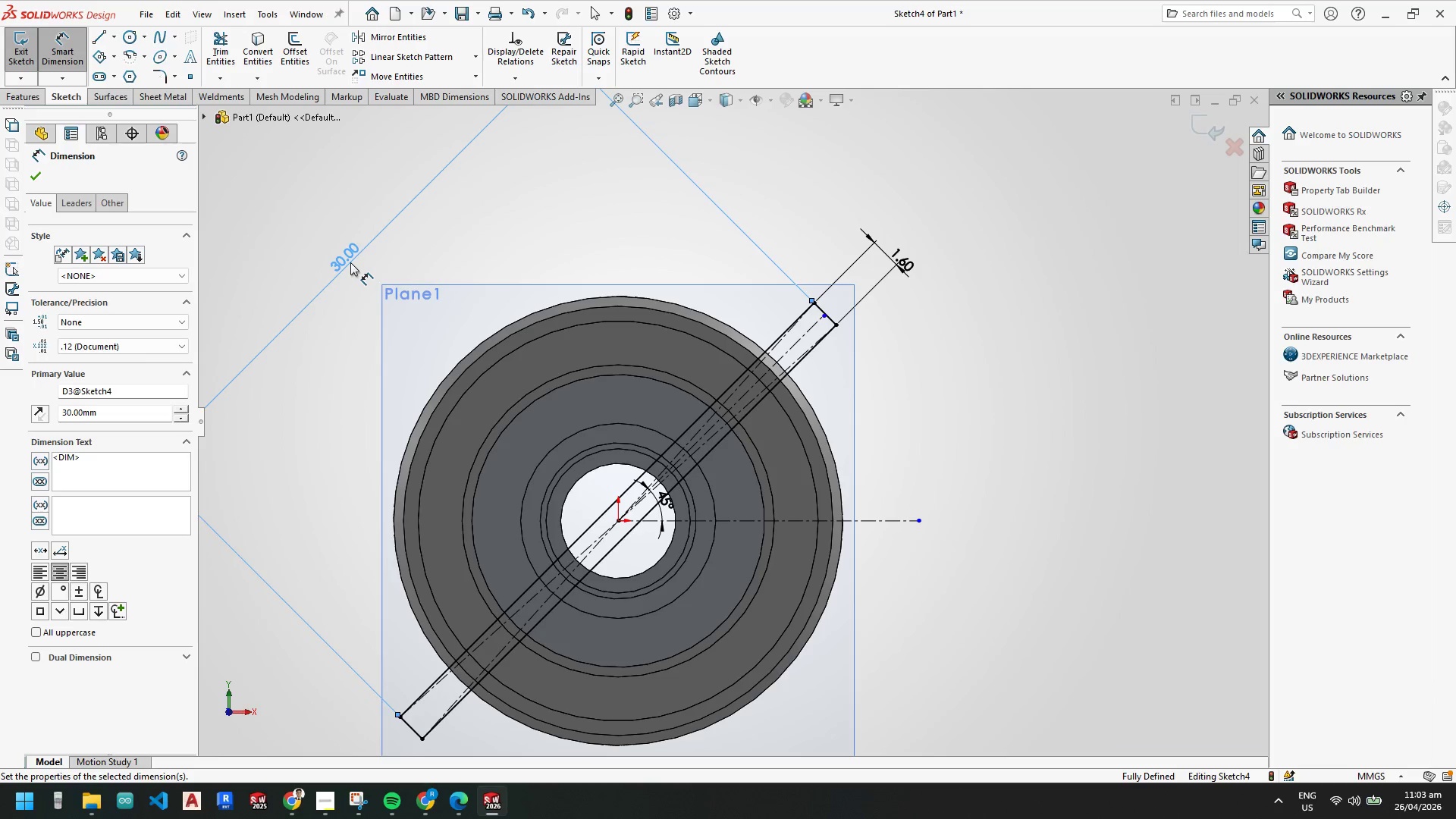 
key(Escape)
 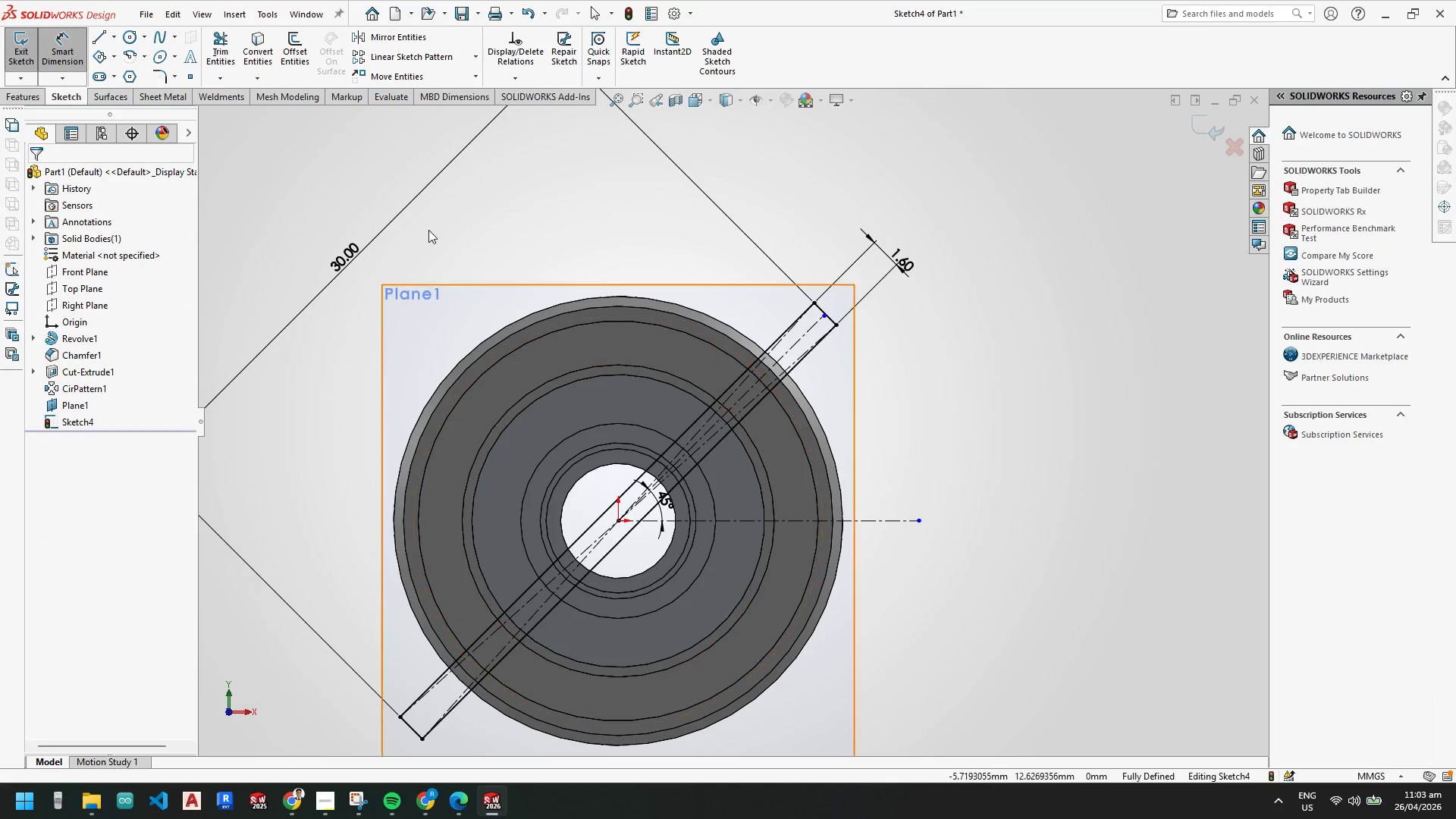 
key(Escape)
 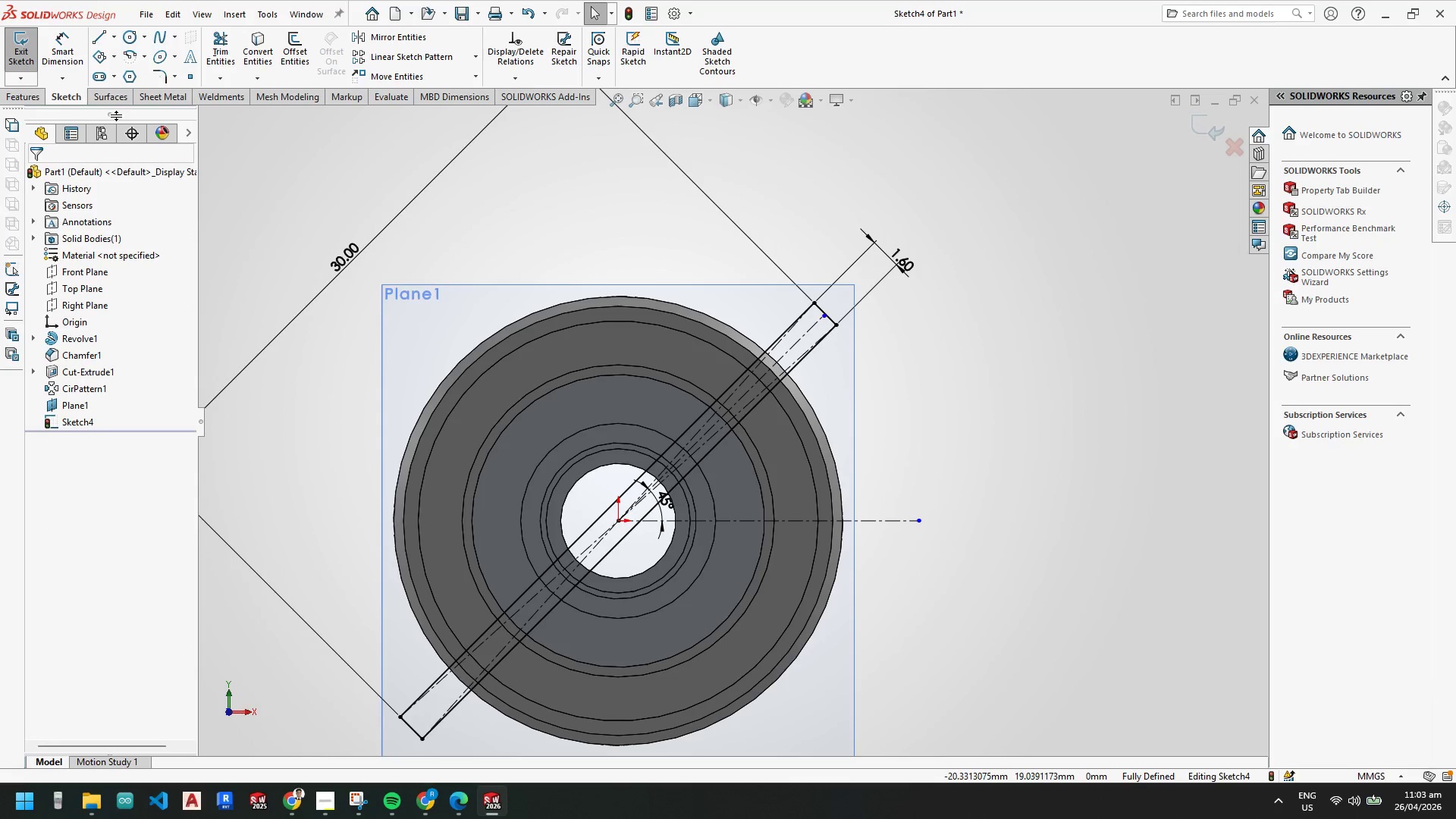 
key(Escape)
 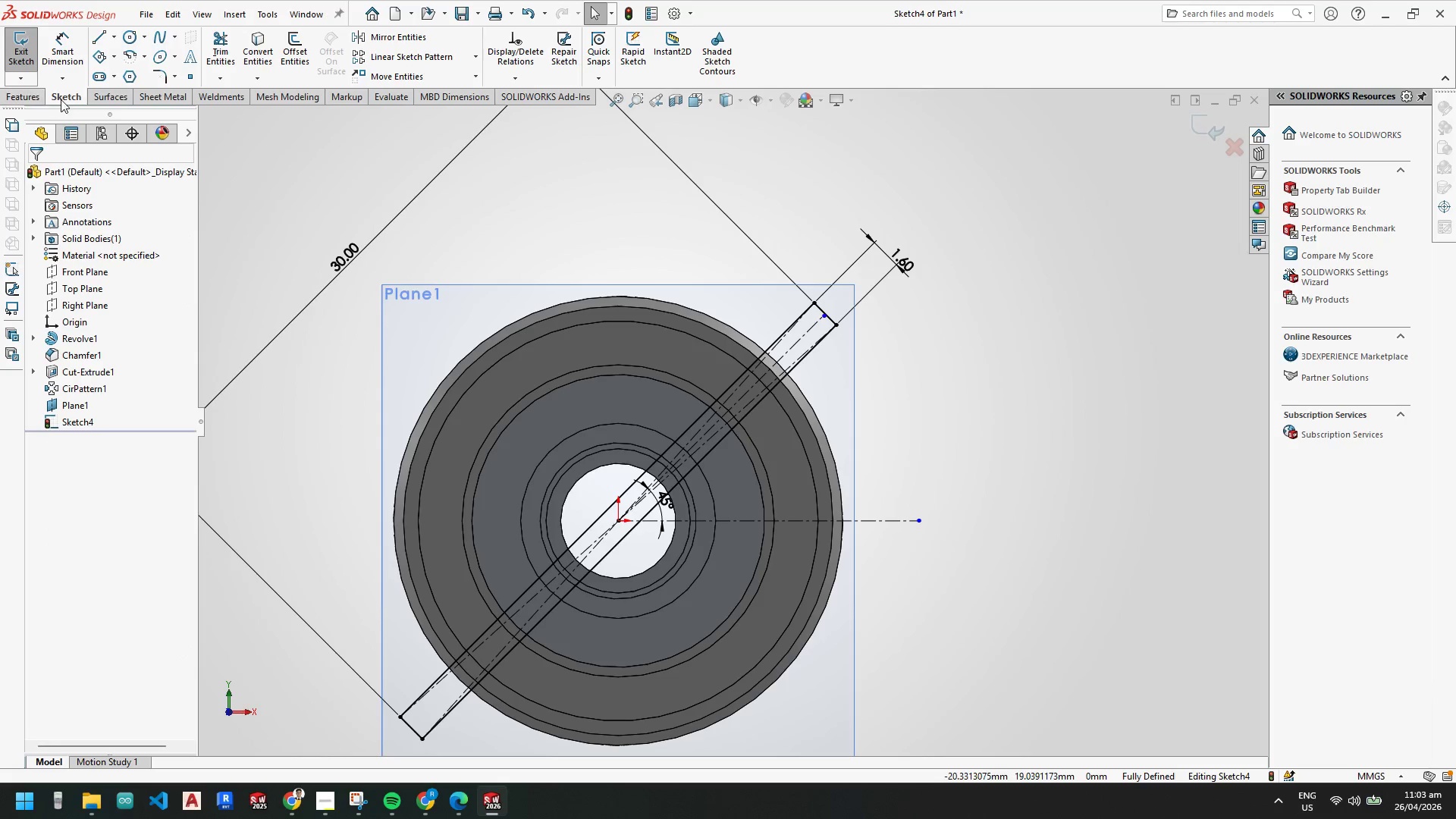 
key(Escape)
 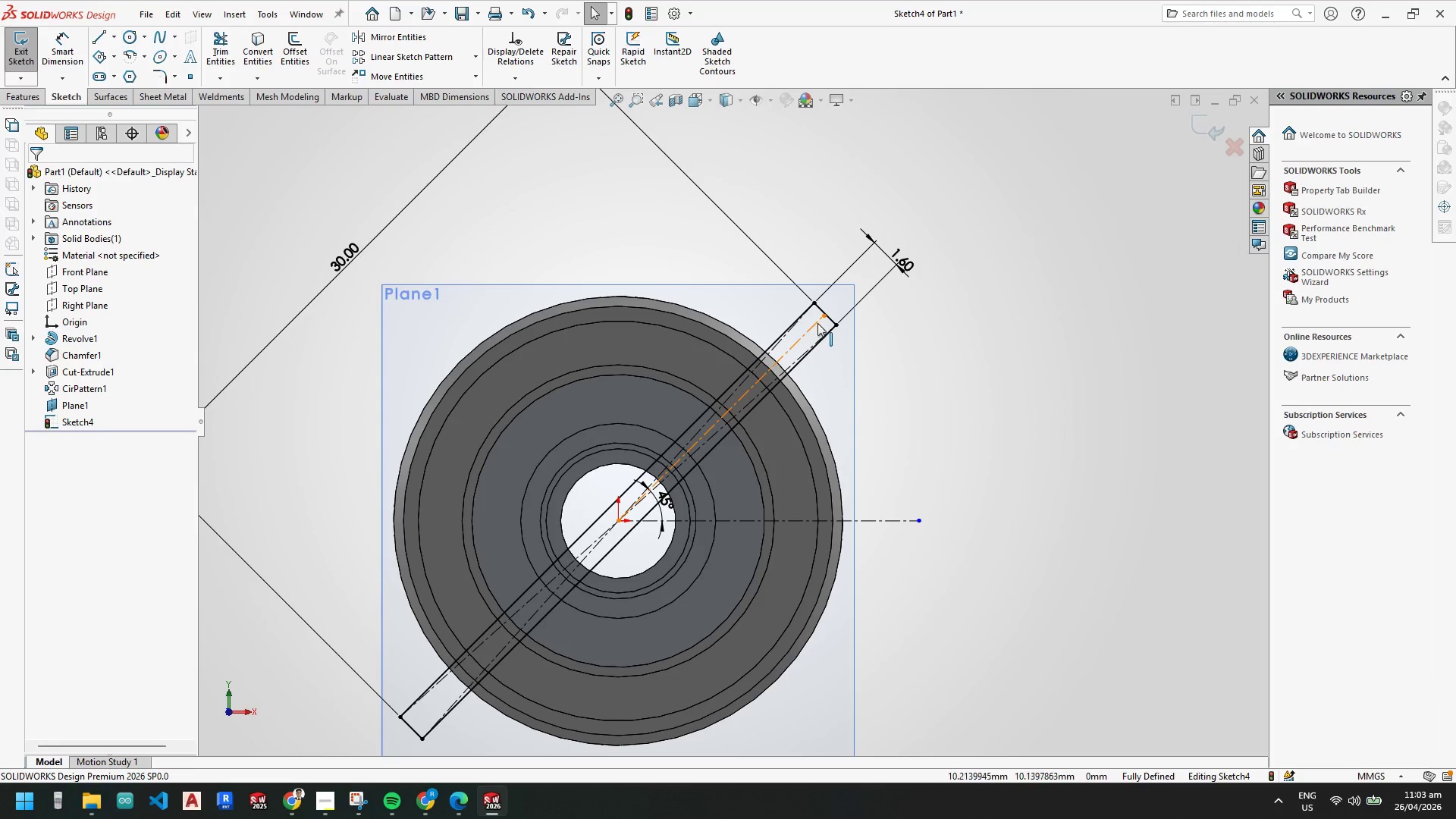 
left_click_drag(start_coordinate=[821, 316], to_coordinate=[826, 312])
 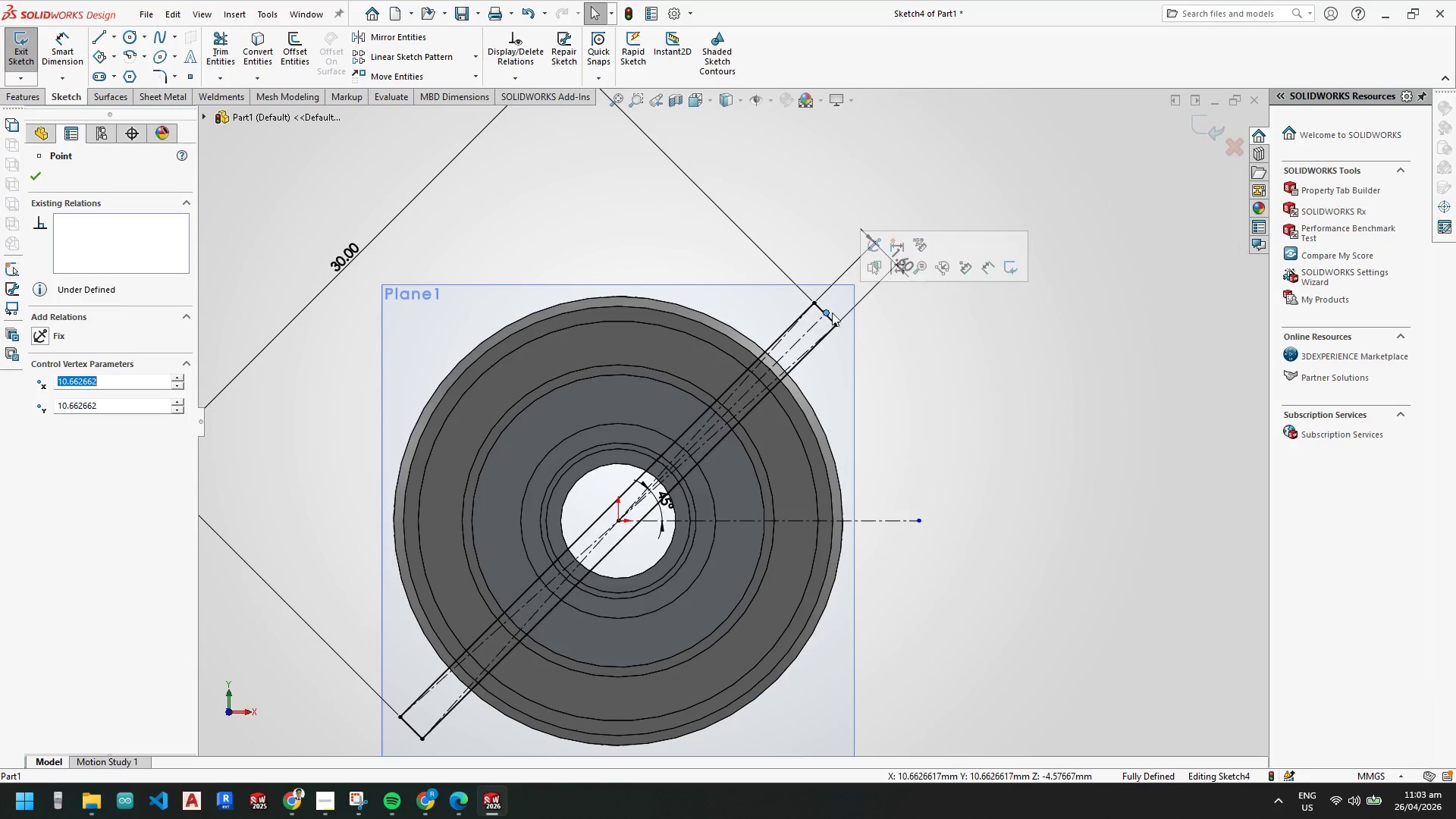 
key(Escape)
 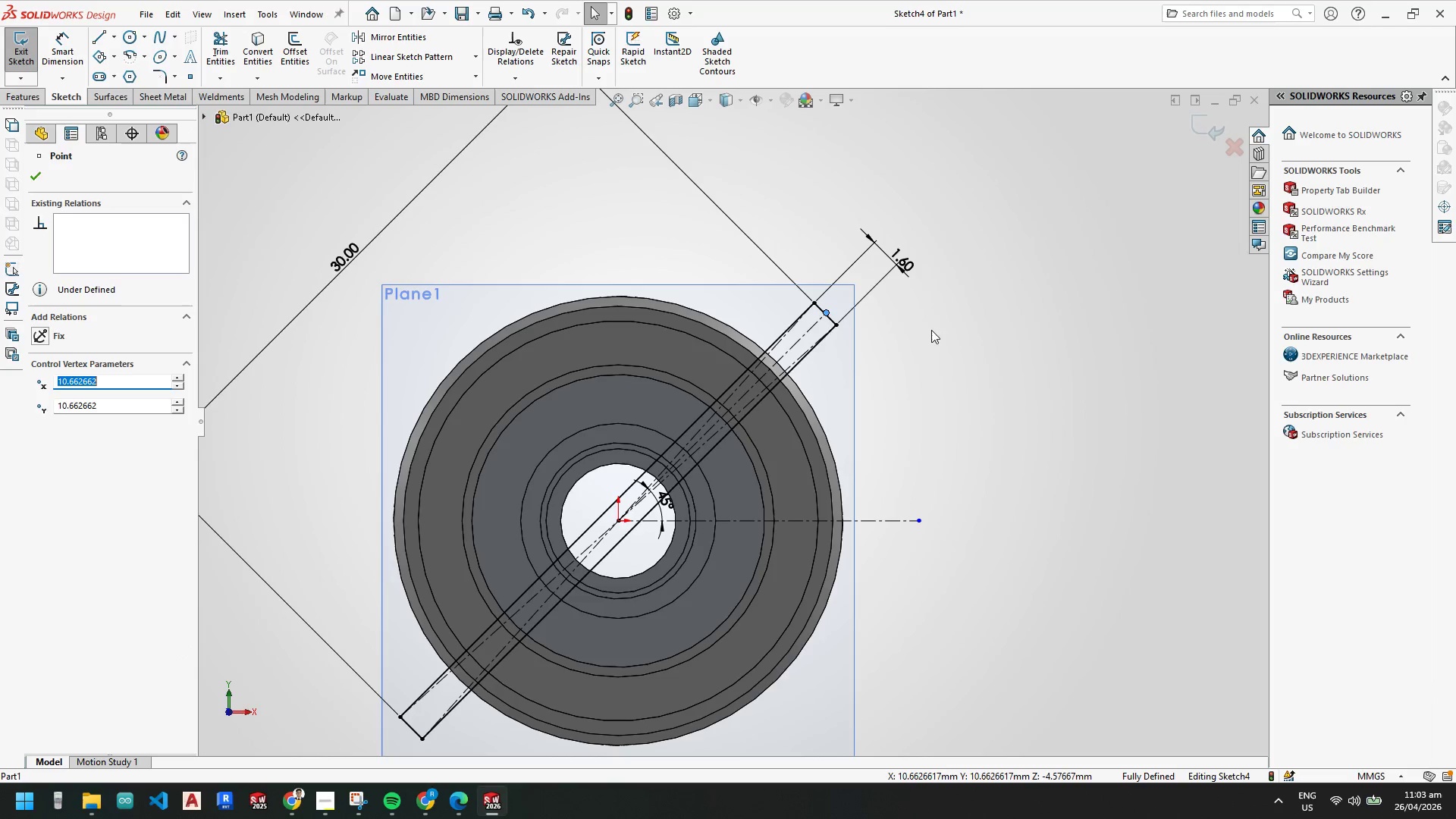 
key(Escape)
 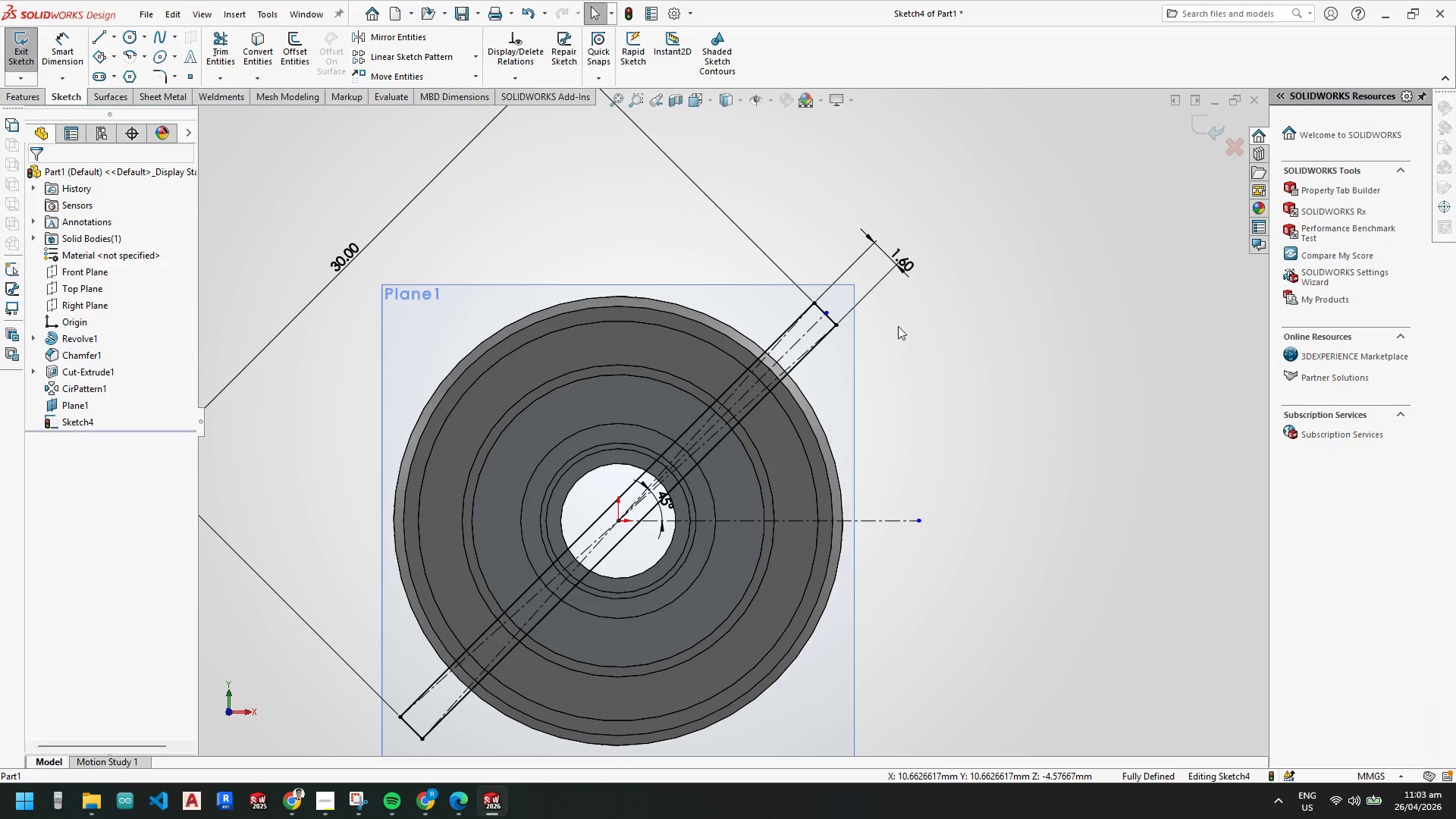 
key(Escape)
 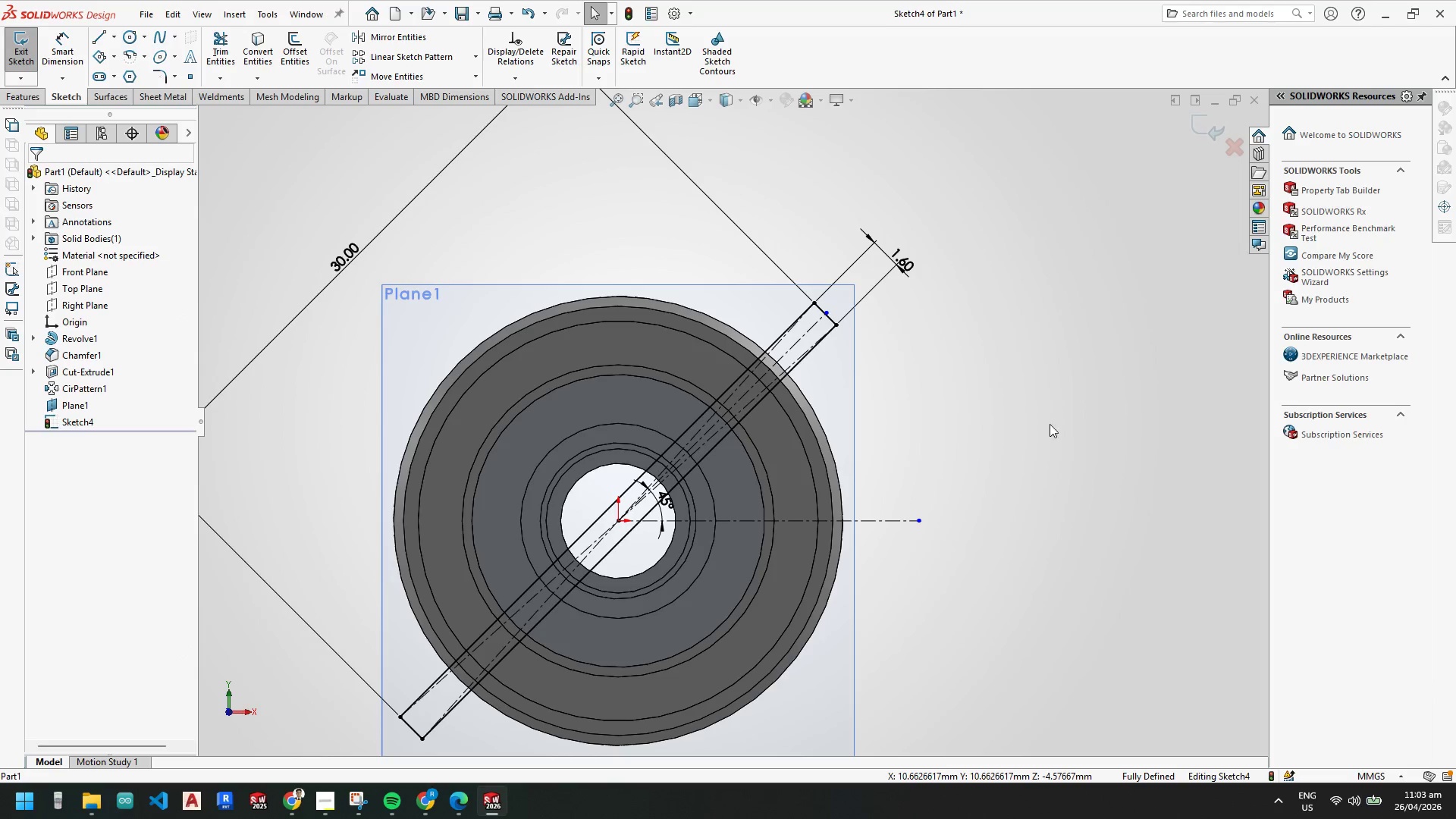 
scroll: coordinate [923, 372], scroll_direction: down, amount: 5.0
 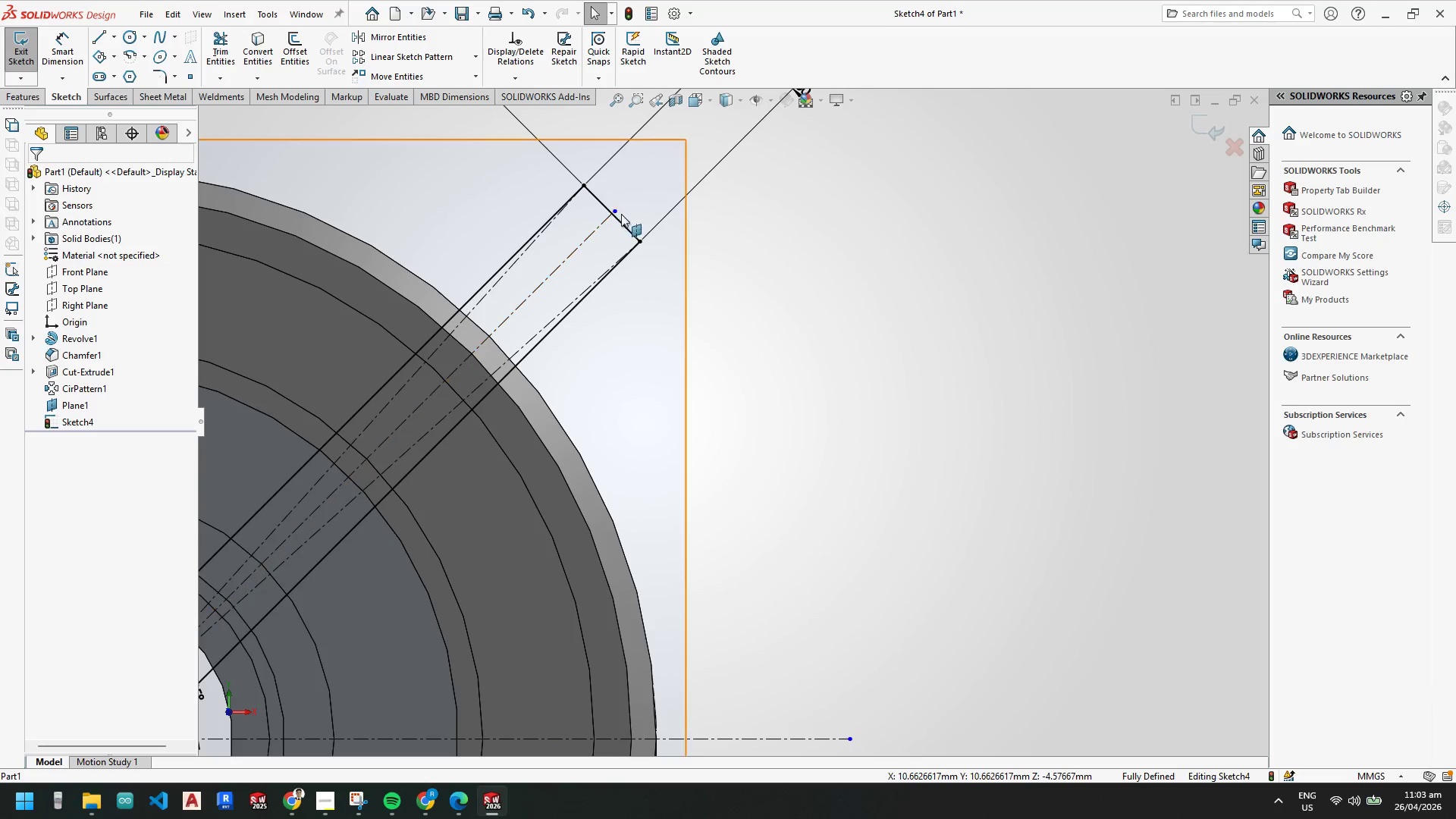 
left_click_drag(start_coordinate=[617, 212], to_coordinate=[613, 215])
 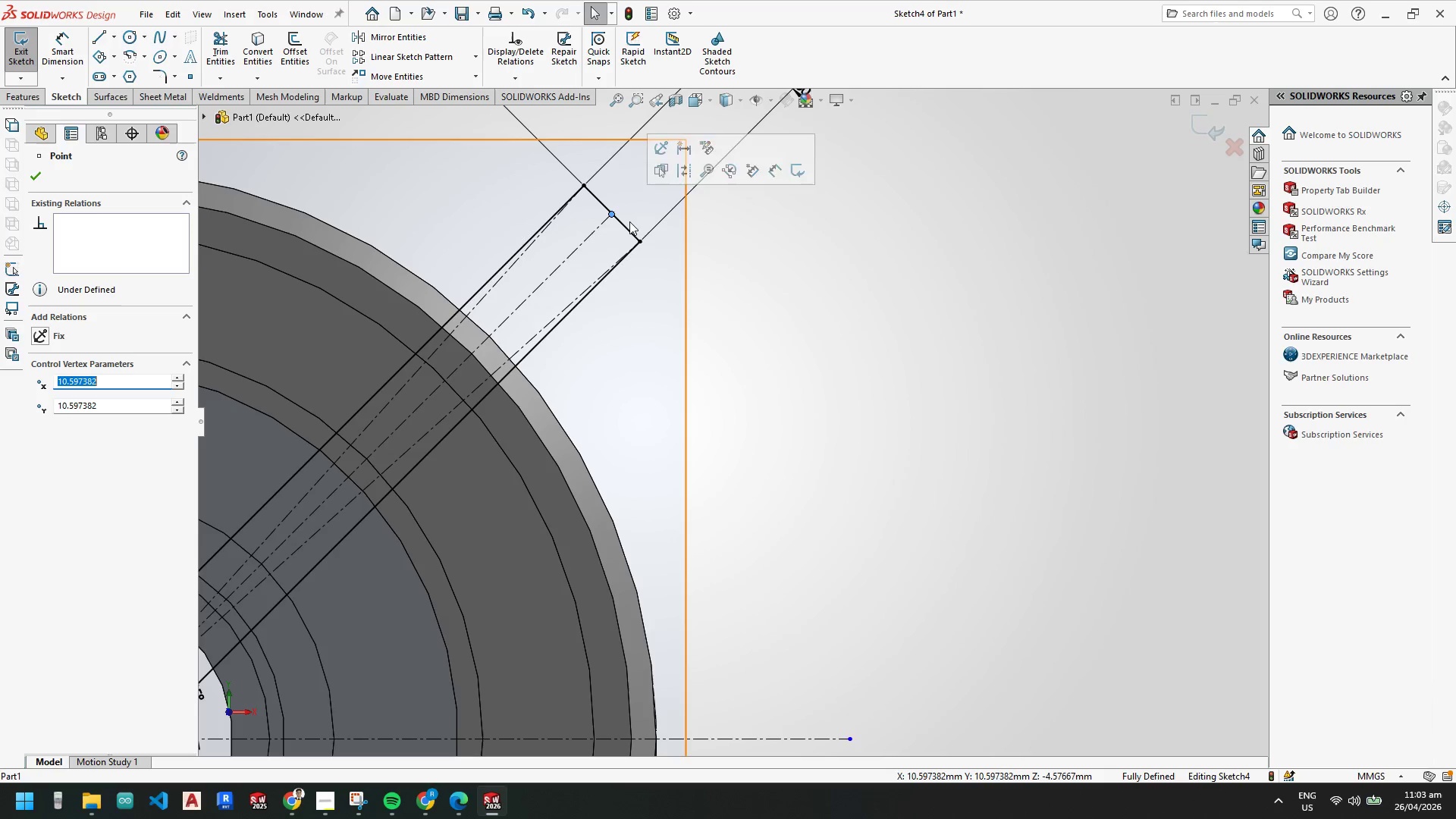 
key(Escape)
 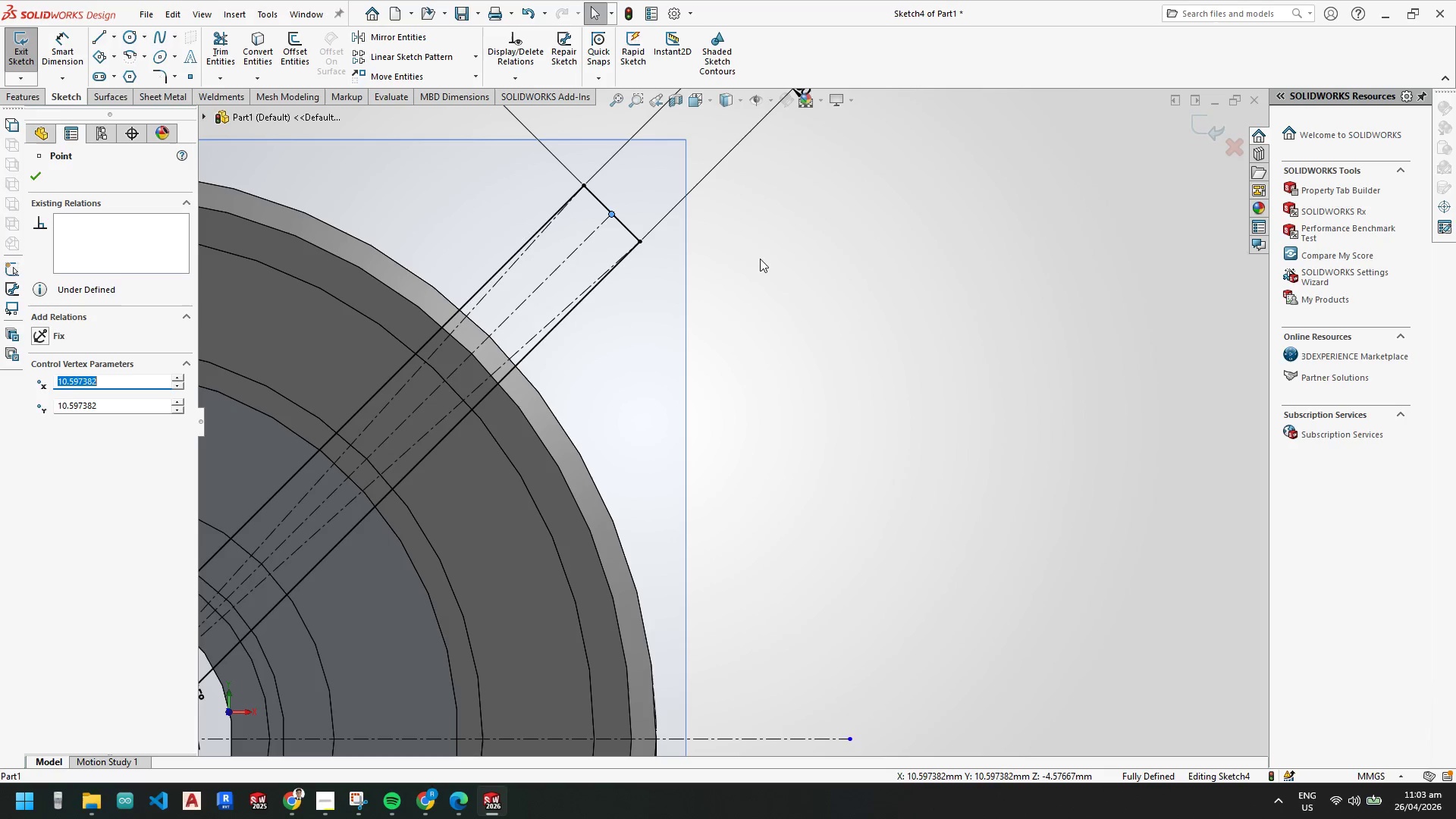 
key(Escape)
 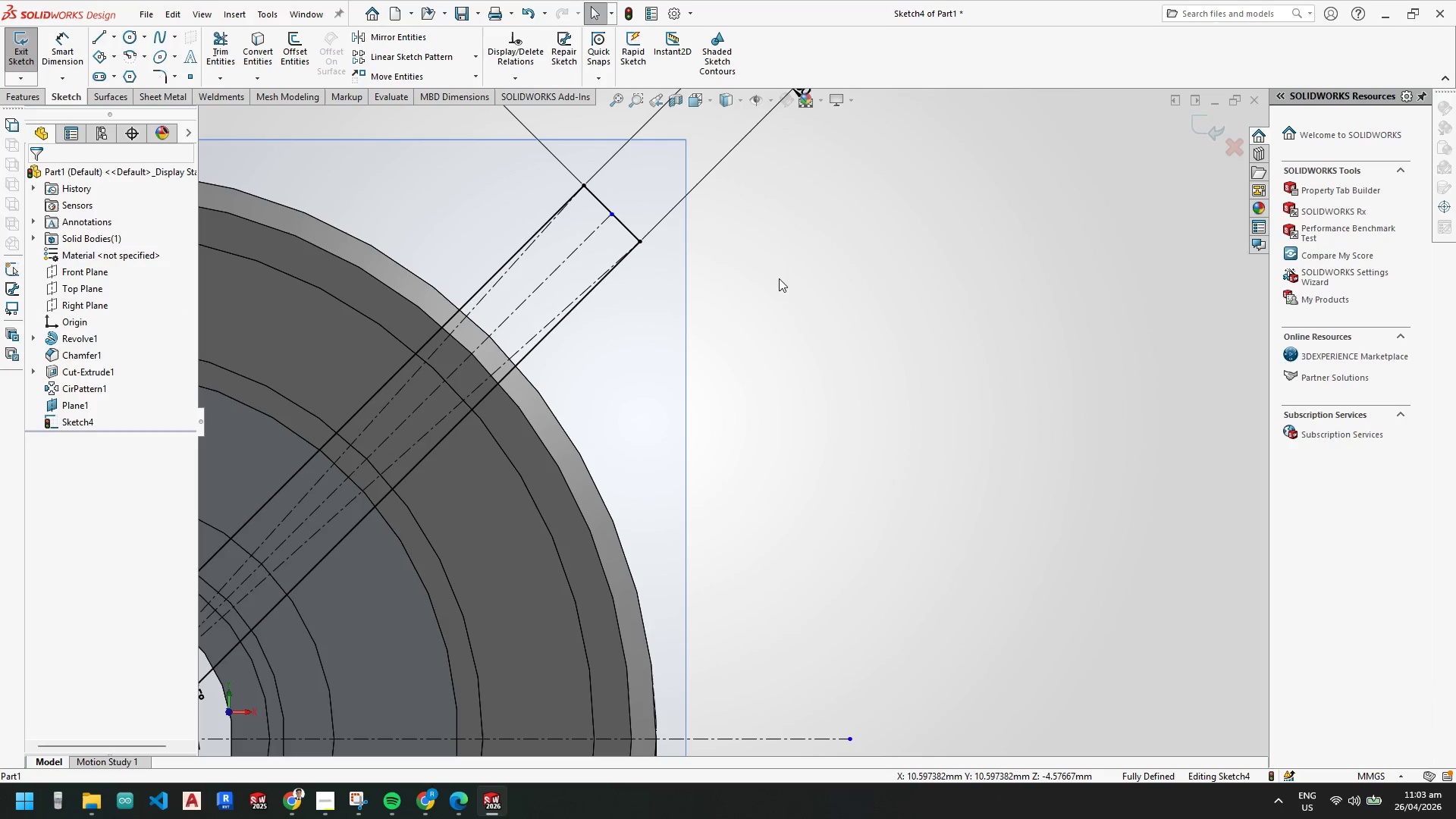 
key(Escape)
 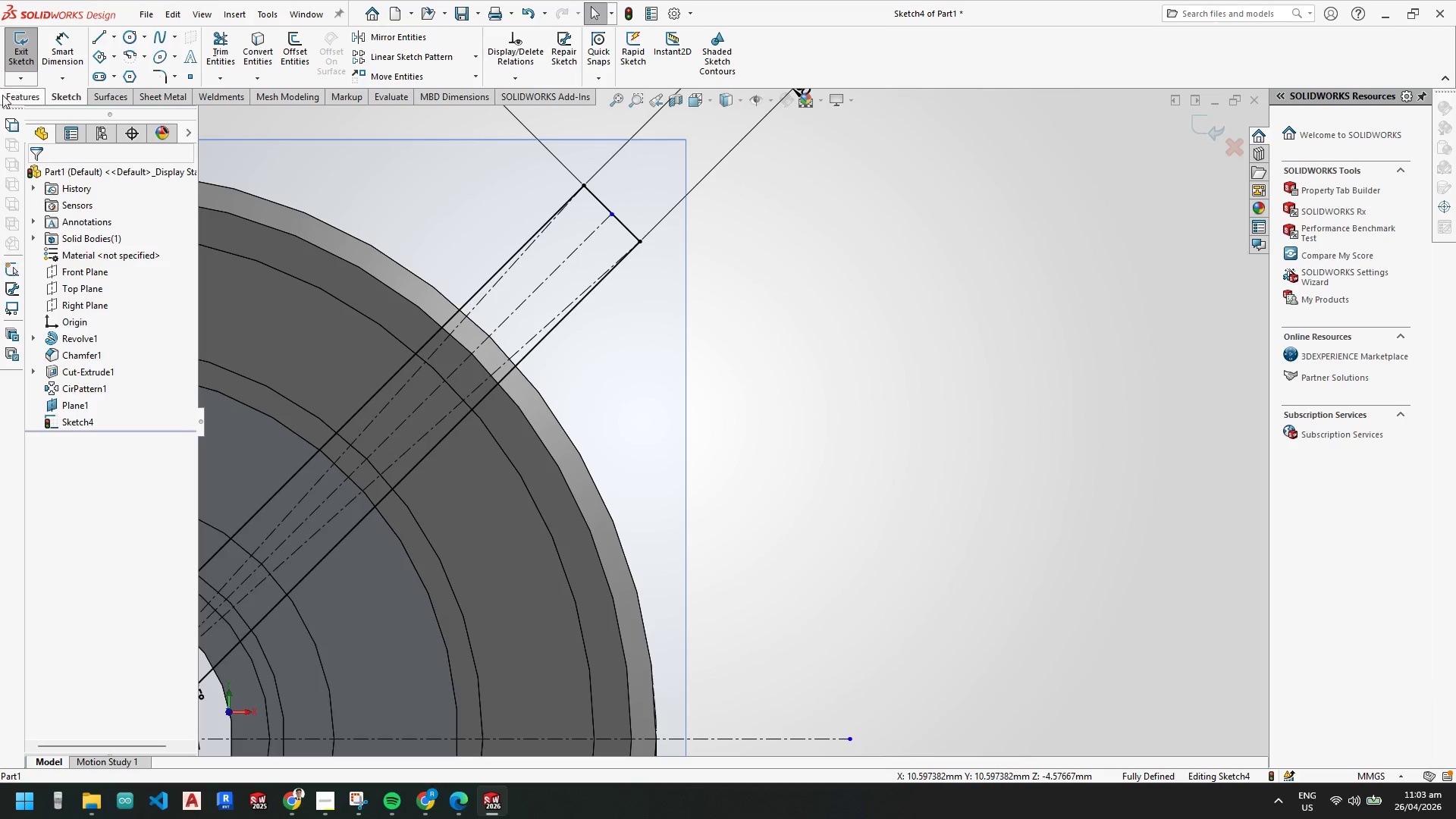 
left_click([11, 92])
 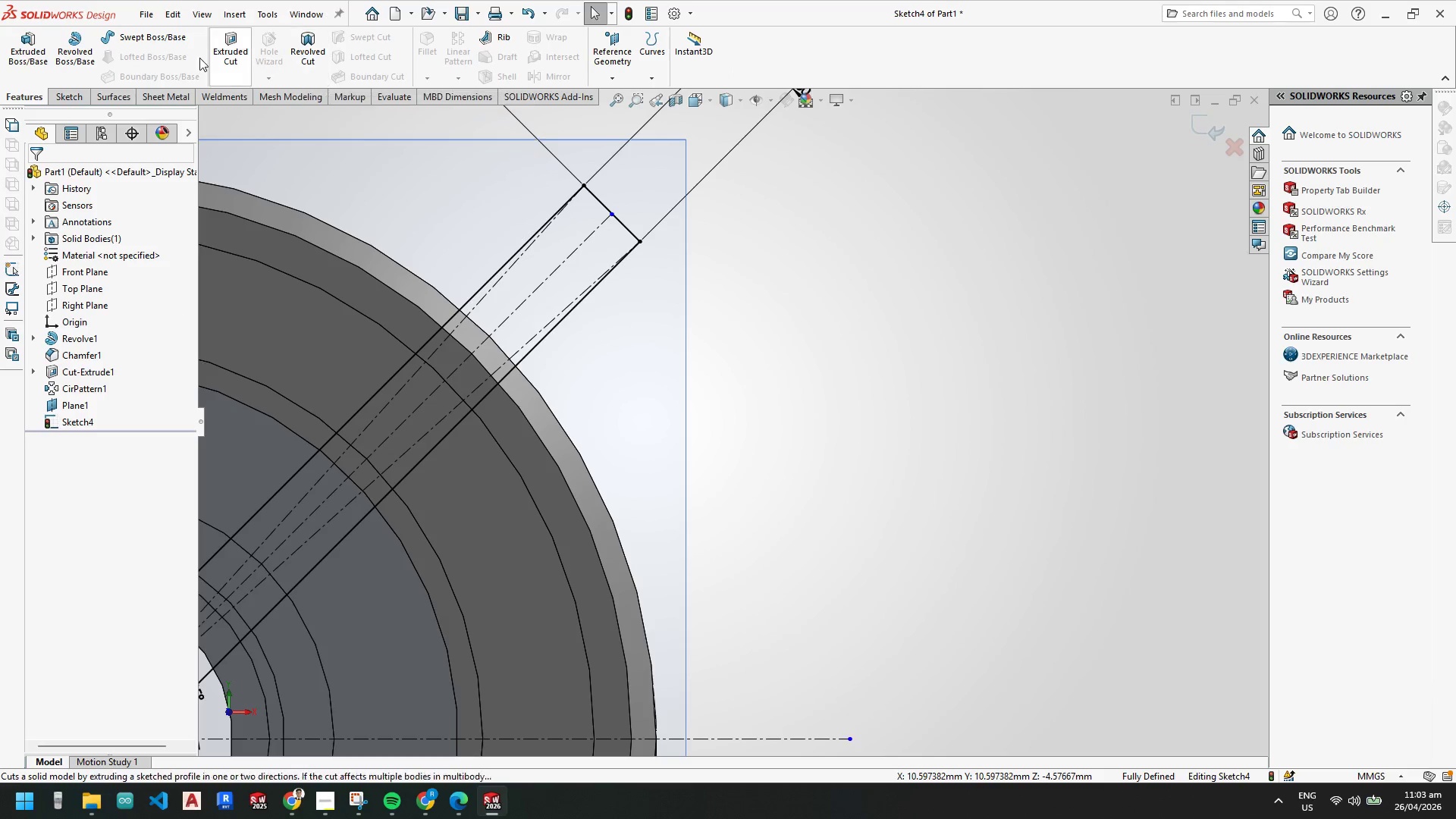 
left_click([311, 49])
 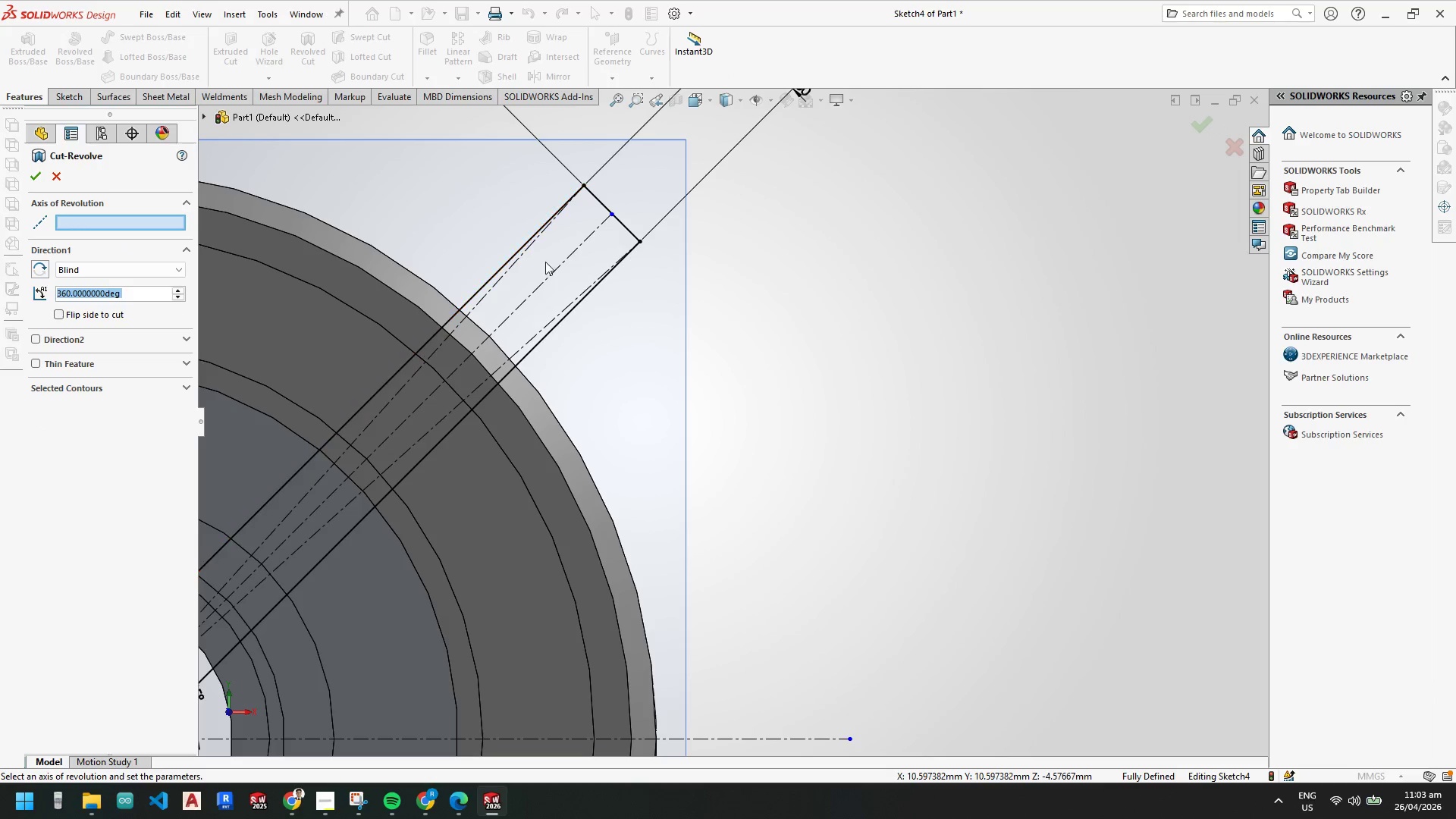 
left_click([562, 265])
 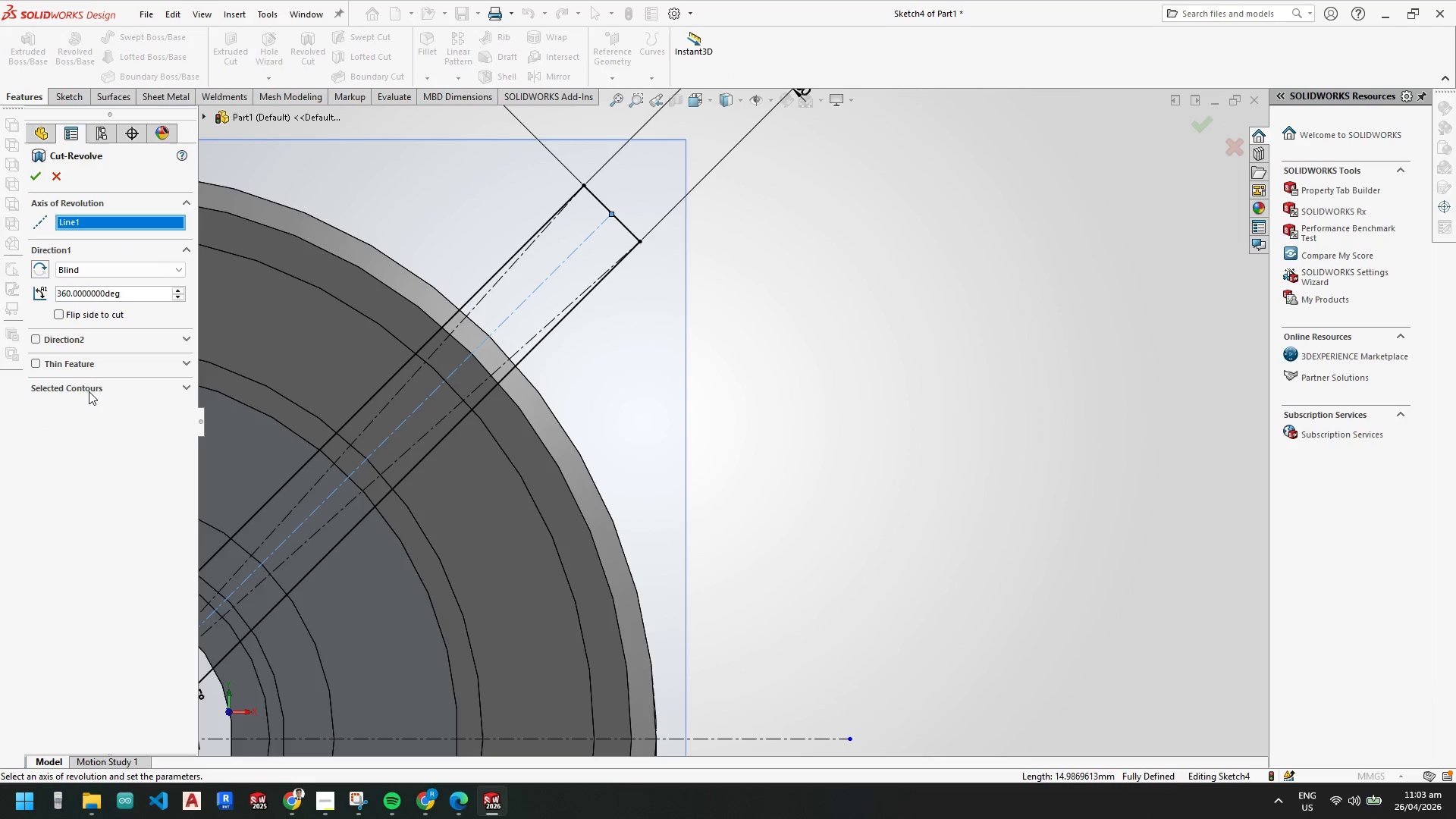 
left_click([89, 386])
 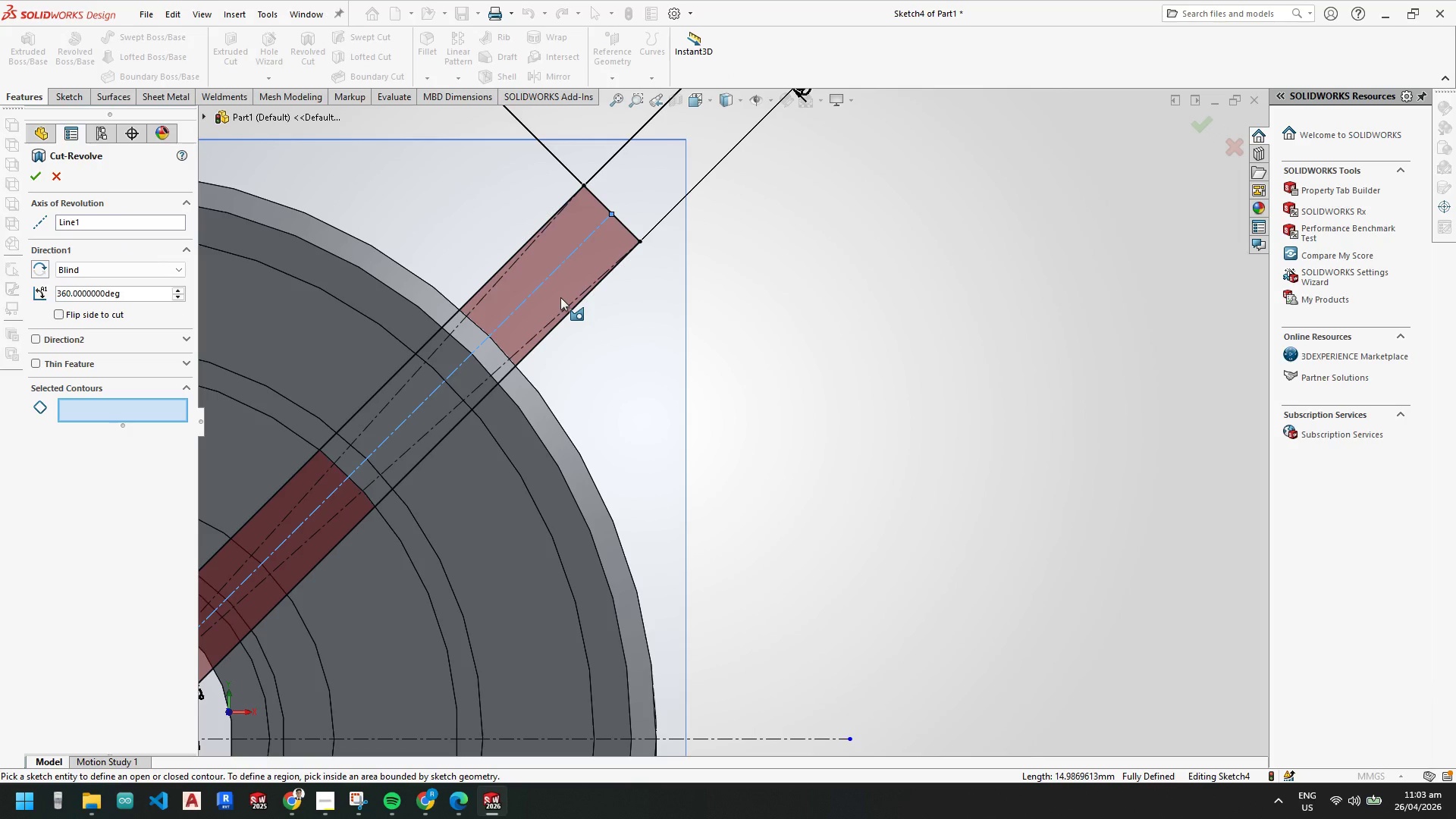 
left_click([560, 294])
 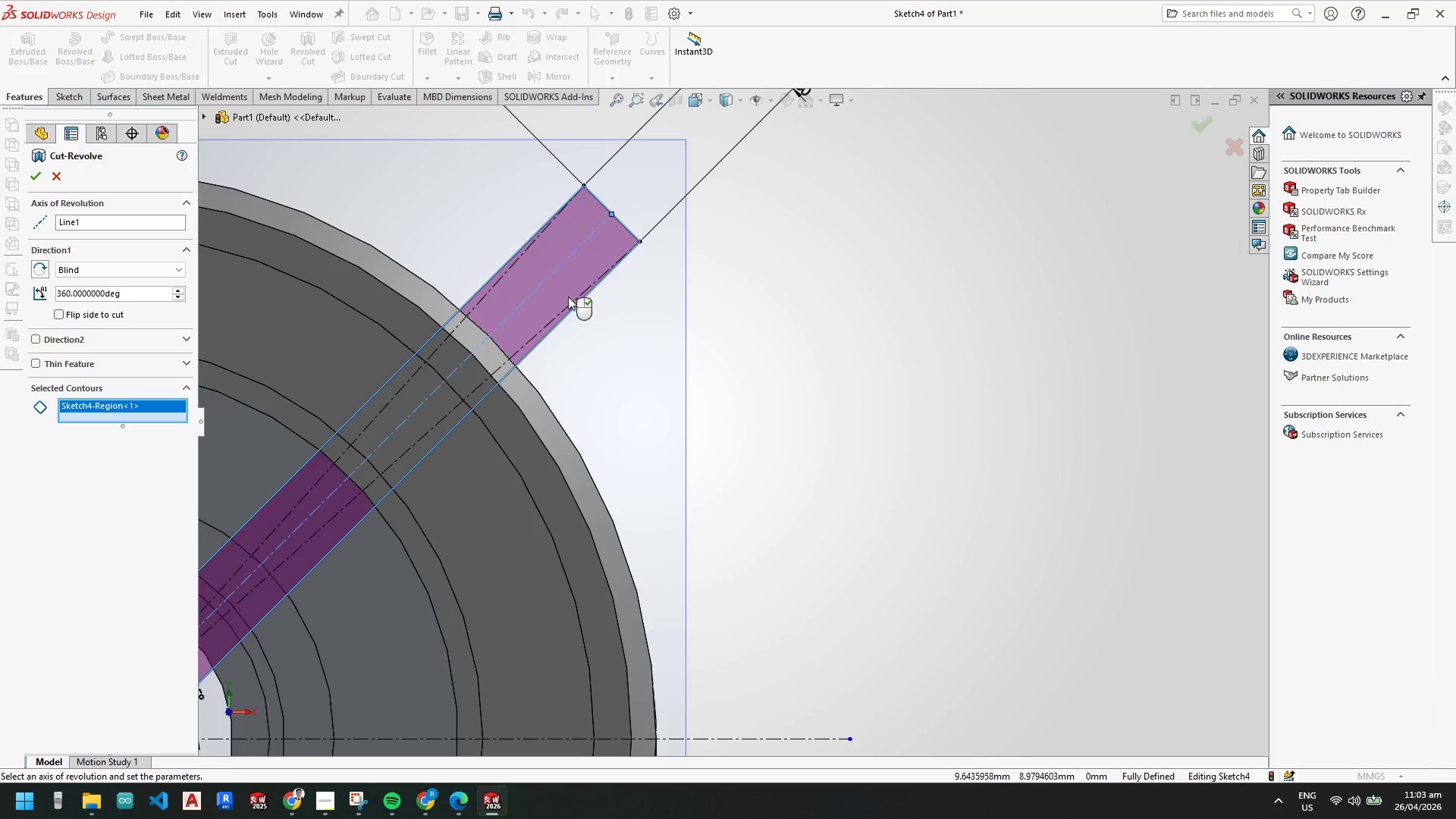 
scroll: coordinate [576, 286], scroll_direction: up, amount: 1.0
 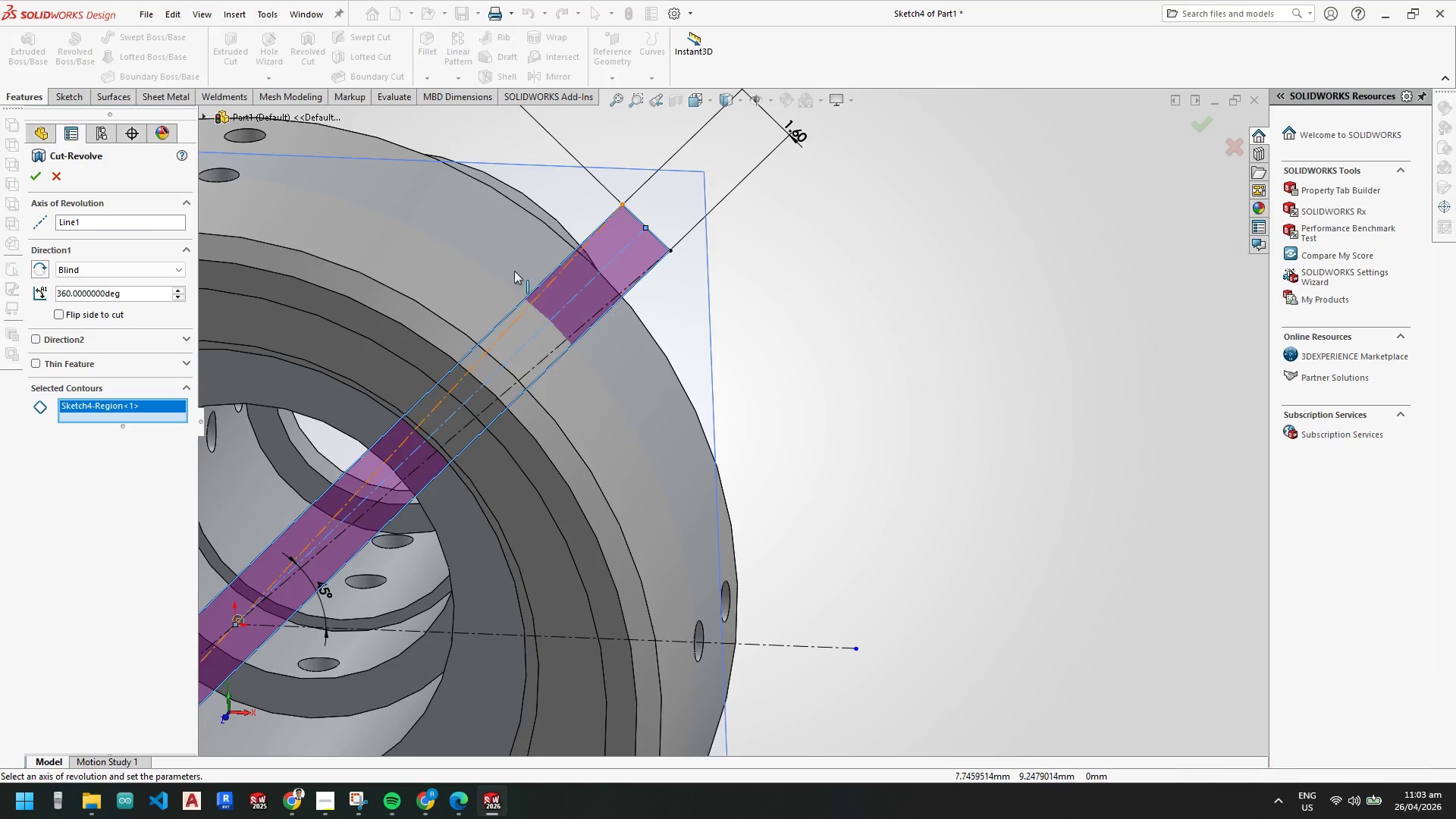 
key(Escape)
 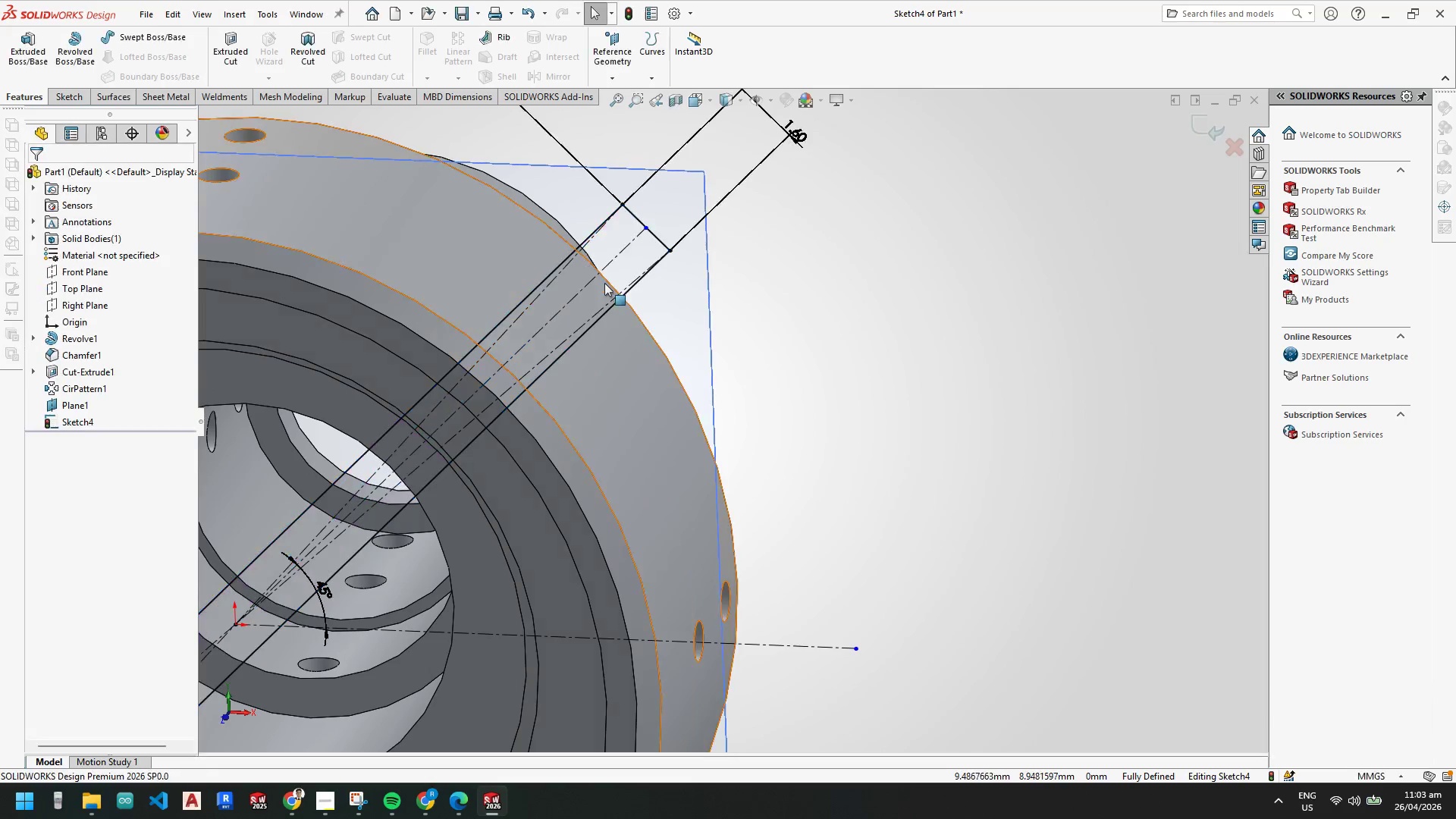 
key(Escape)
 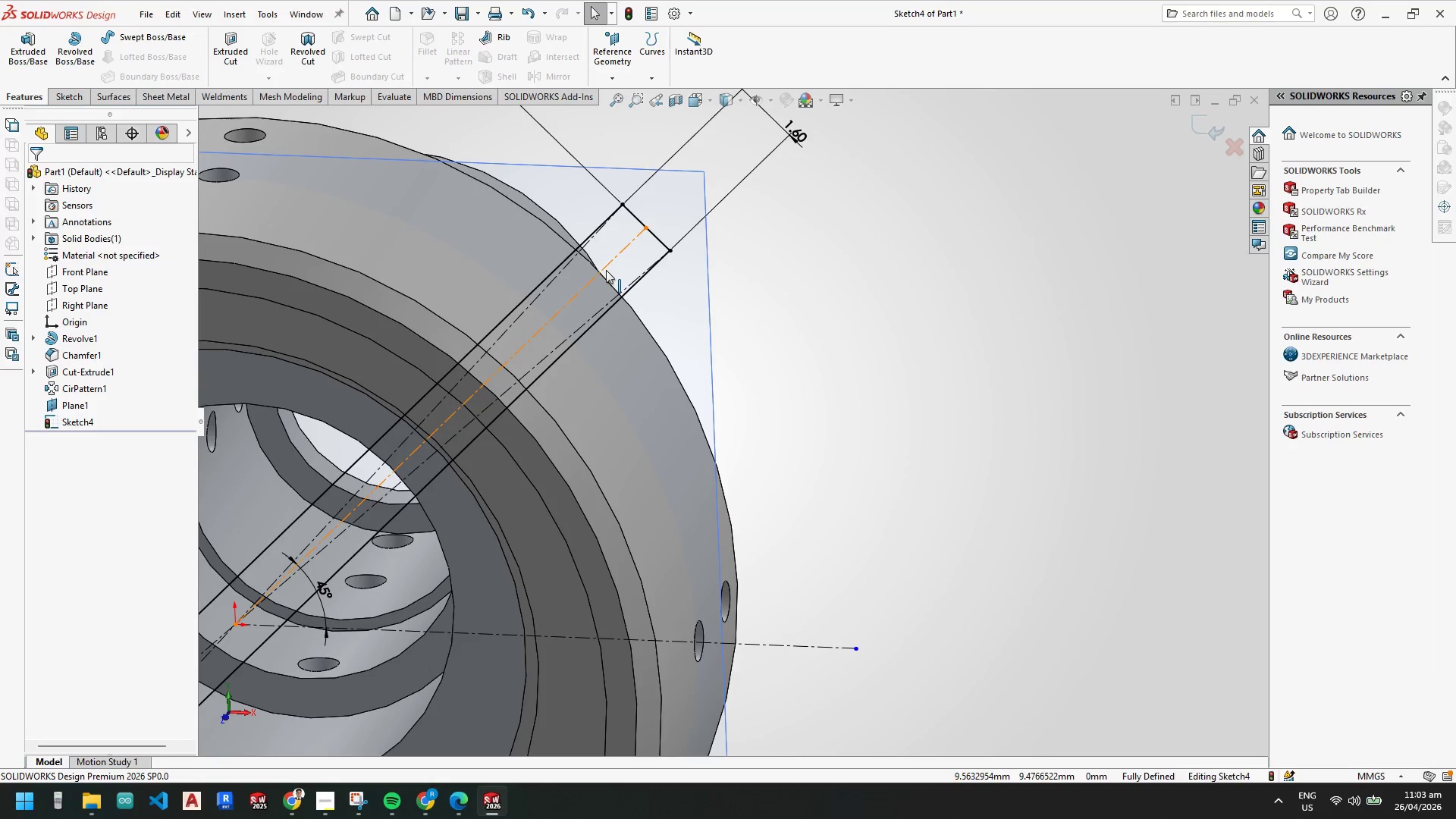 
left_click([607, 269])
 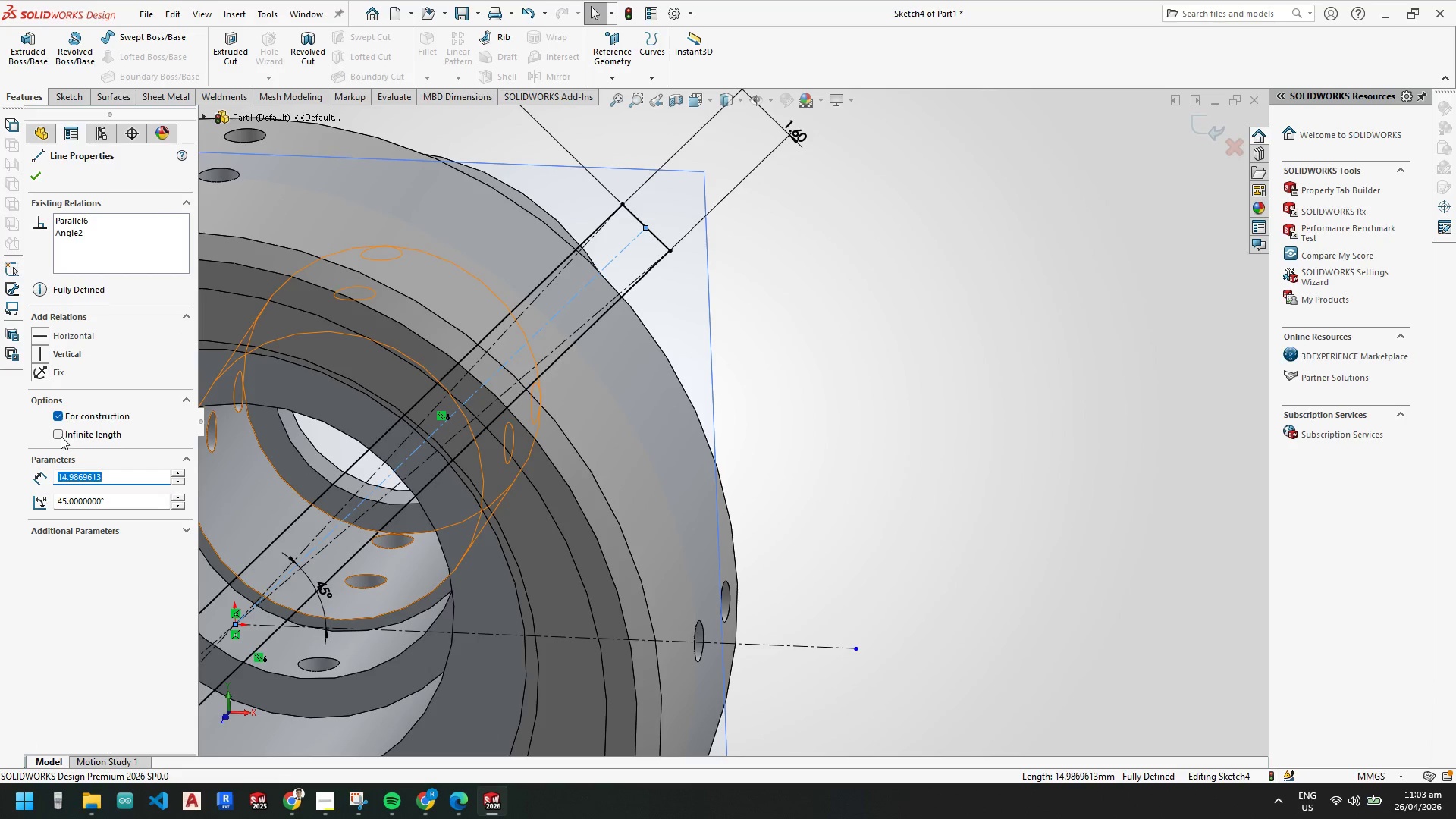 
wait(6.27)
 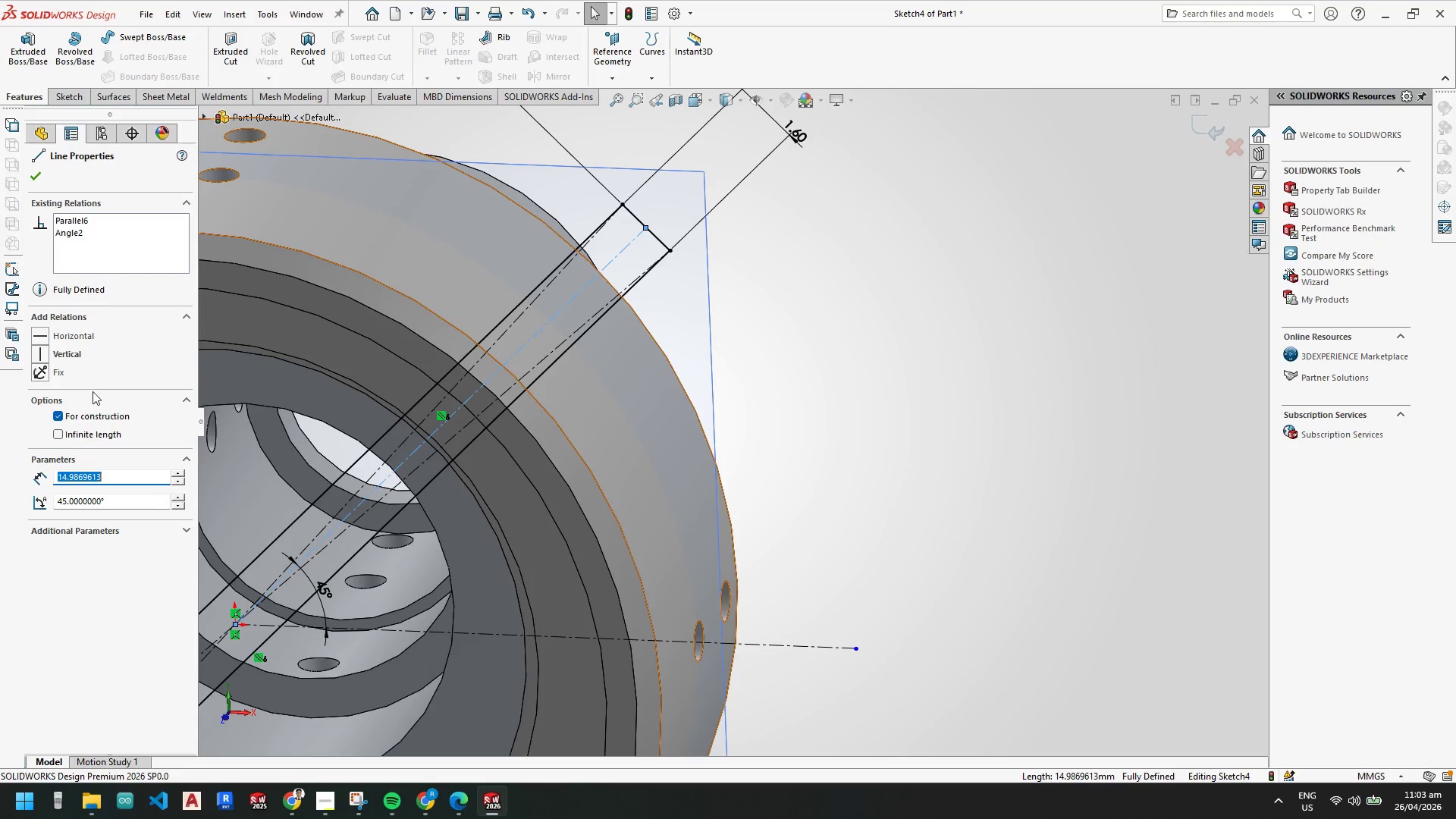 
left_click([58, 412])
 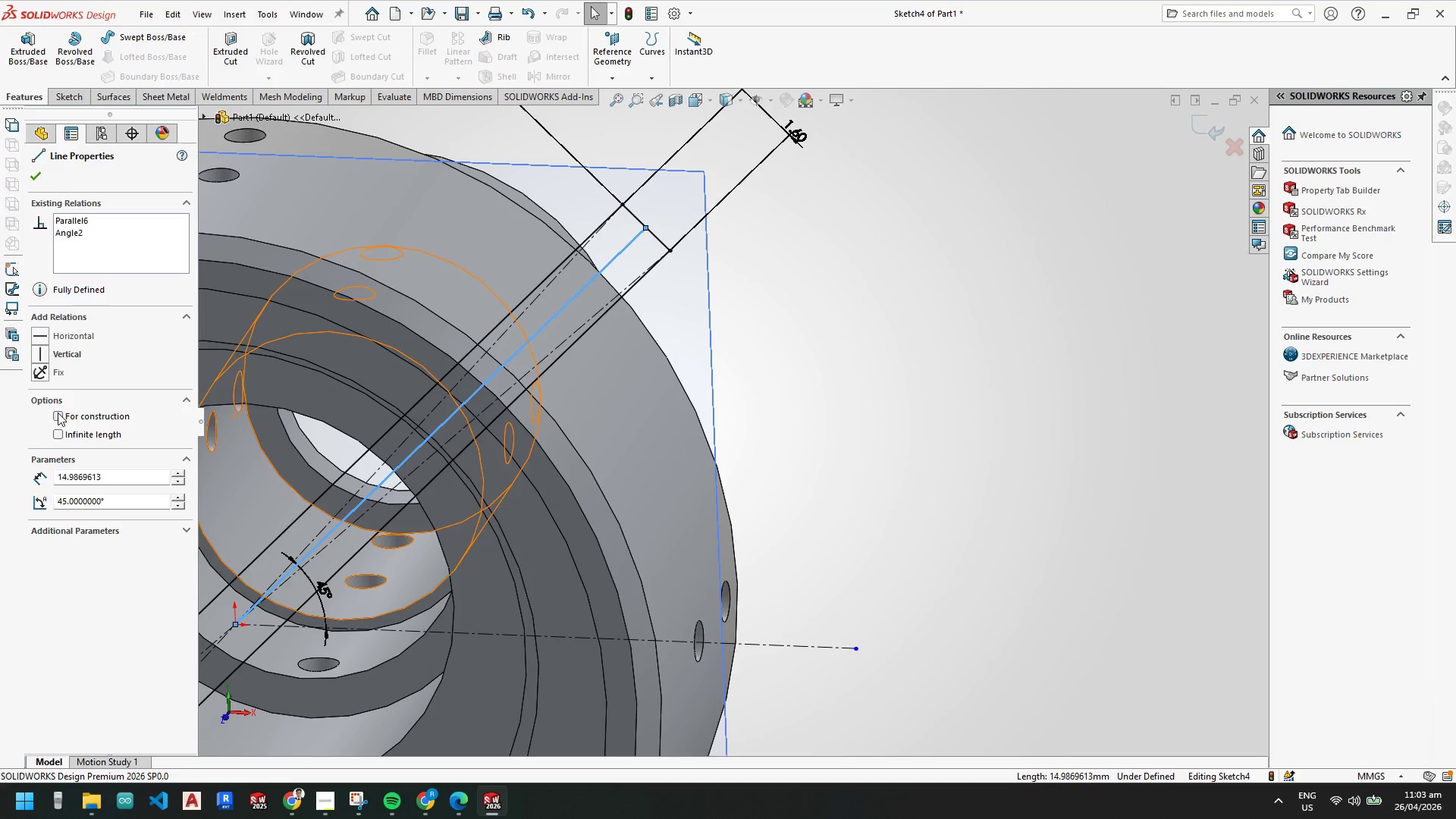 
key(Escape)
 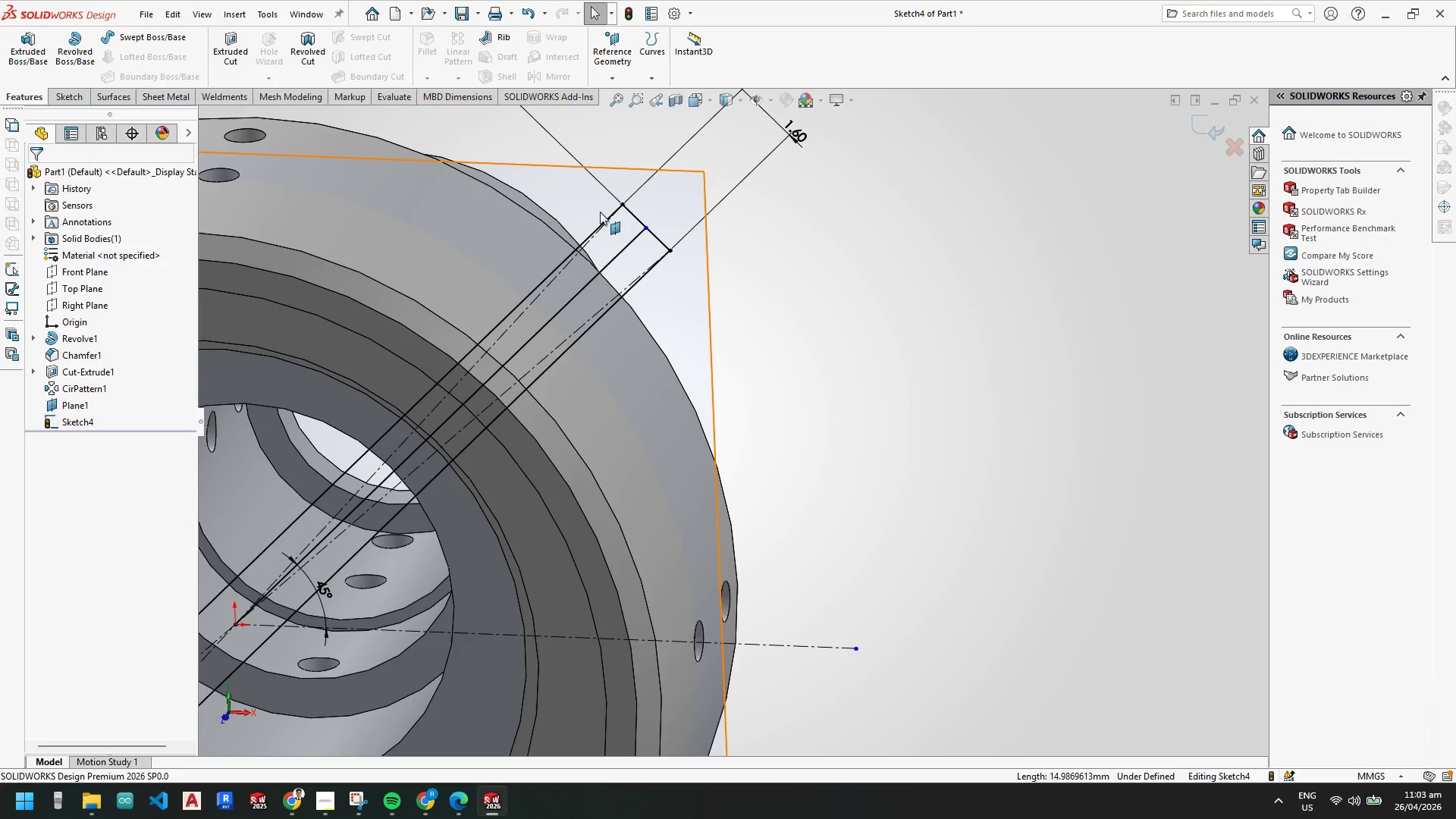 
key(Escape)
 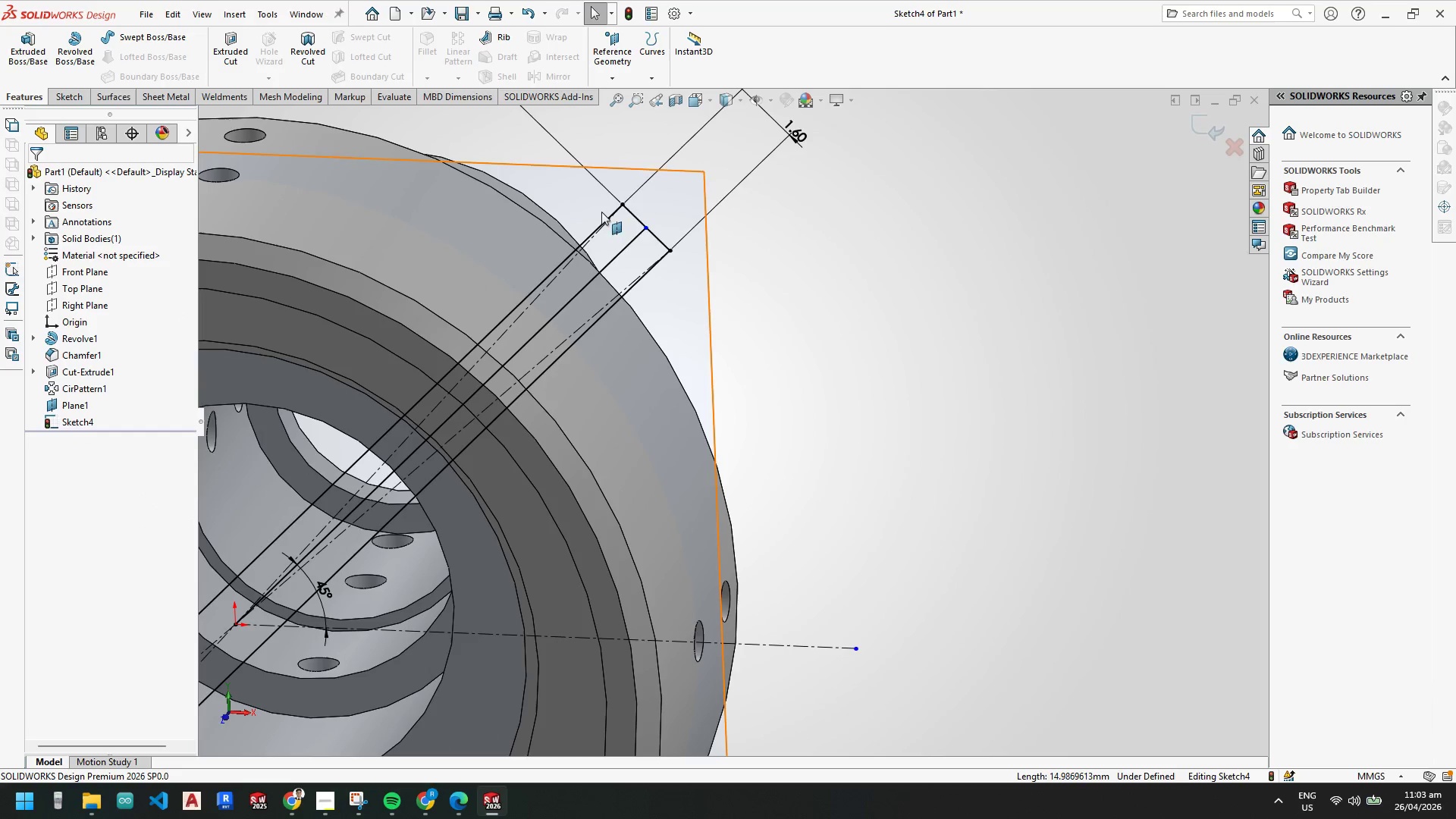 
key(Escape)
 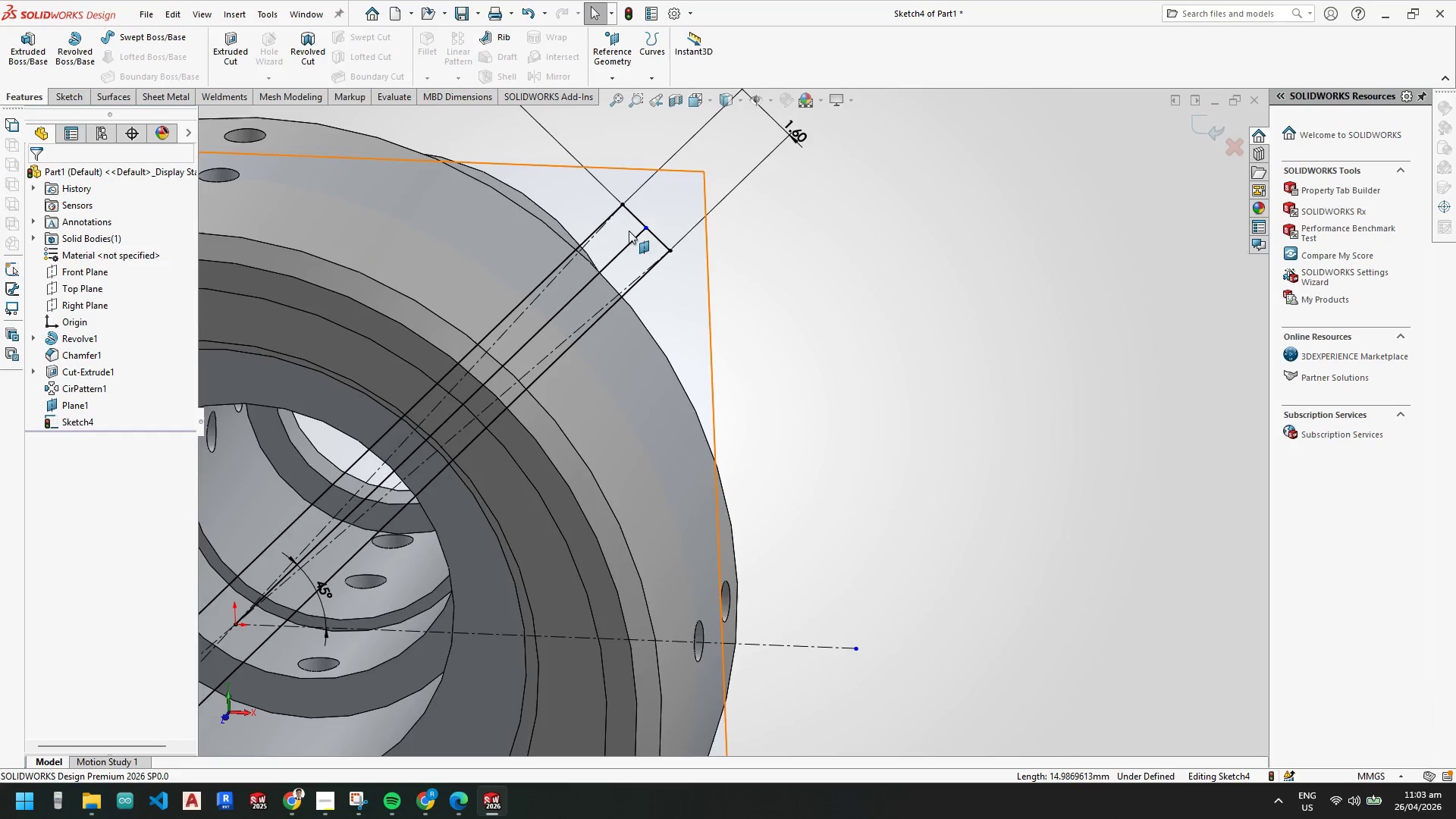 
scroll: coordinate [644, 238], scroll_direction: down, amount: 3.0
 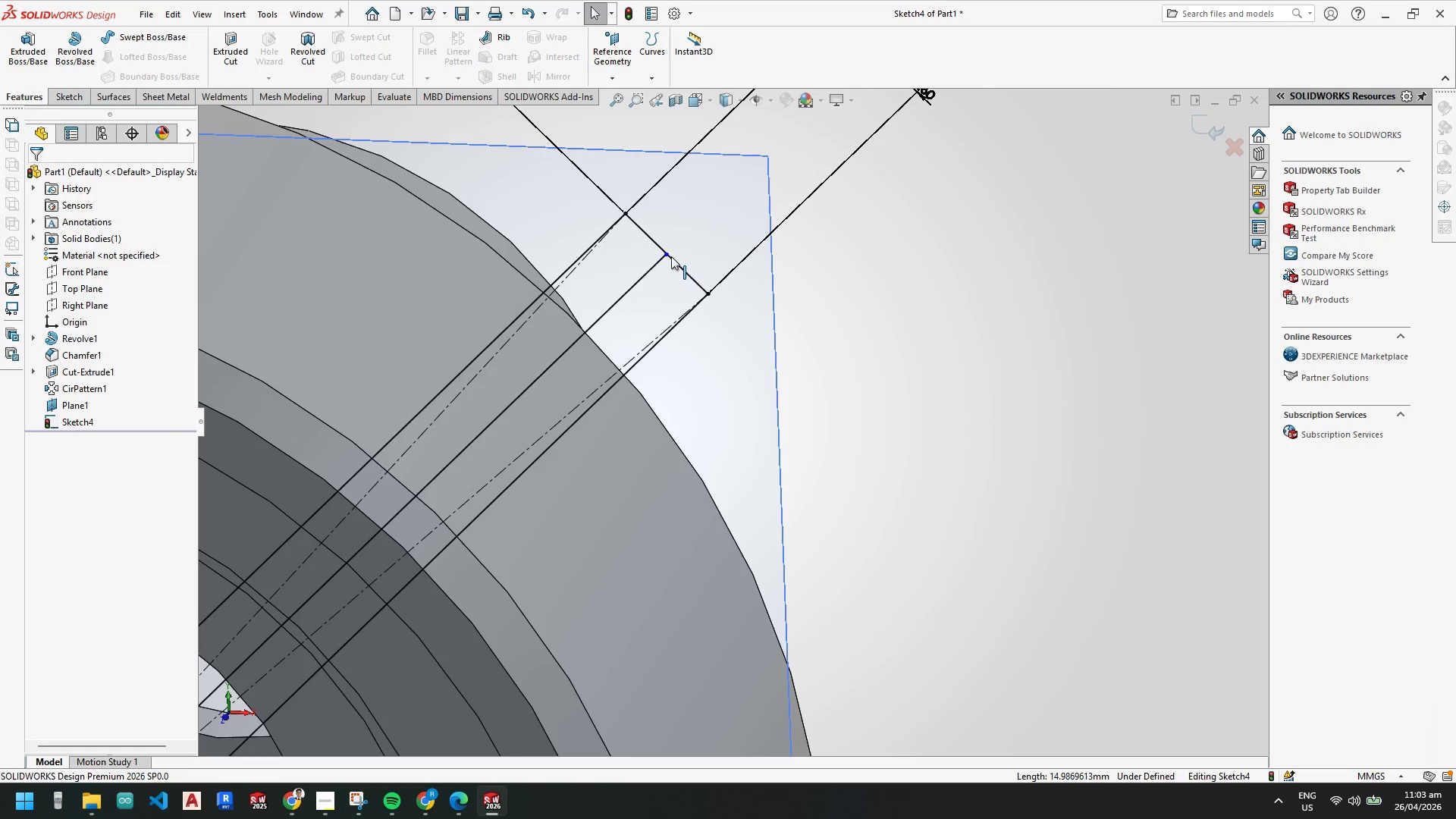 
key(Escape)
 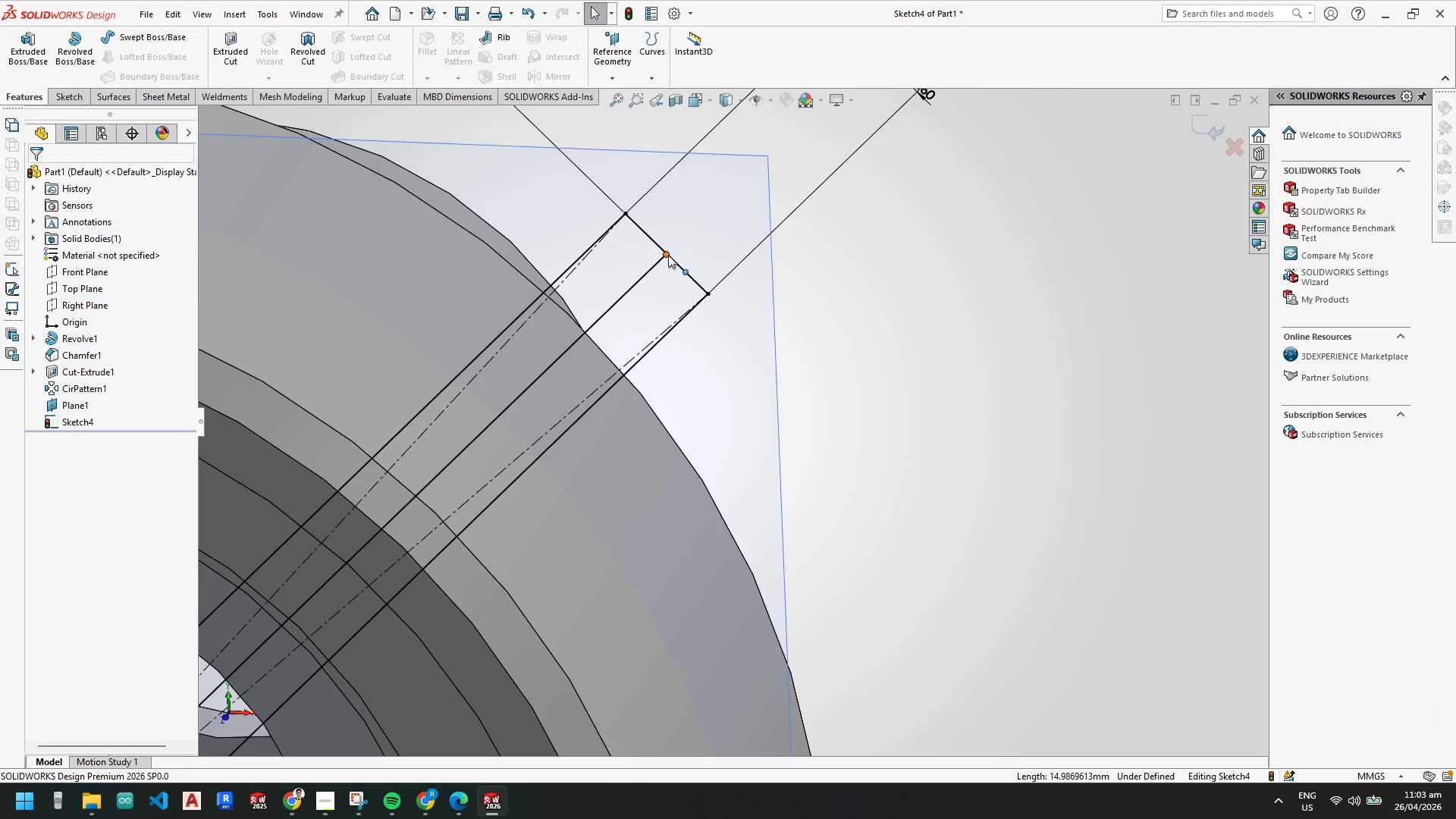 
left_click_drag(start_coordinate=[668, 255], to_coordinate=[650, 266])
 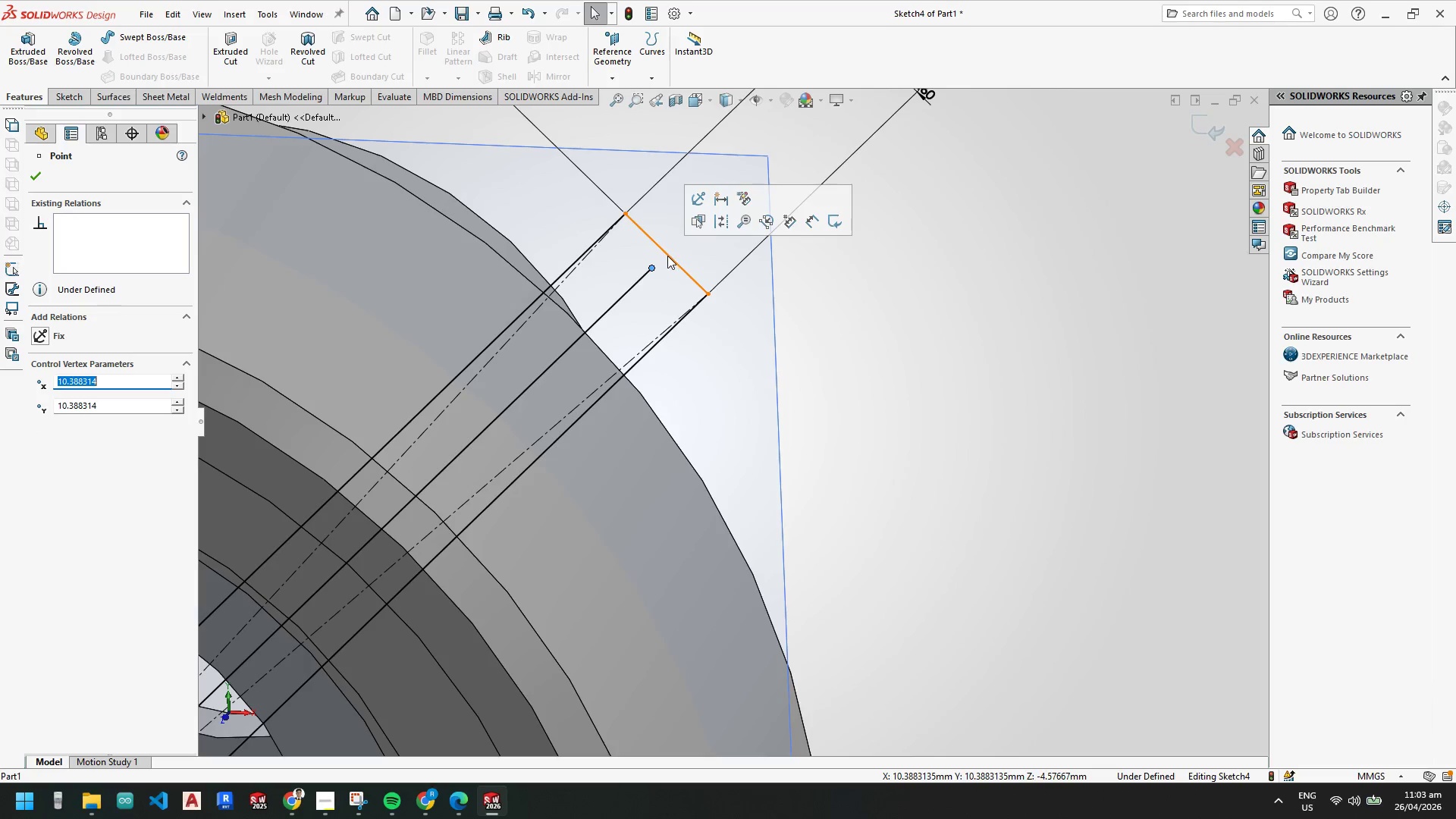 
key(Control+ControlLeft)
 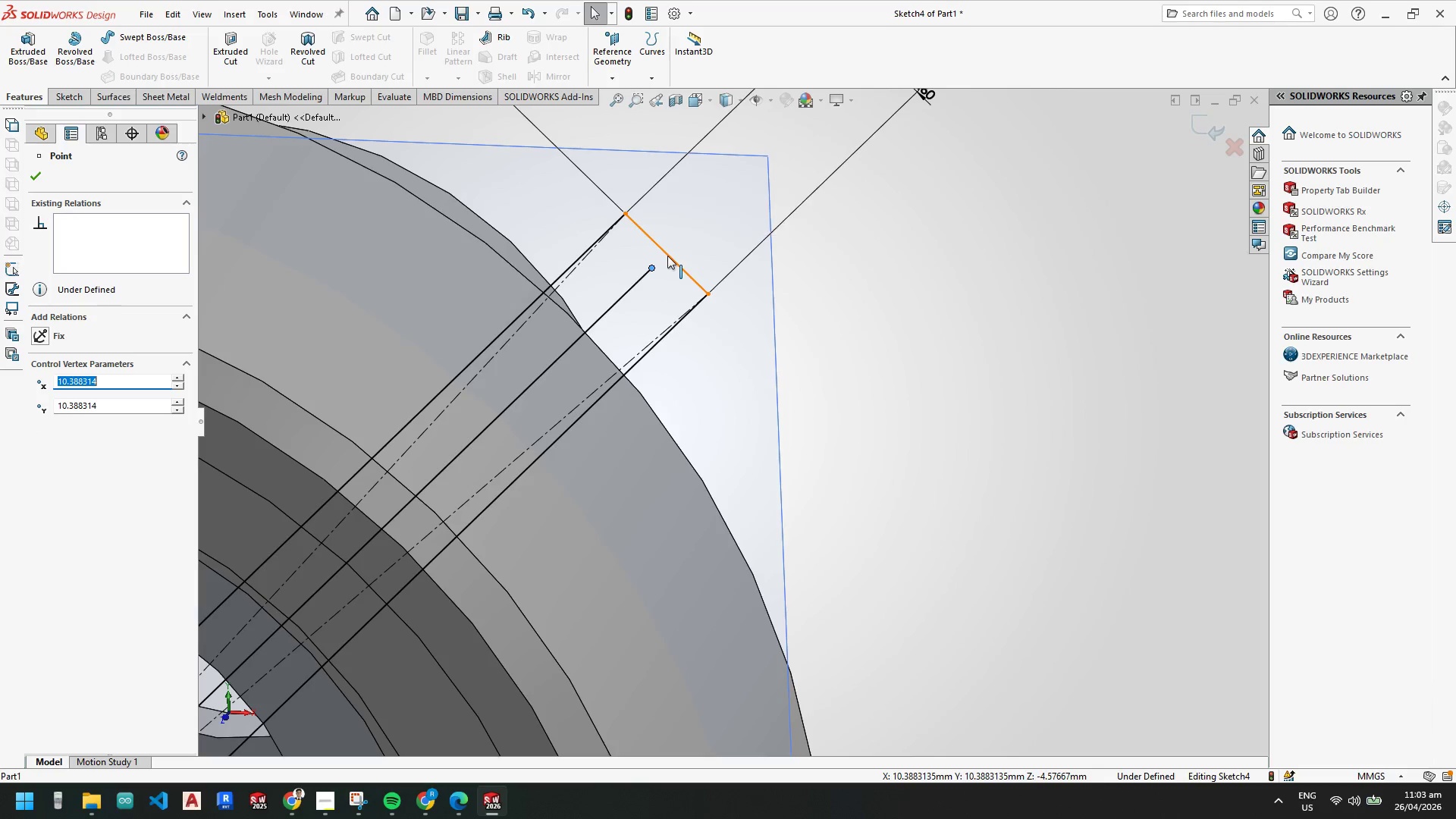 
left_click([667, 256])
 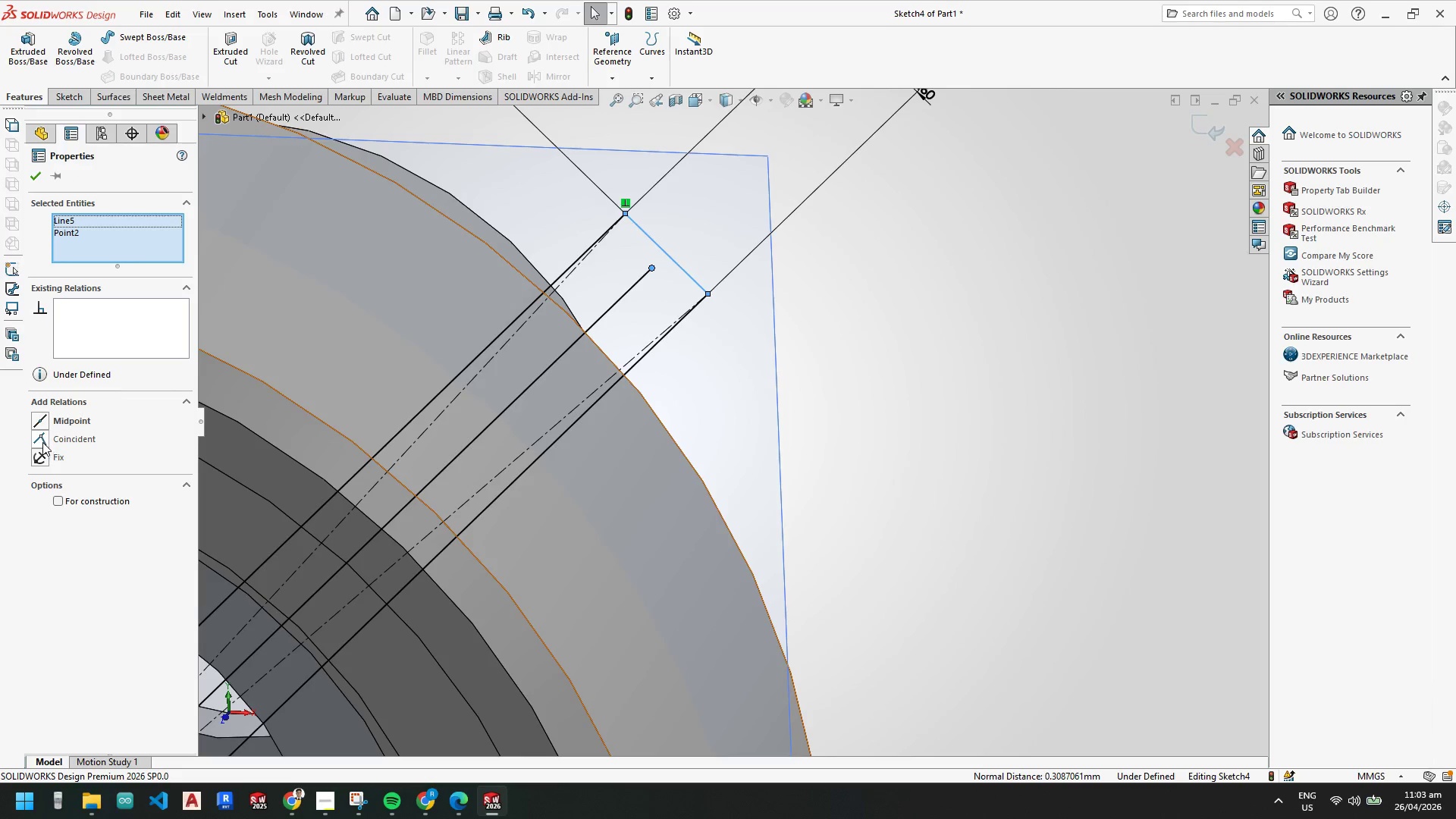 
left_click([42, 441])
 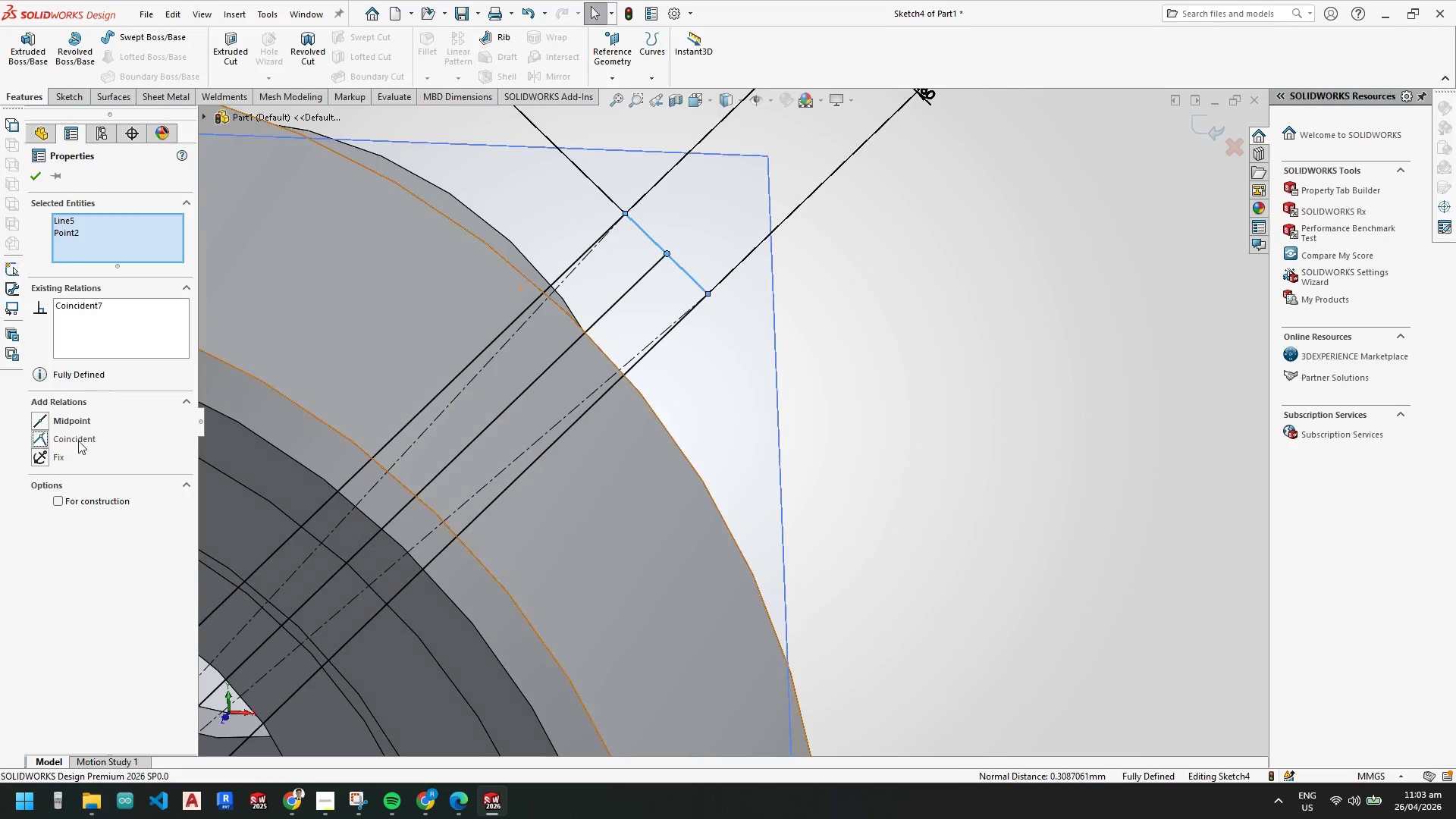 
key(Escape)
 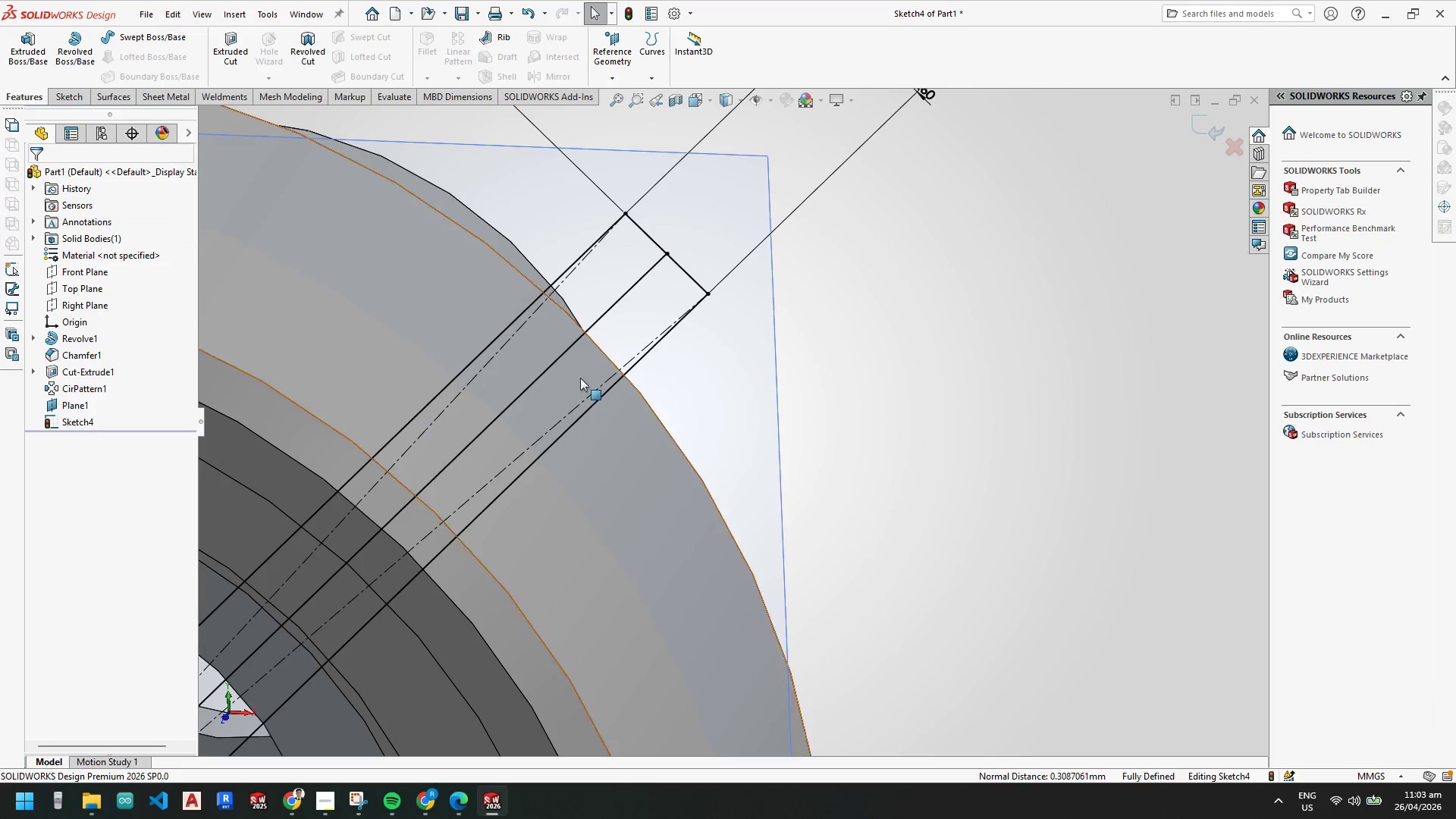 
key(Escape)
 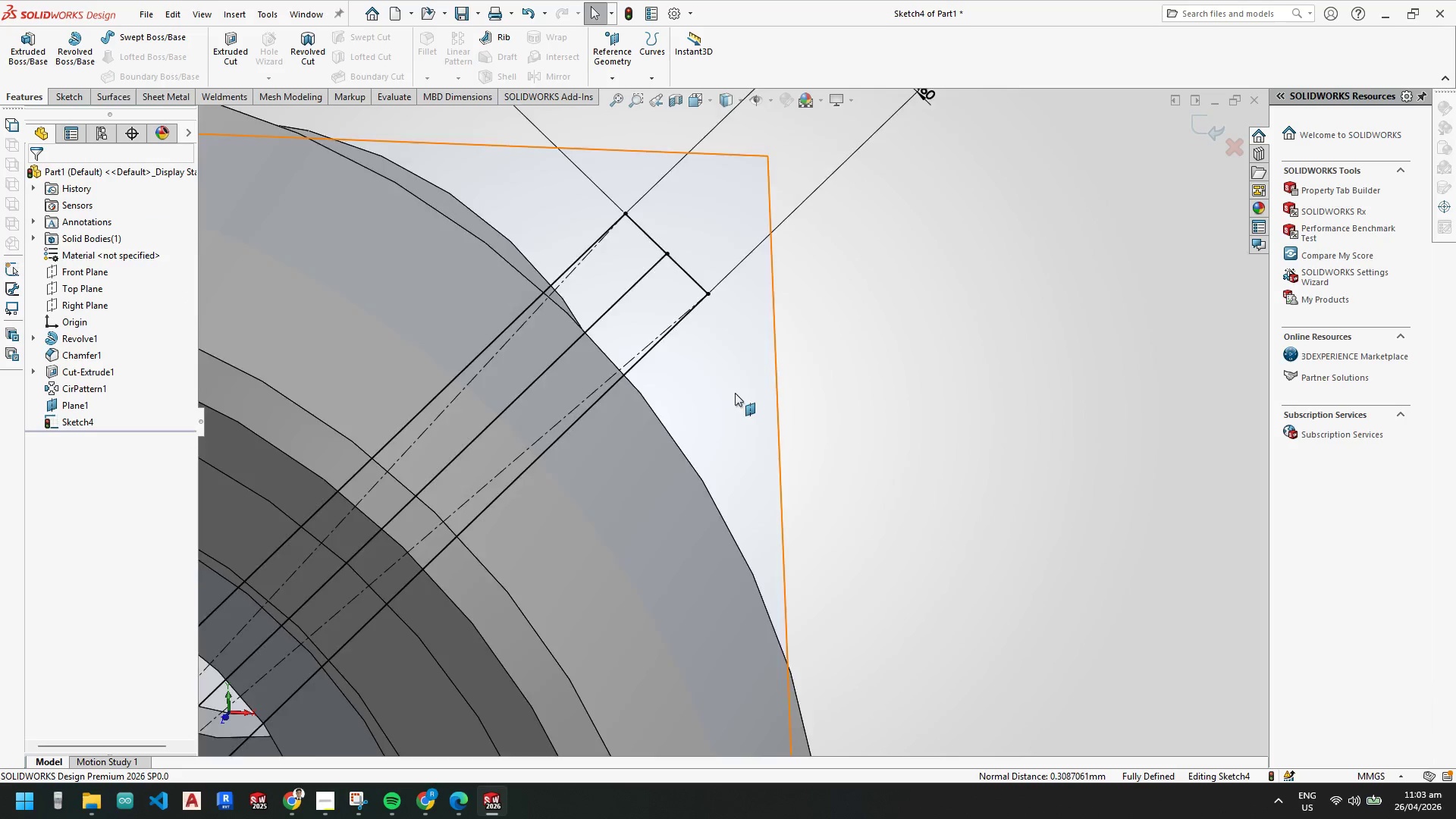 
scroll: coordinate [737, 393], scroll_direction: up, amount: 7.0
 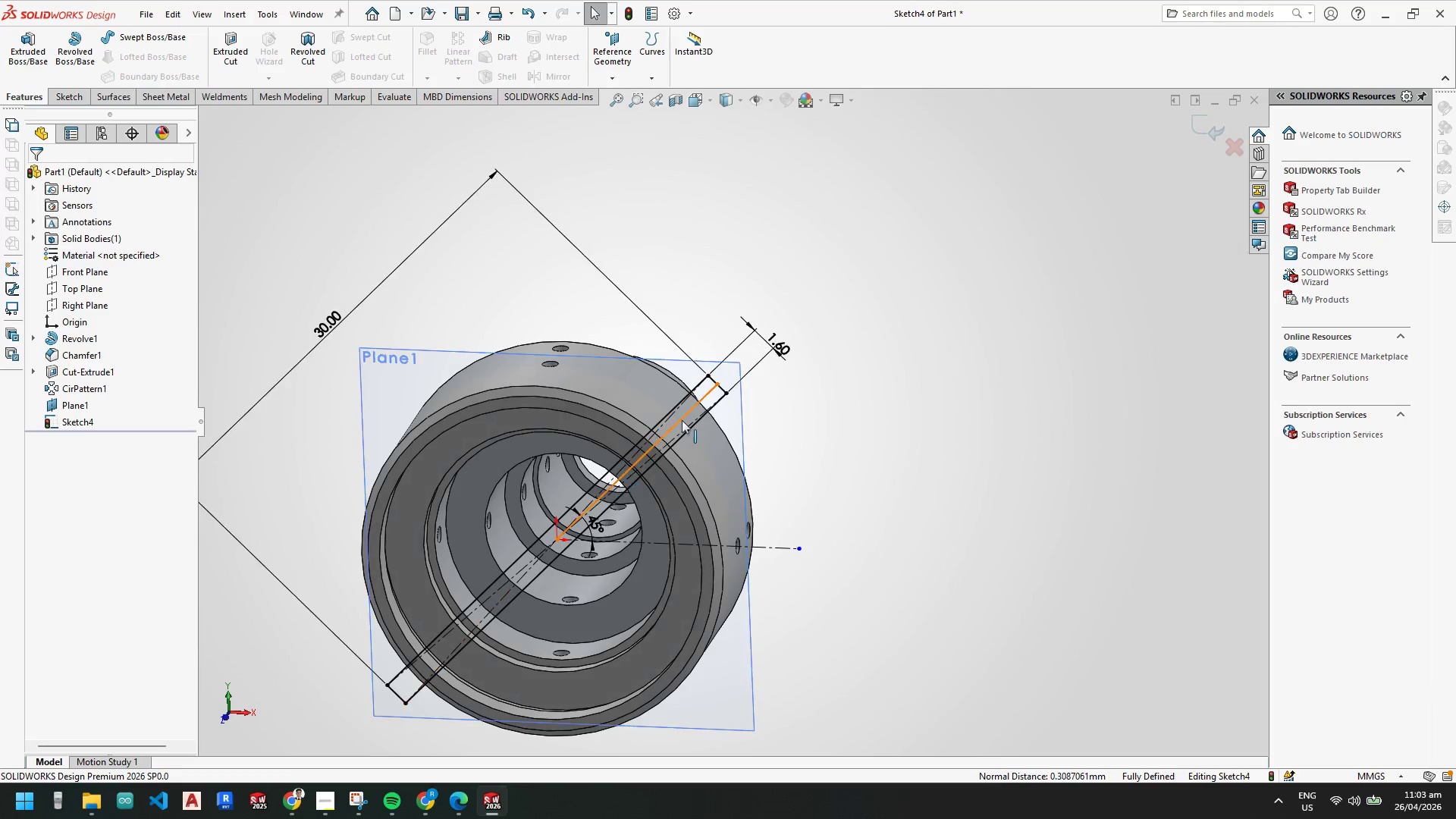 
scroll: coordinate [689, 408], scroll_direction: down, amount: 2.0
 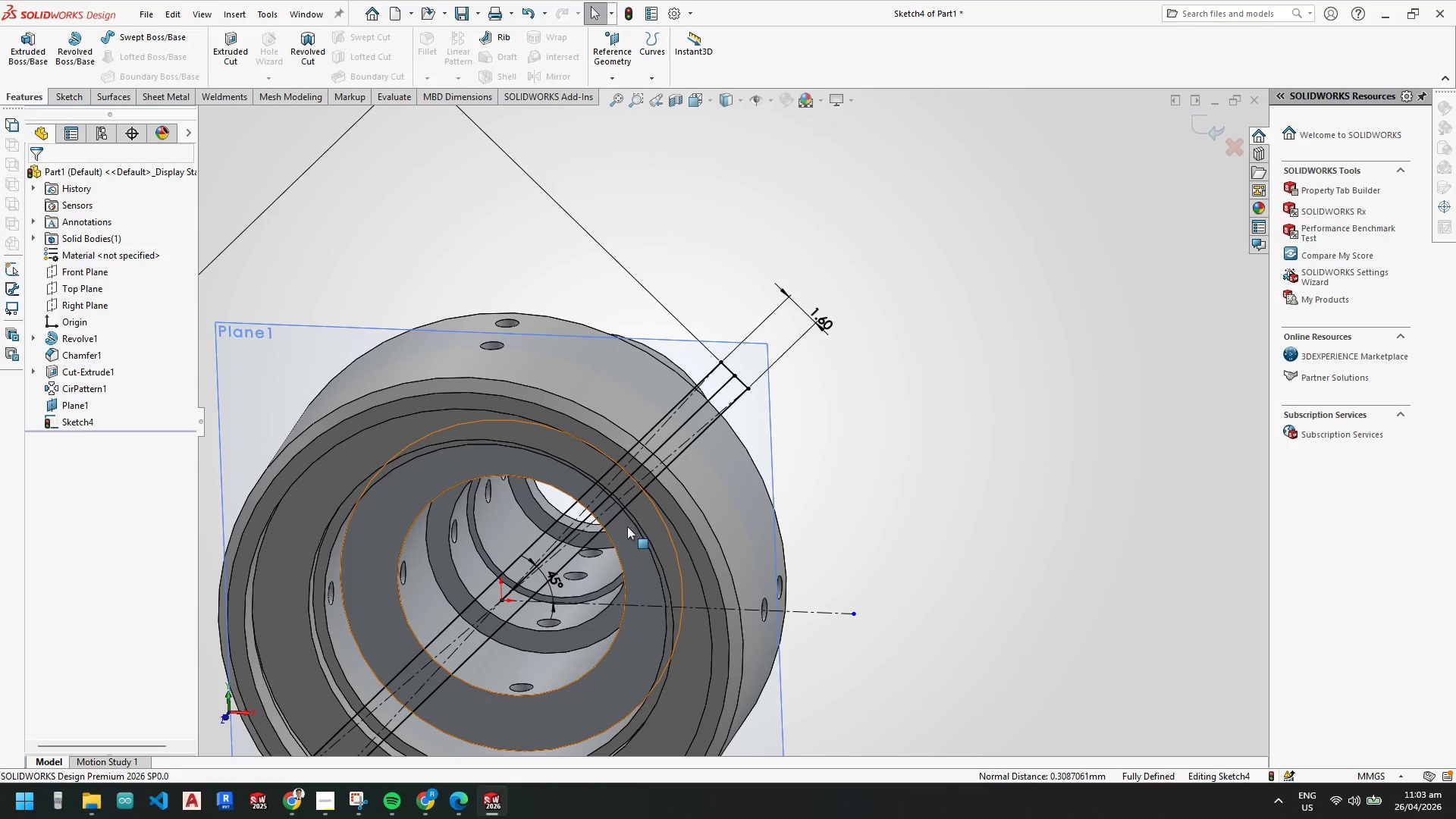 
scroll: coordinate [518, 496], scroll_direction: up, amount: 1.0
 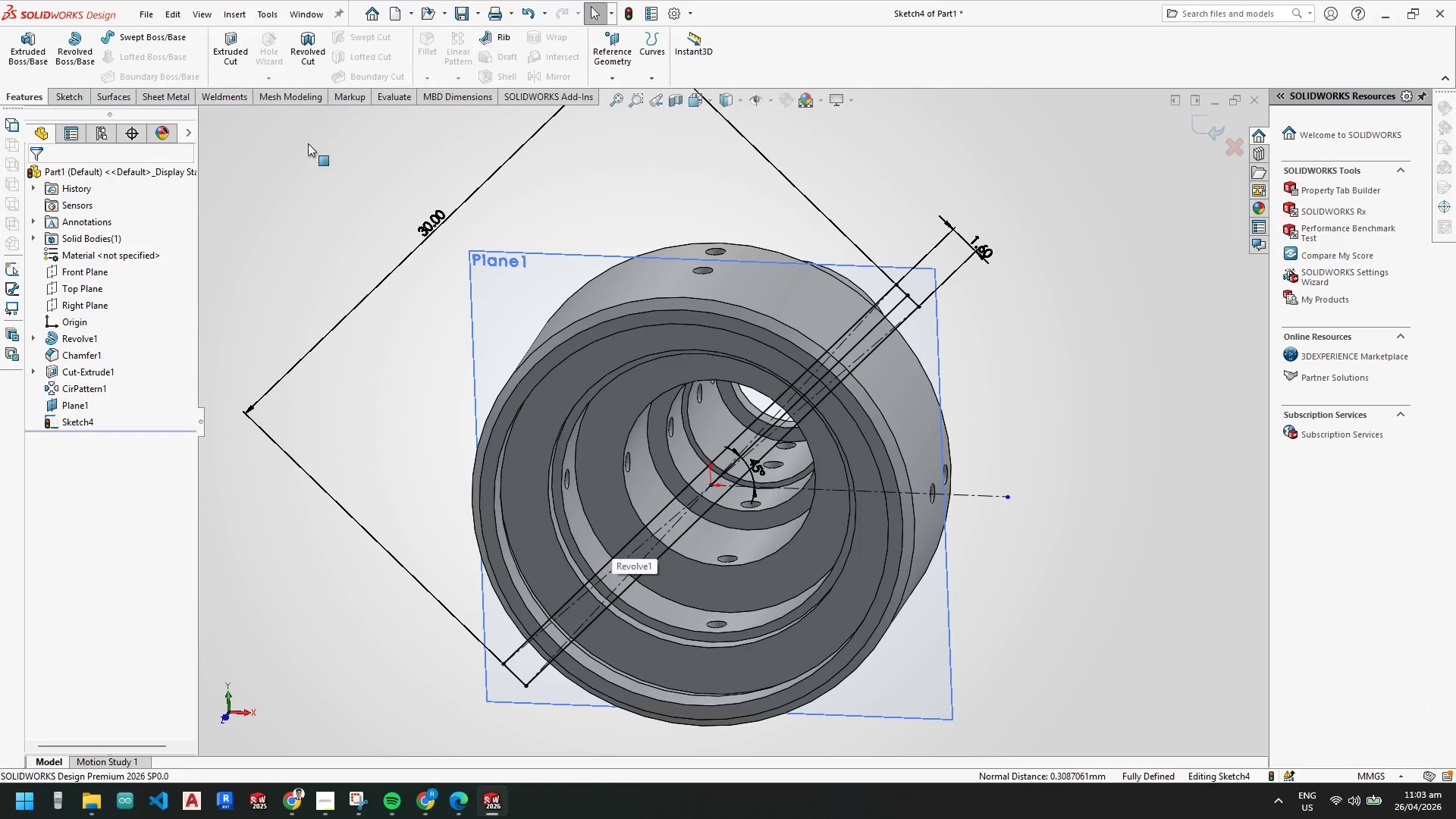 
key(Escape)
 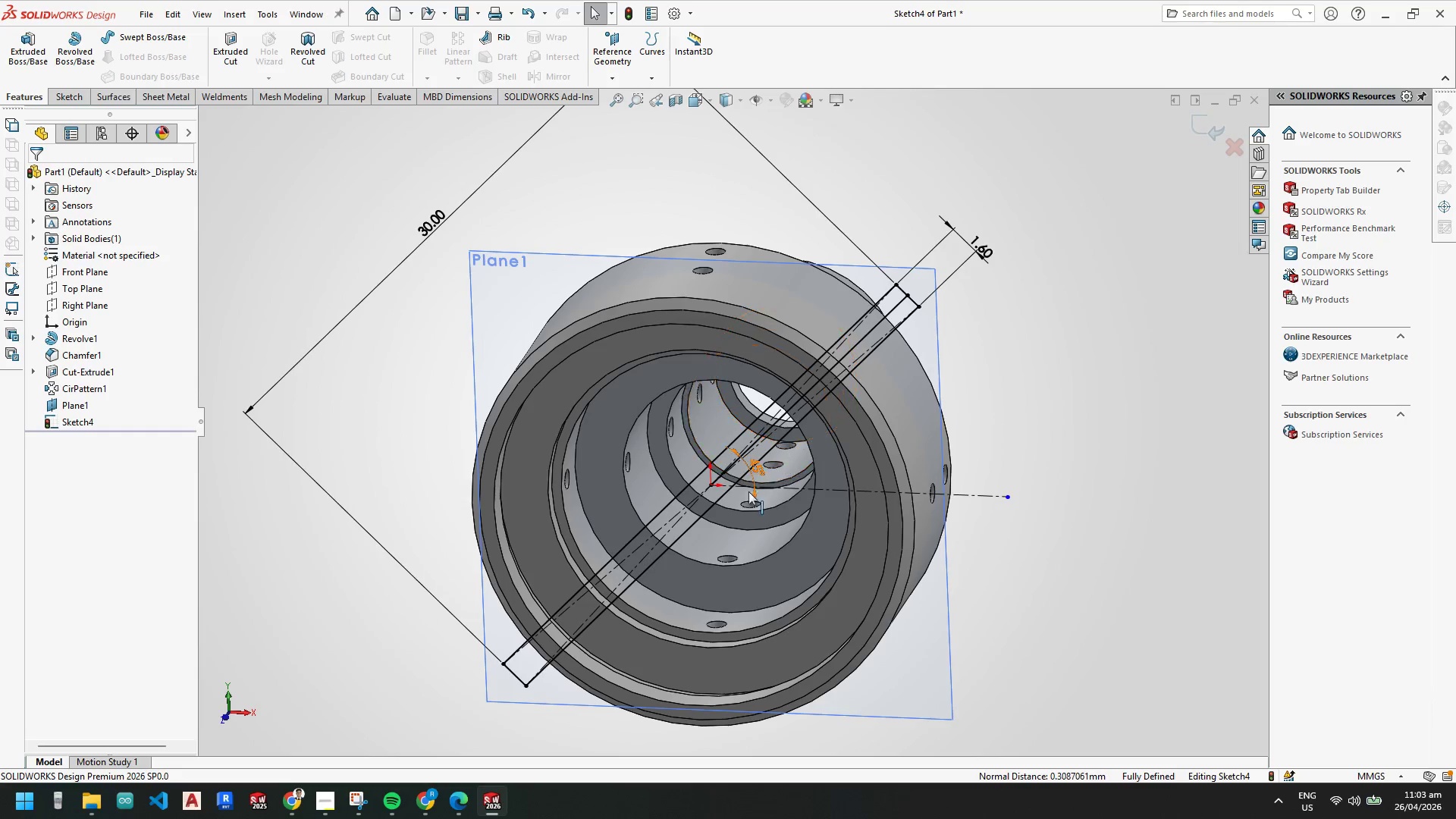 
scroll: coordinate [726, 500], scroll_direction: down, amount: 3.0
 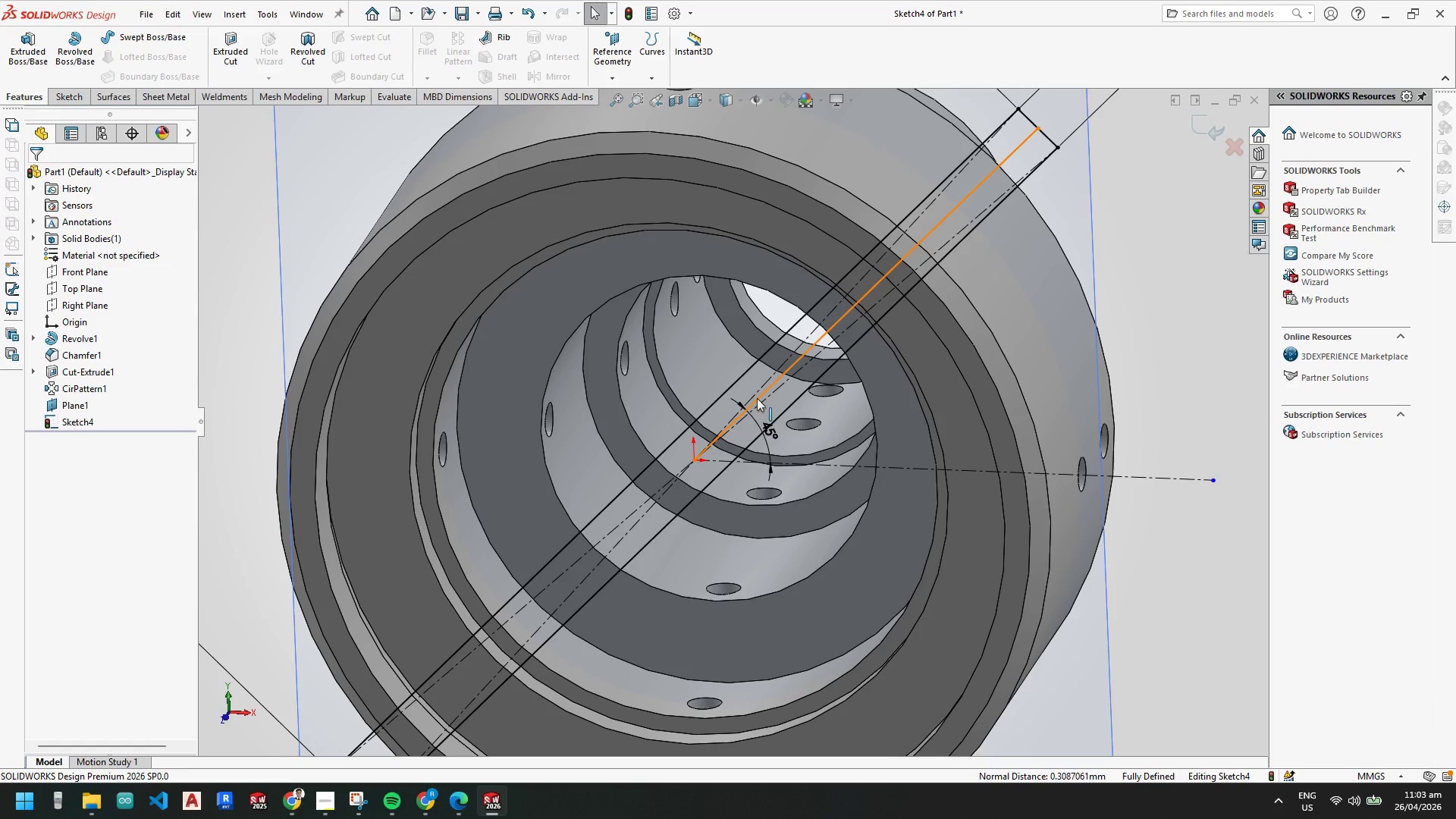 
left_click([759, 397])
 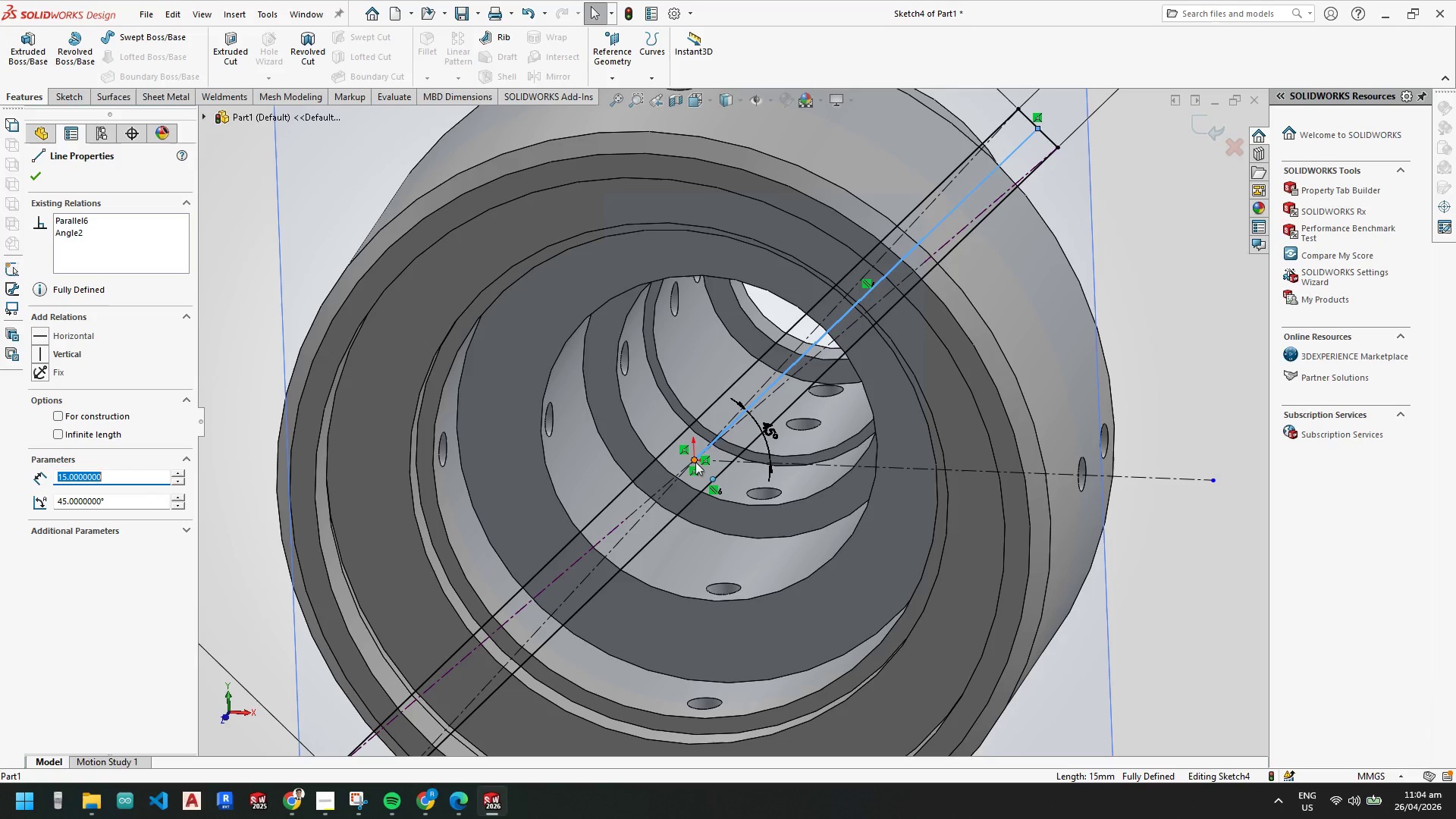 
key(Escape)
 